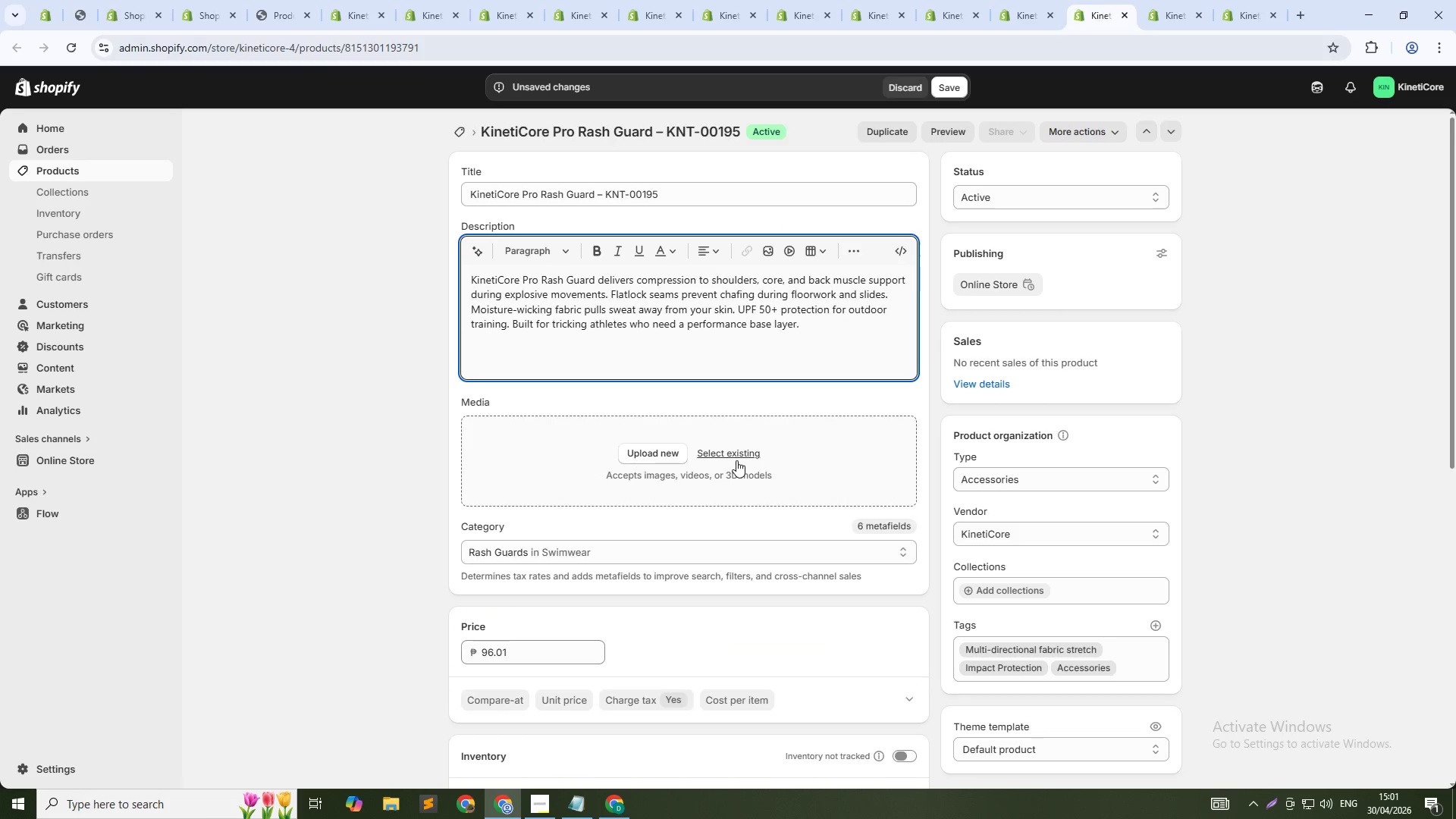 
left_click([736, 451])
 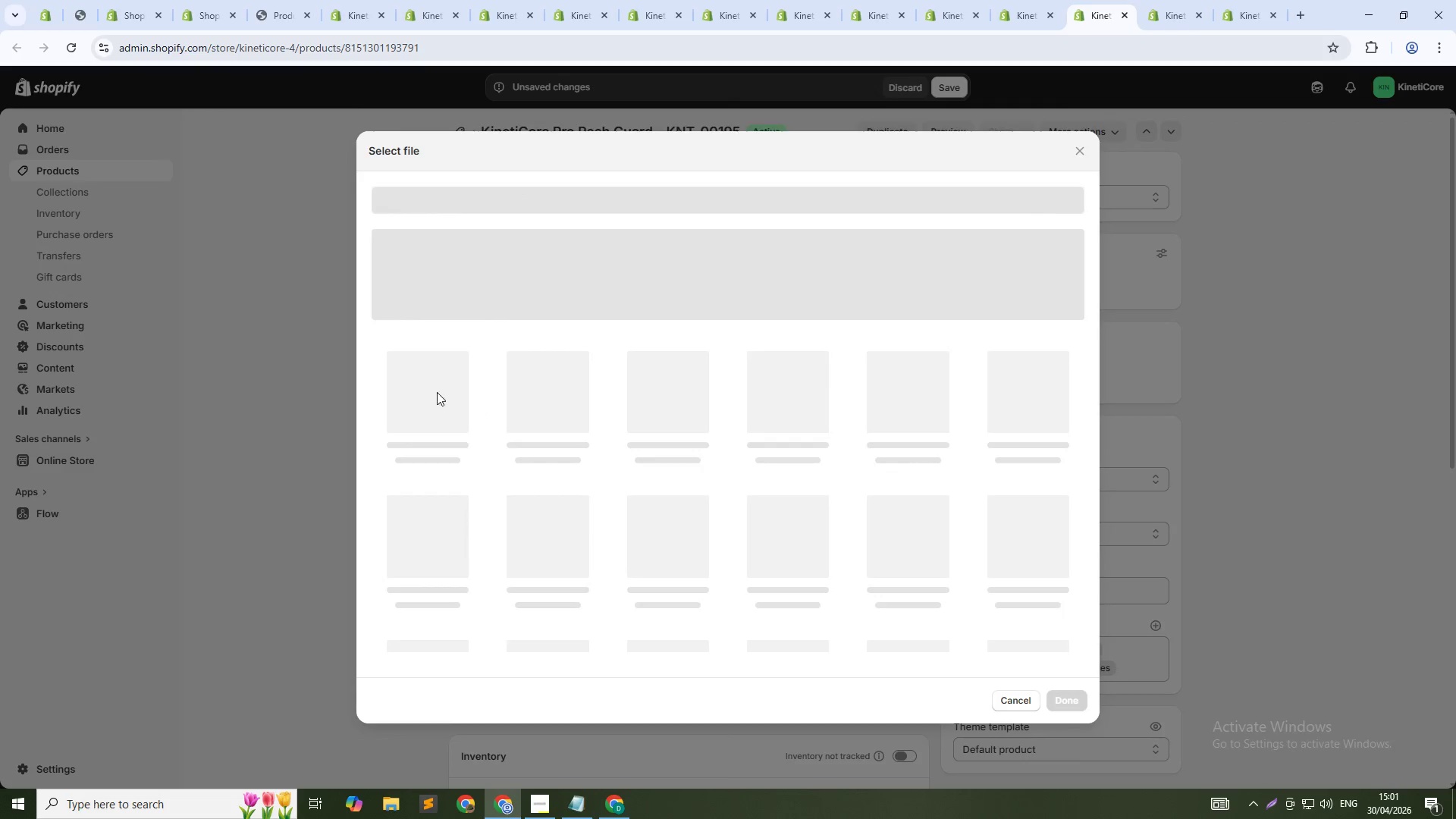 
left_click([437, 392])
 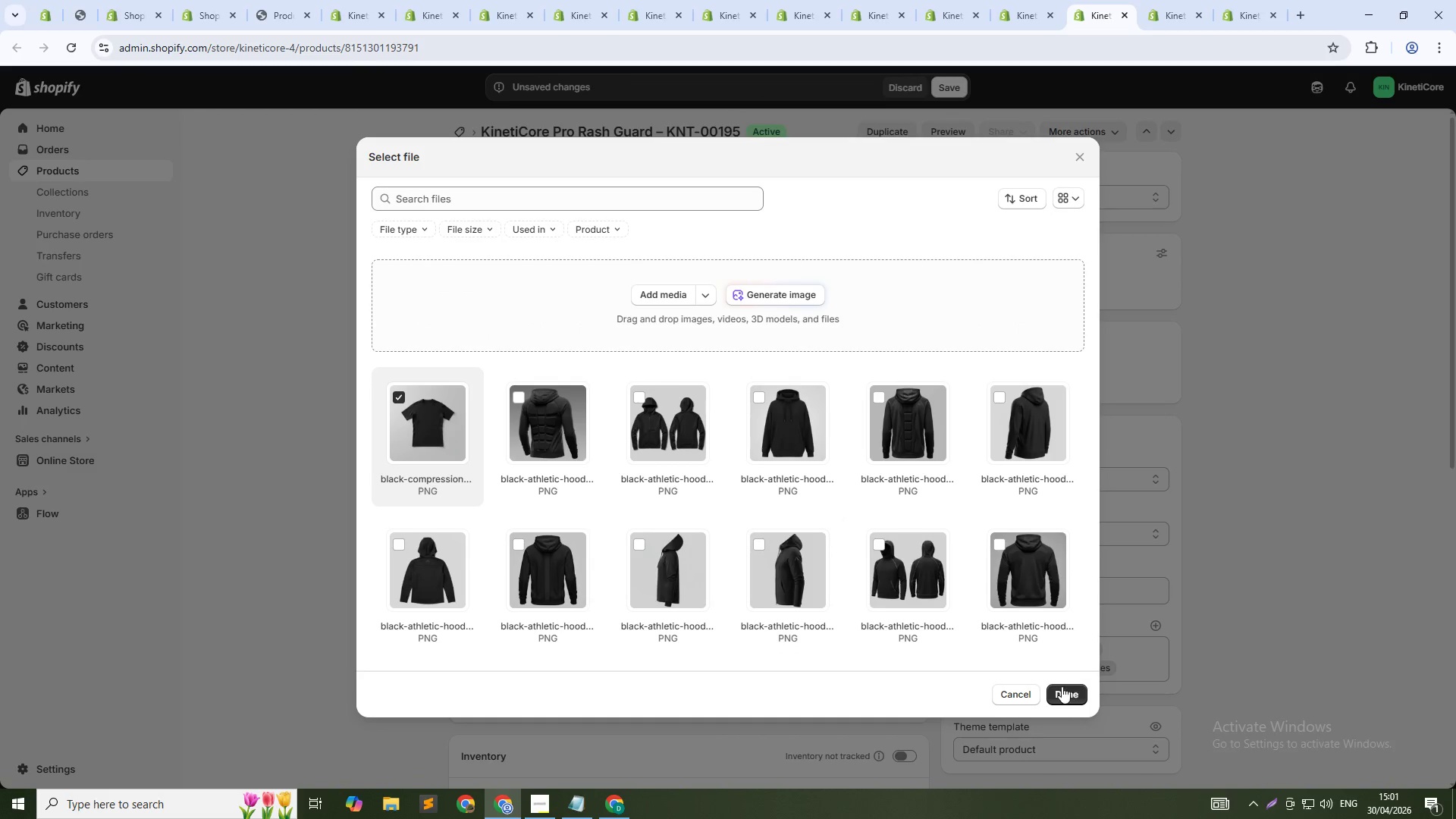 
left_click([1062, 688])
 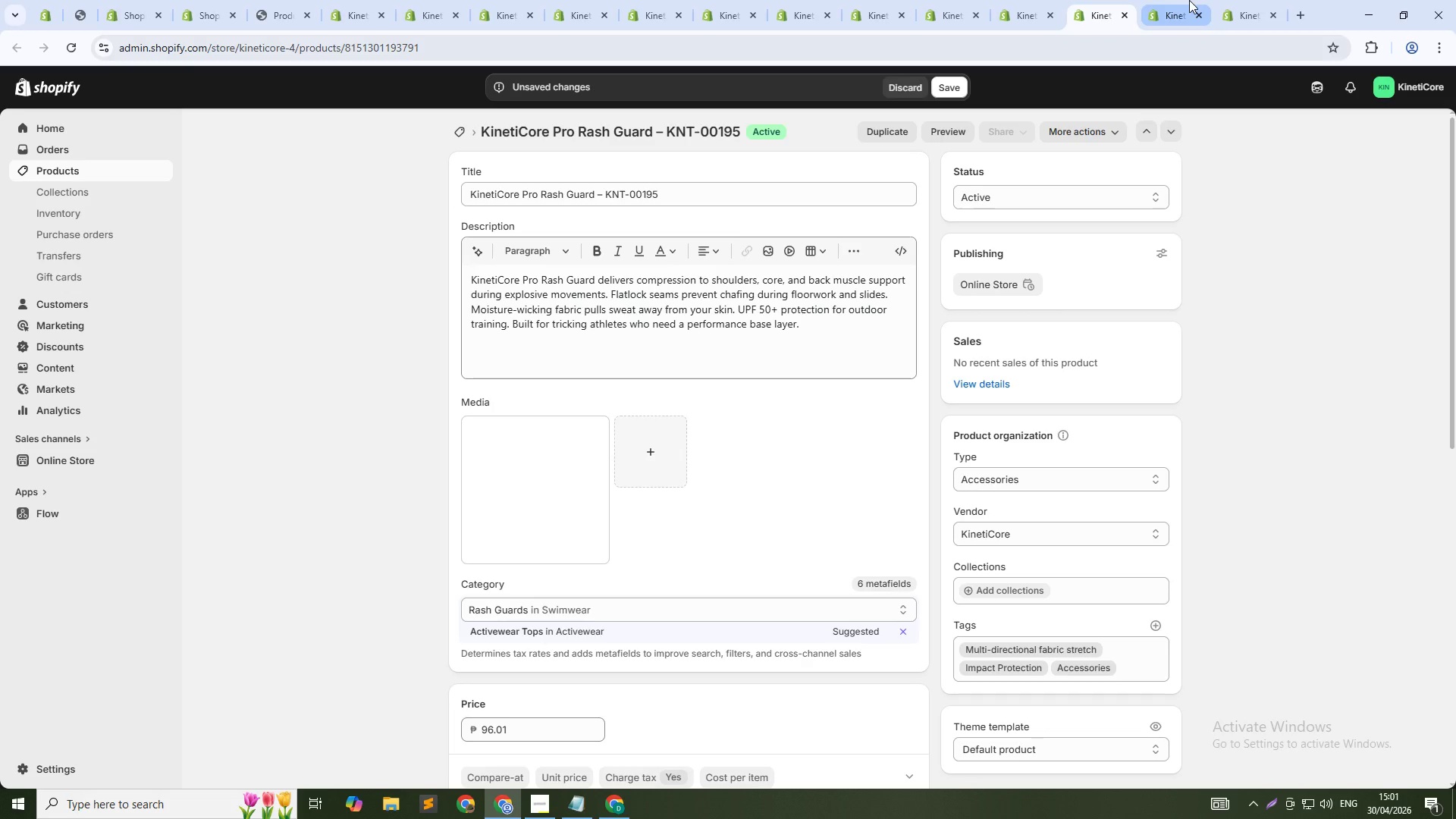 
left_click([1171, 0])
 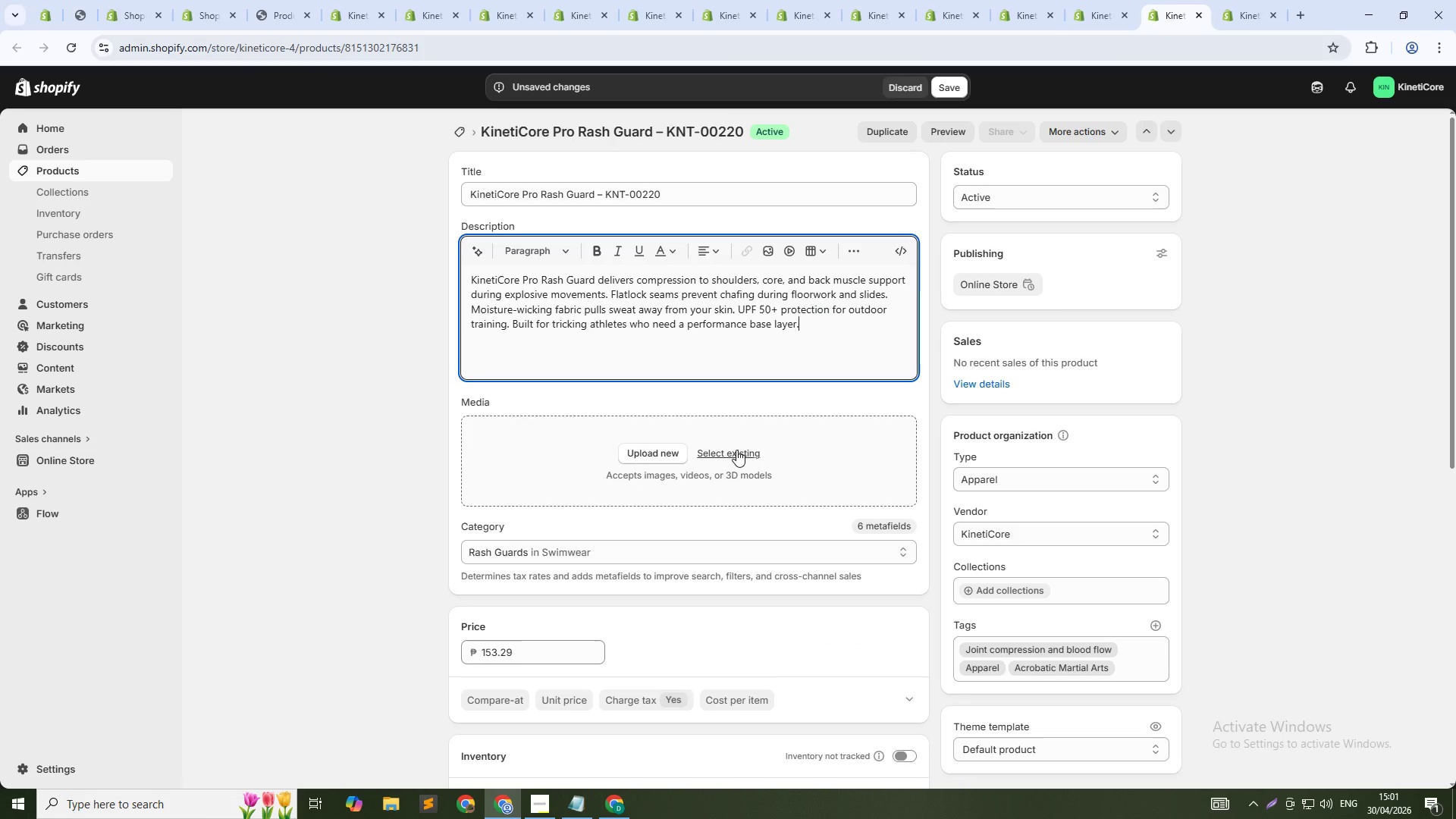 
left_click([736, 450])
 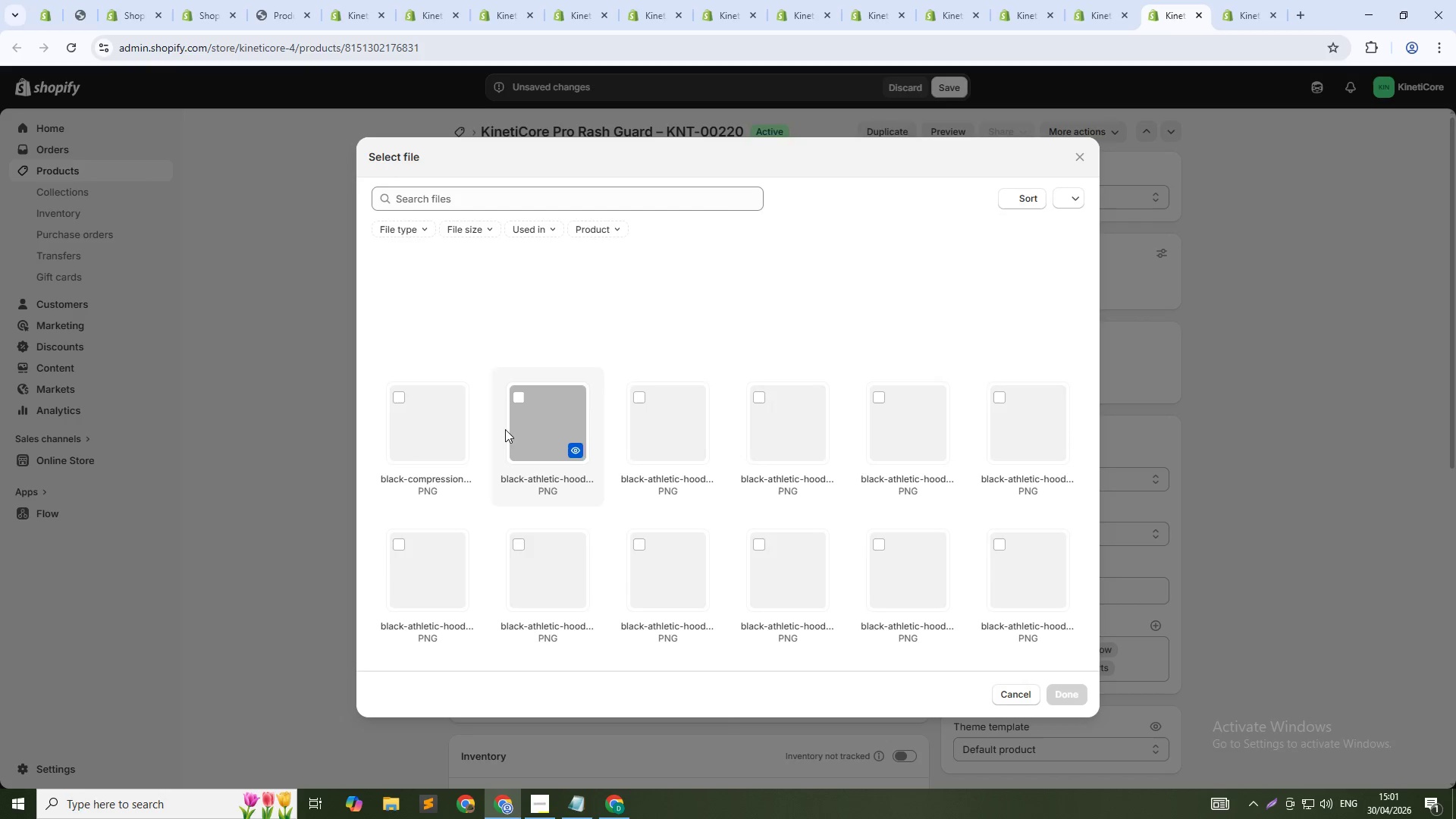 
left_click([441, 427])
 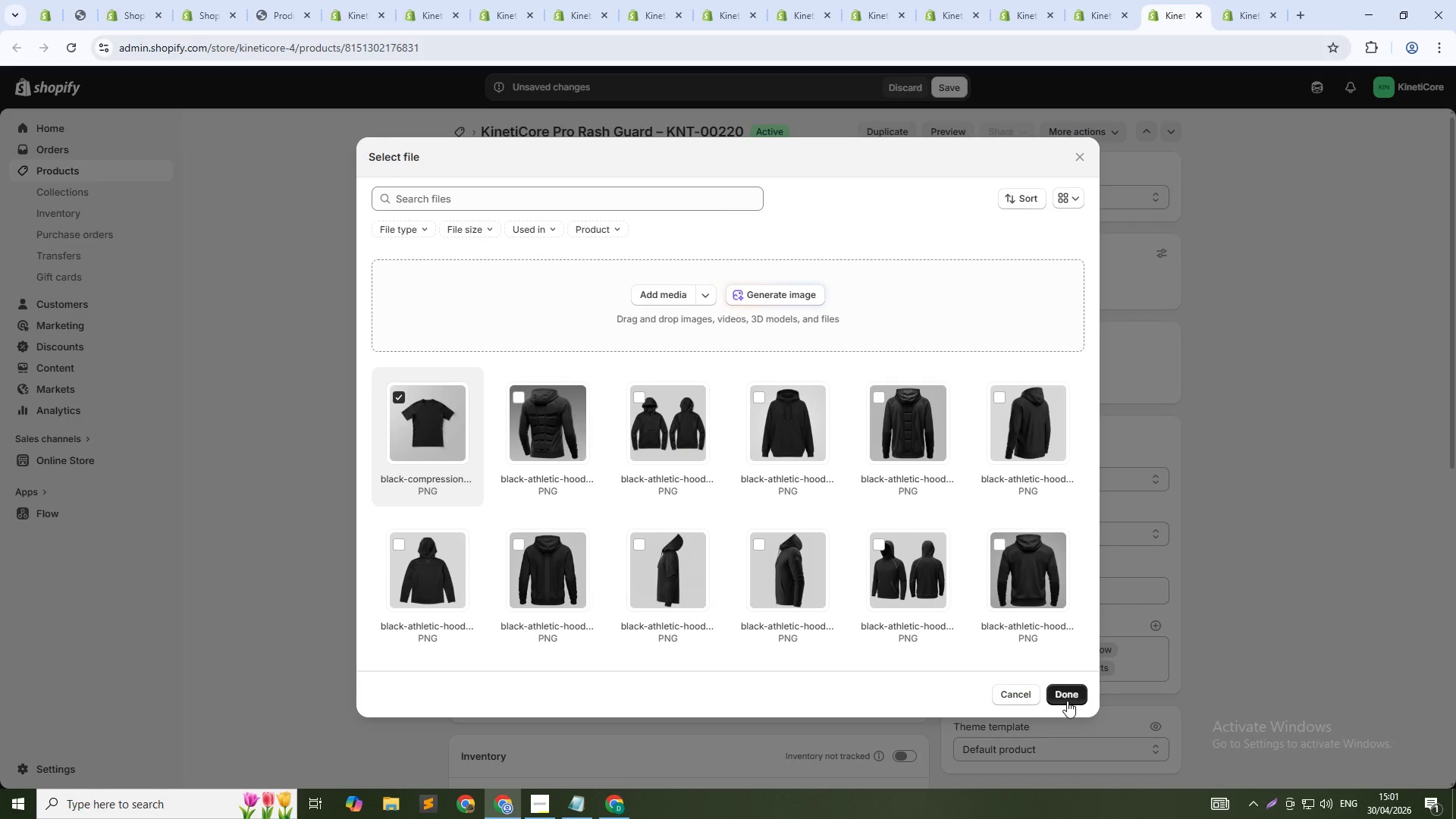 
left_click([1067, 698])
 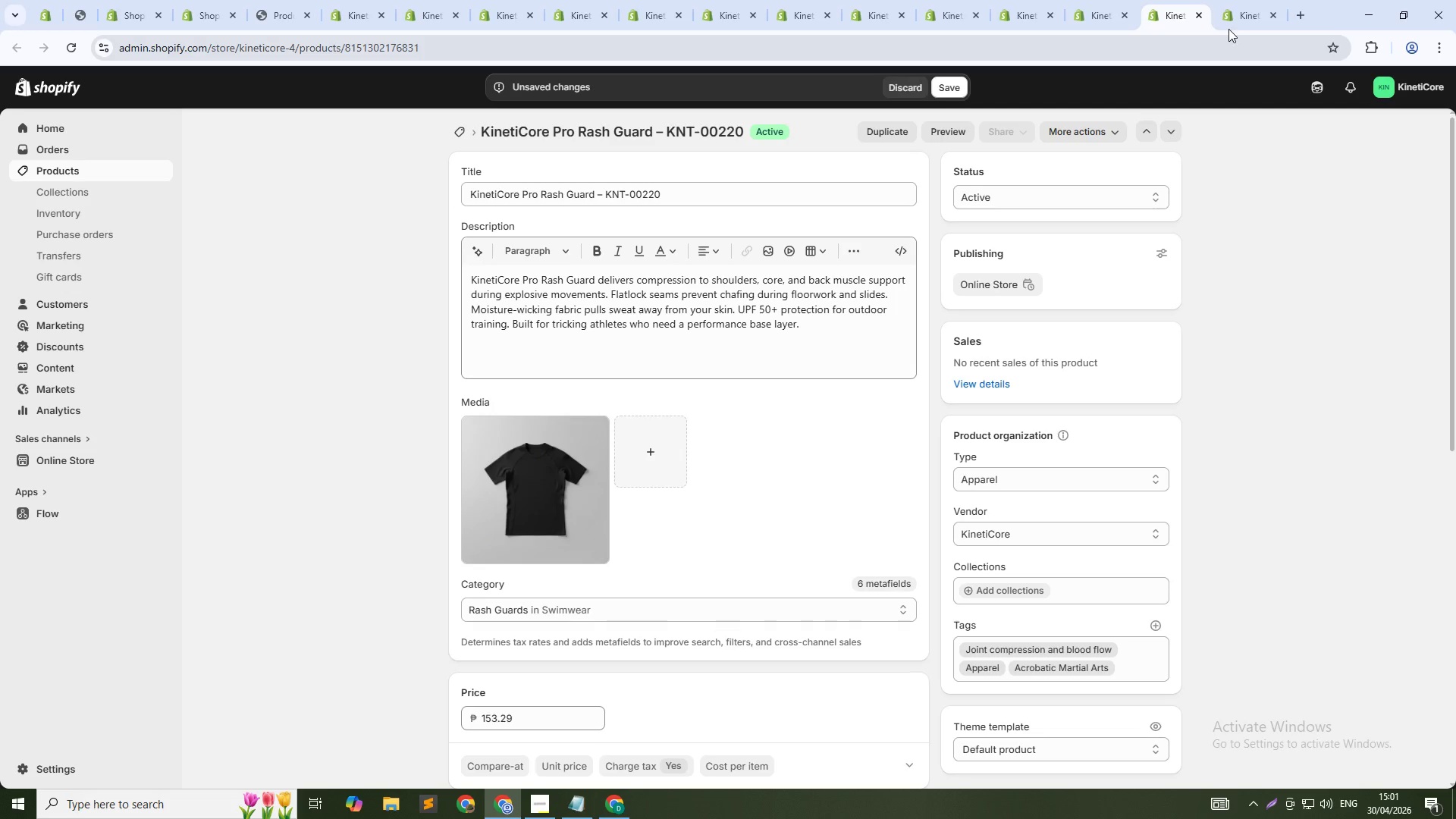 
left_click([1232, 23])
 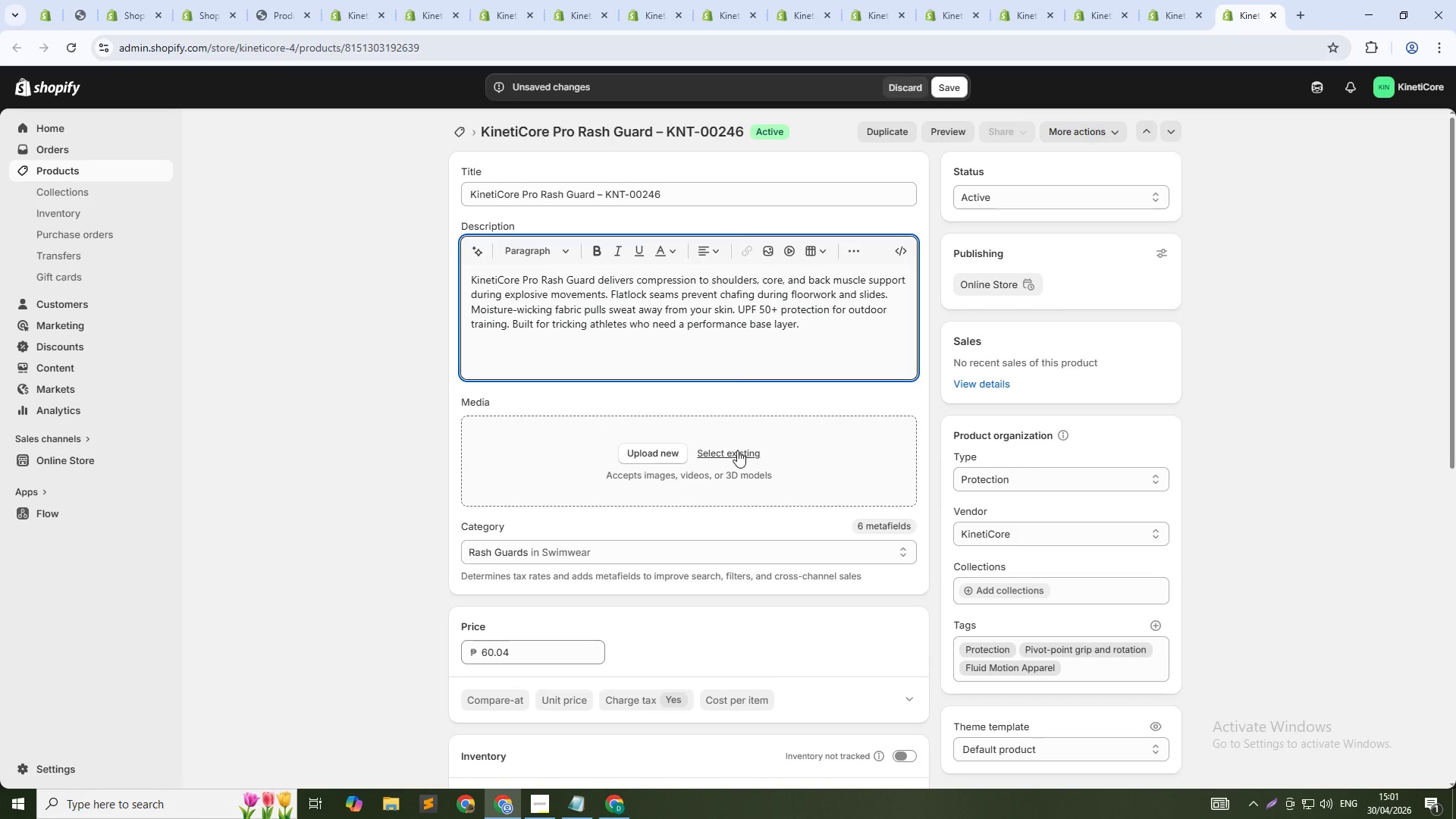 
left_click([733, 454])
 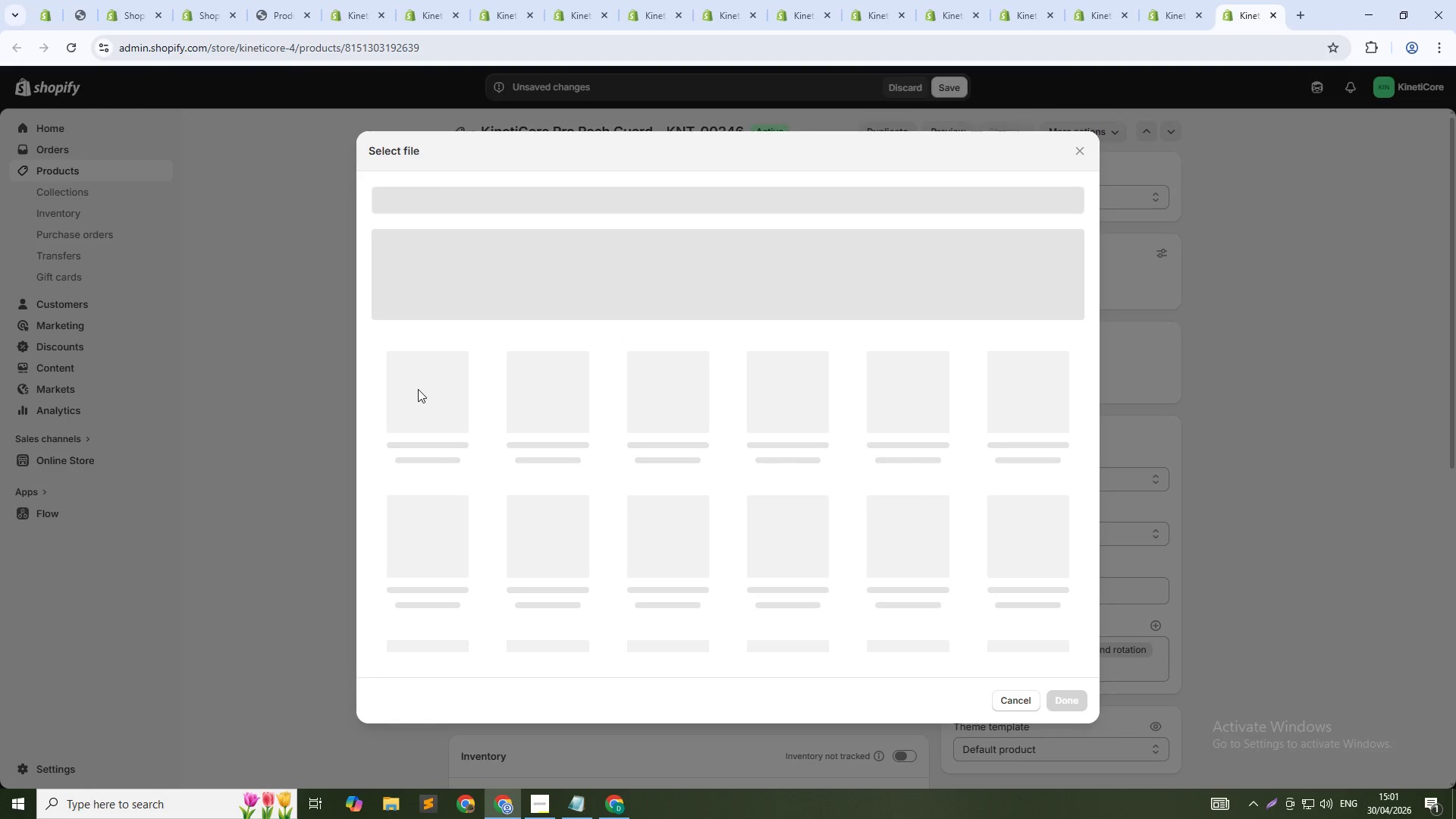 
left_click([418, 389])
 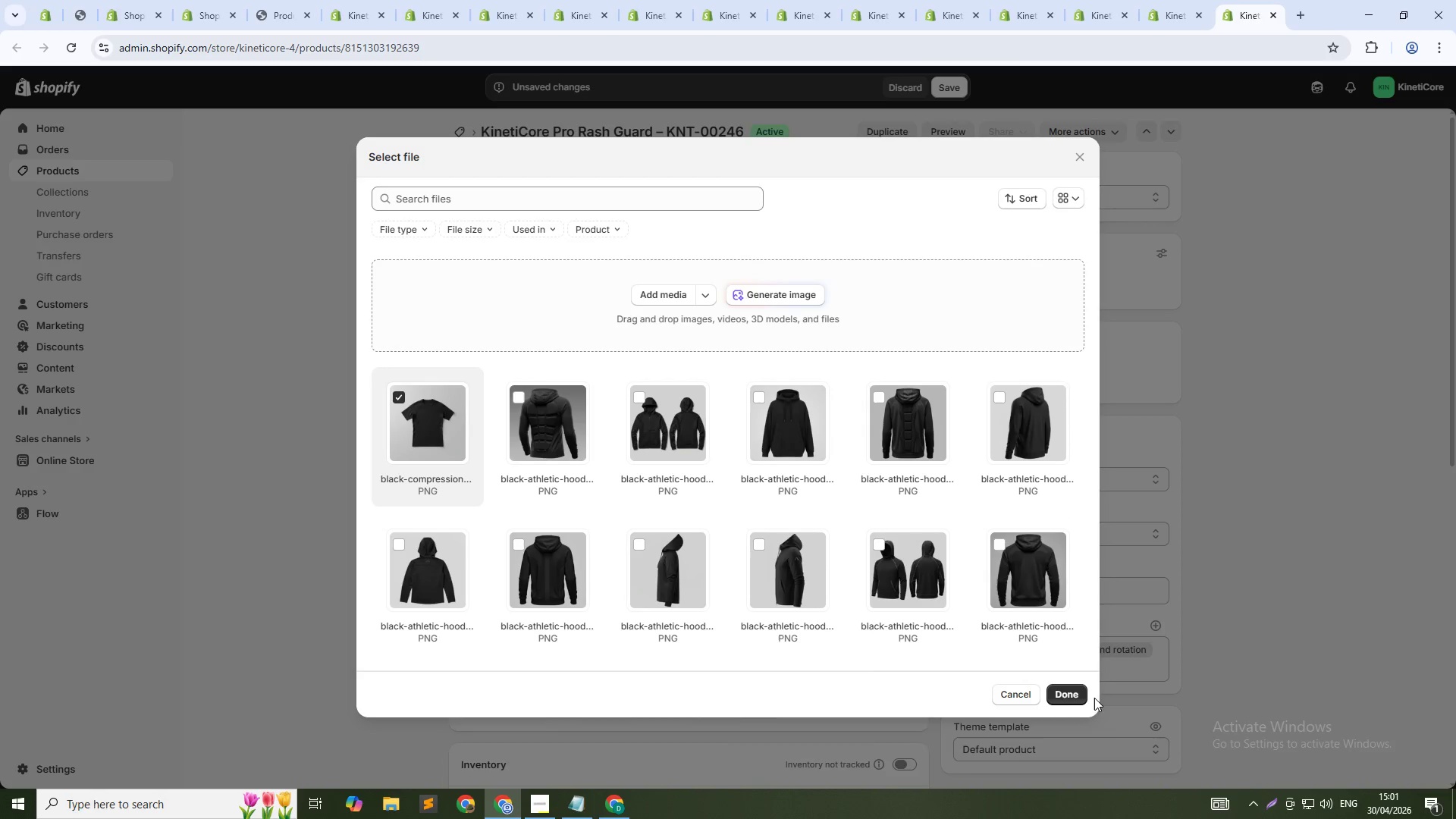 
left_click([1065, 698])
 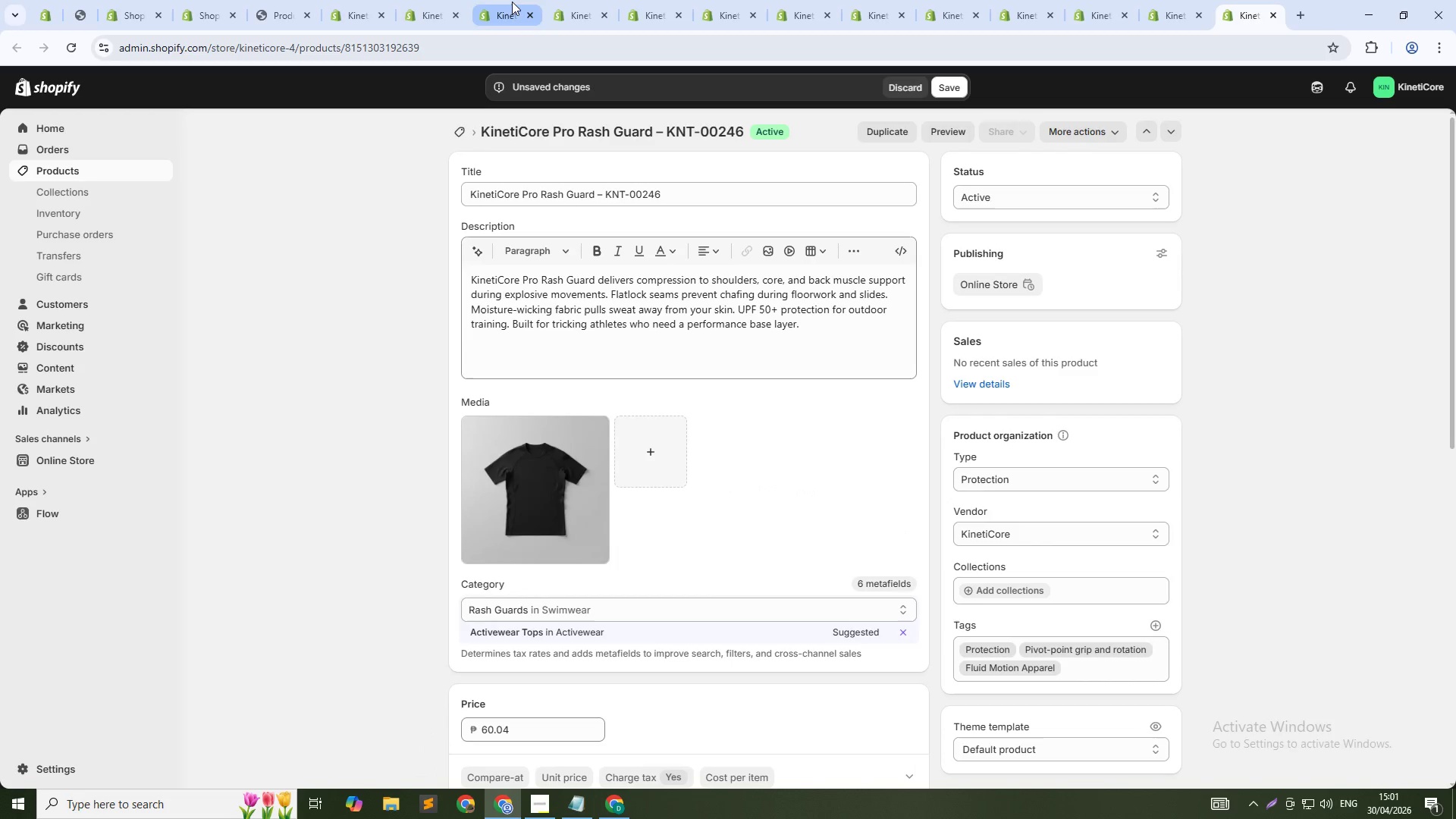 
left_click([510, 2])
 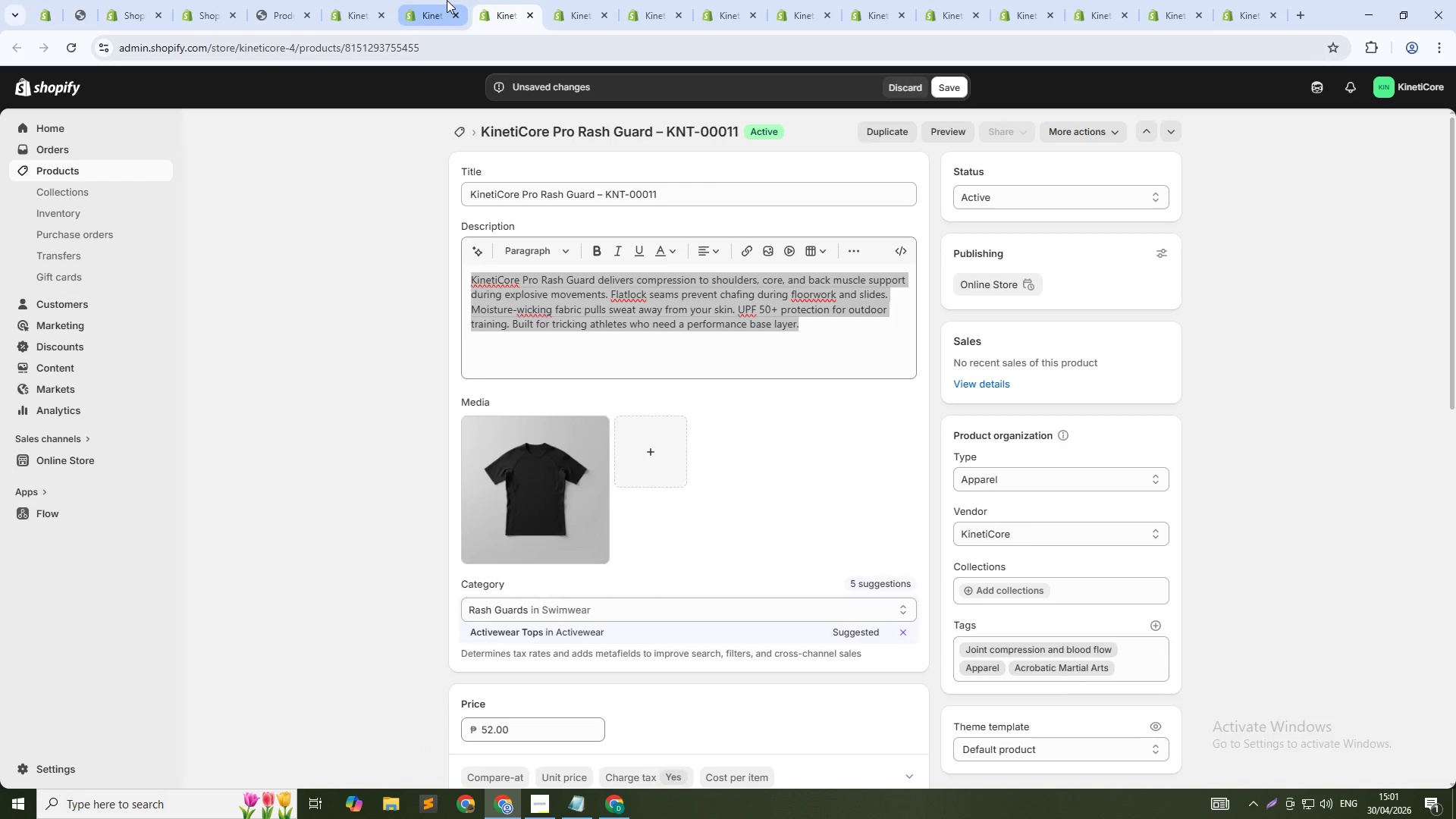 
left_click([447, 0])
 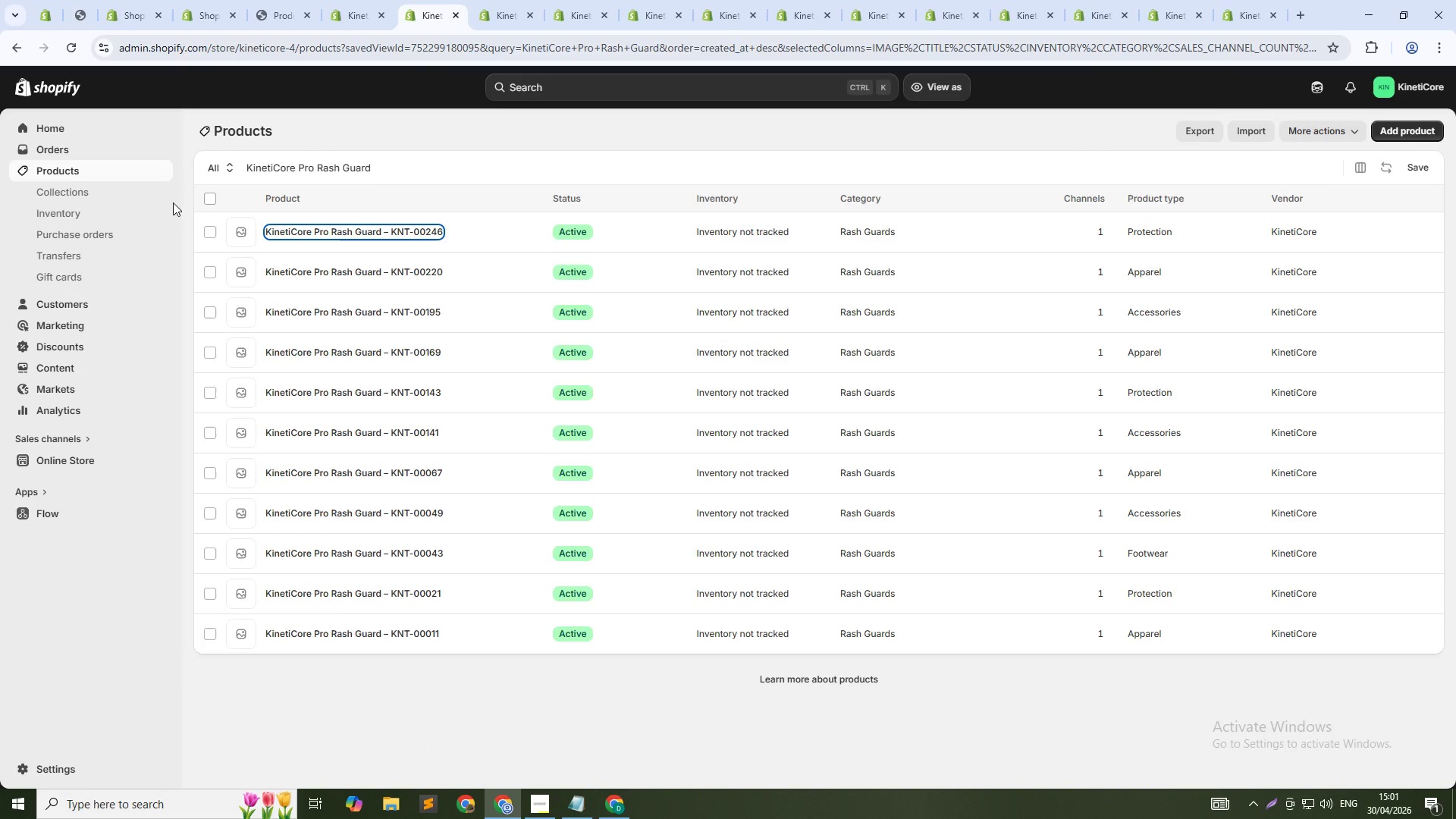 
left_click([208, 199])
 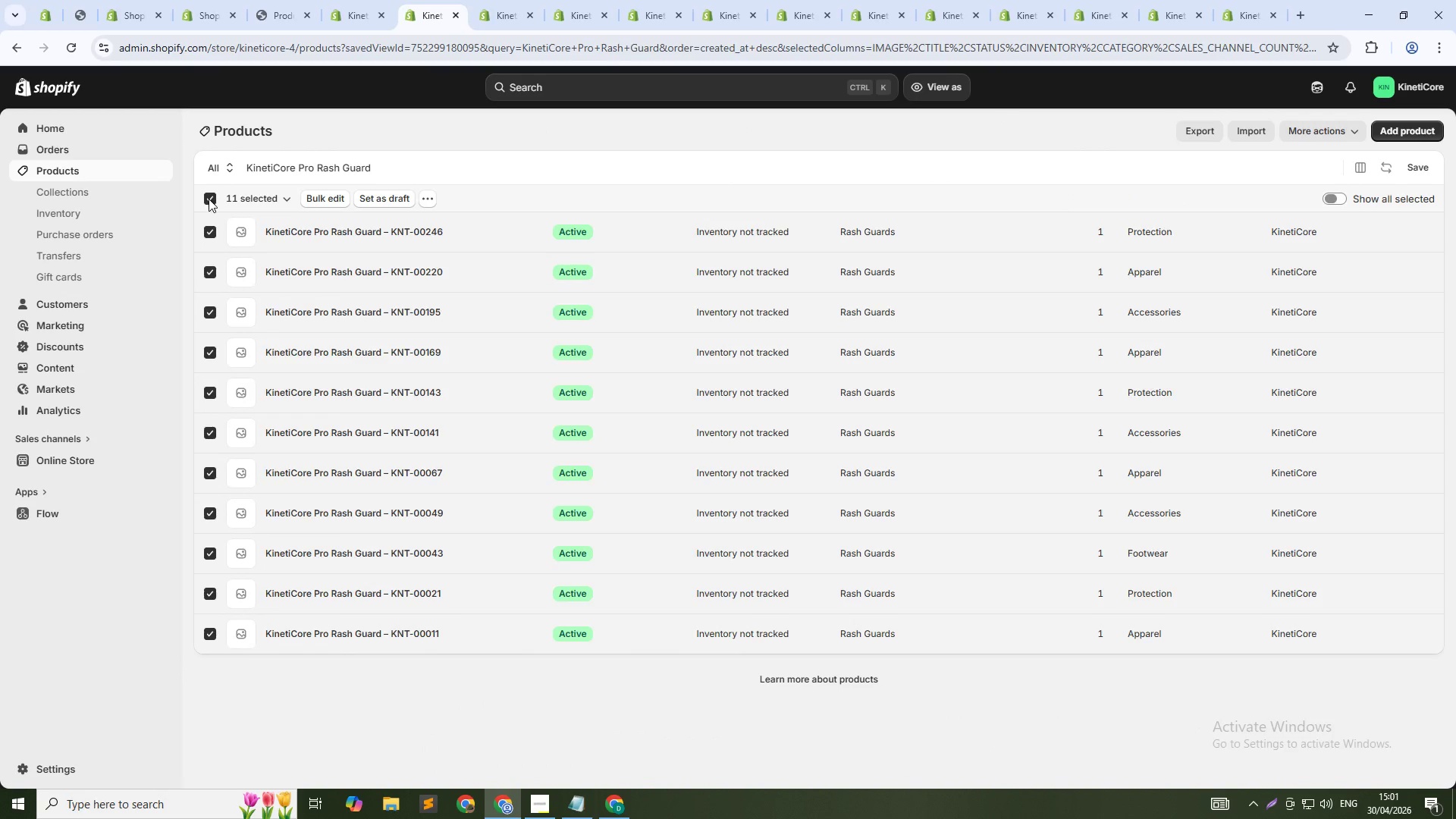 
left_click([209, 199])
 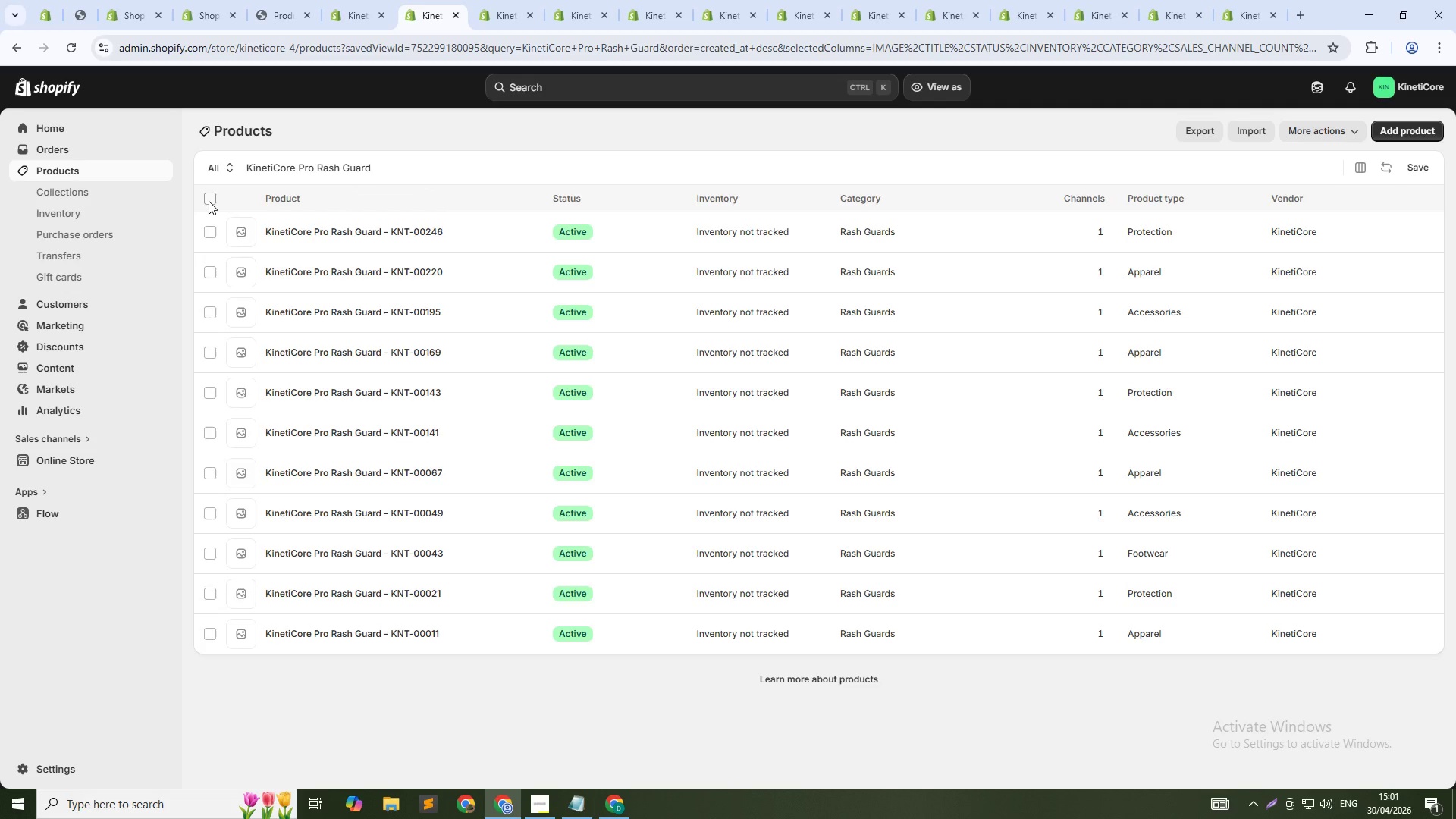 
wait(6.61)
 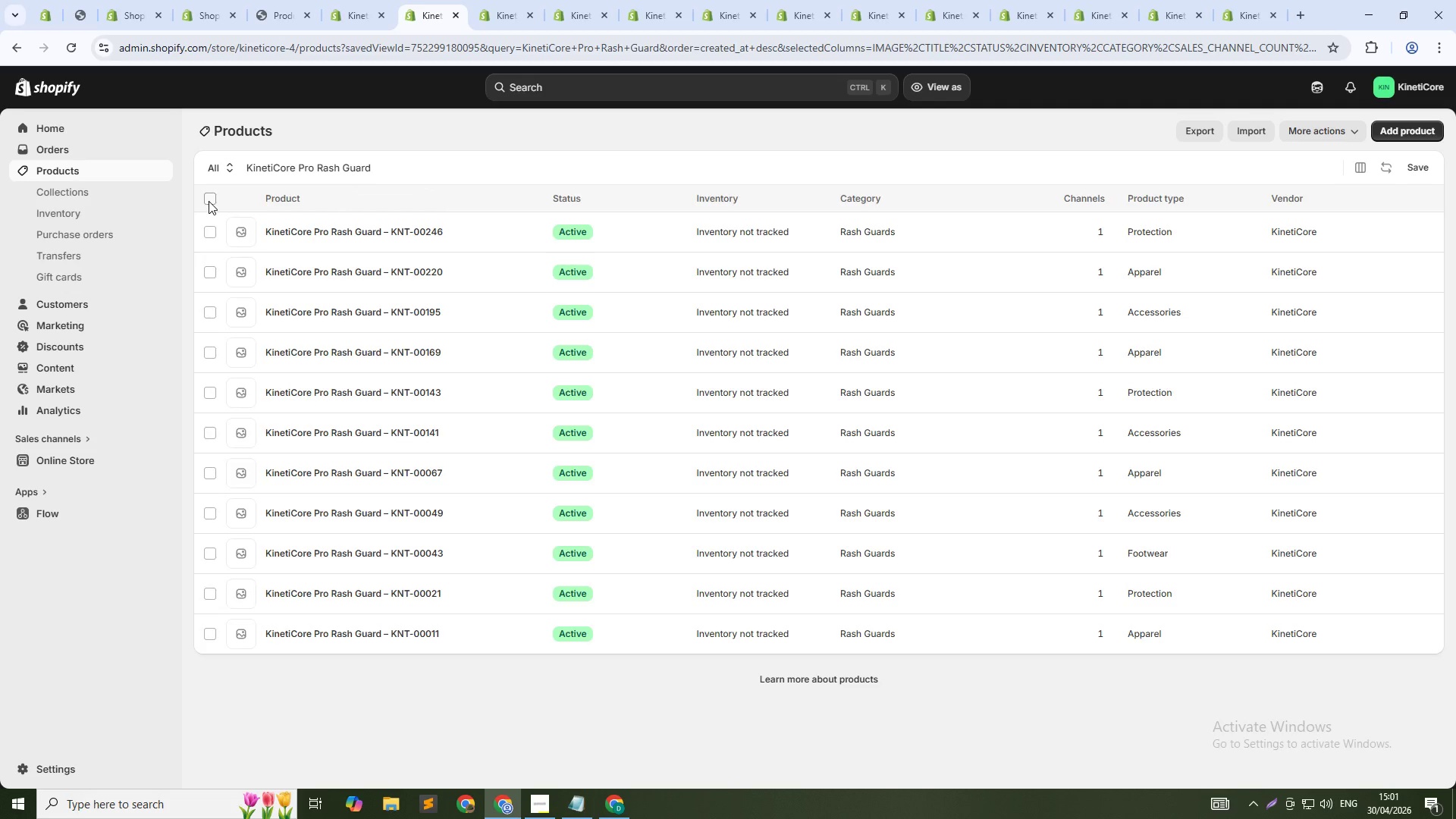 
left_click([489, 0])
 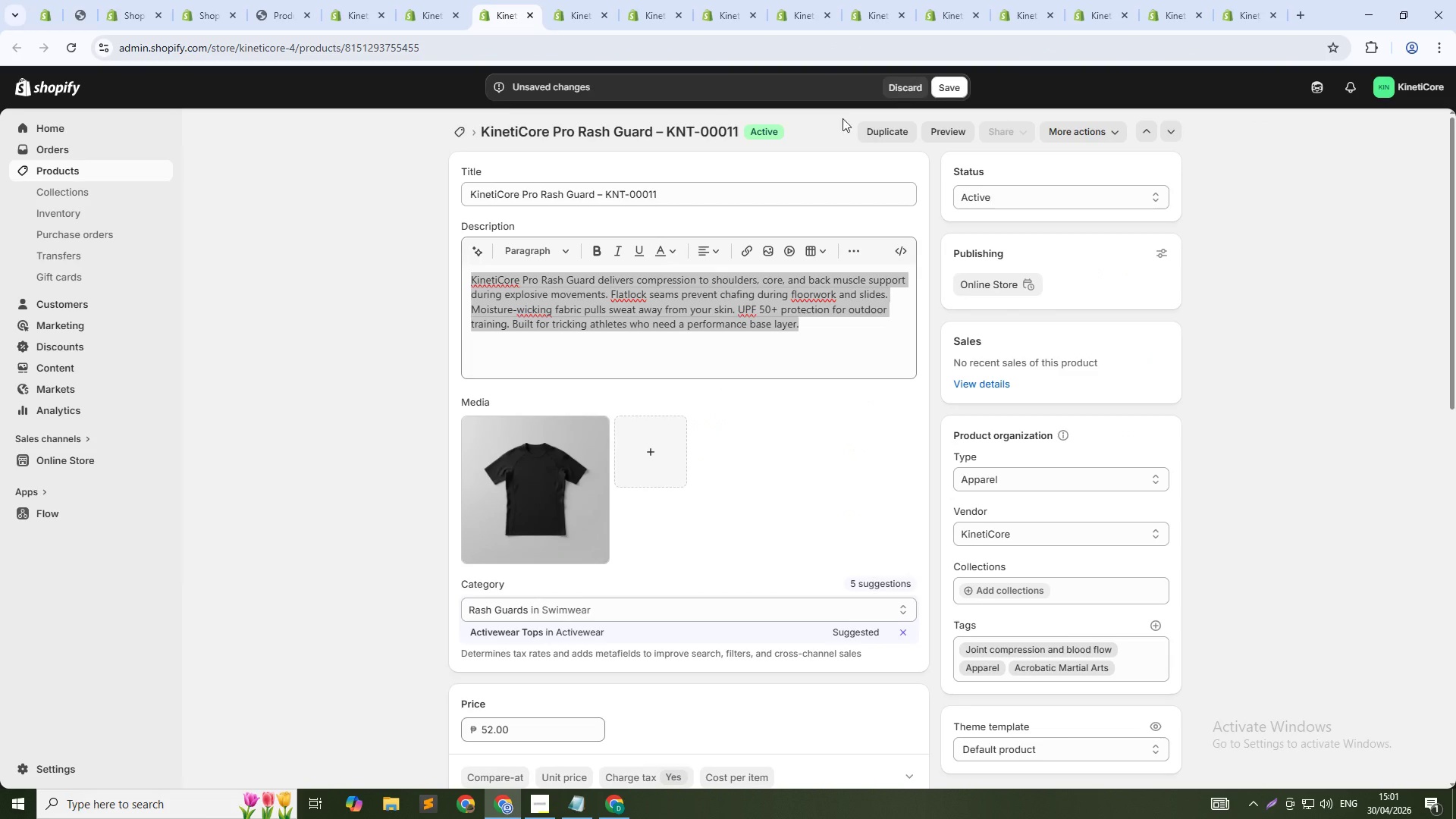 
scroll: coordinate [689, 485], scroll_direction: down, amount: 16.0
 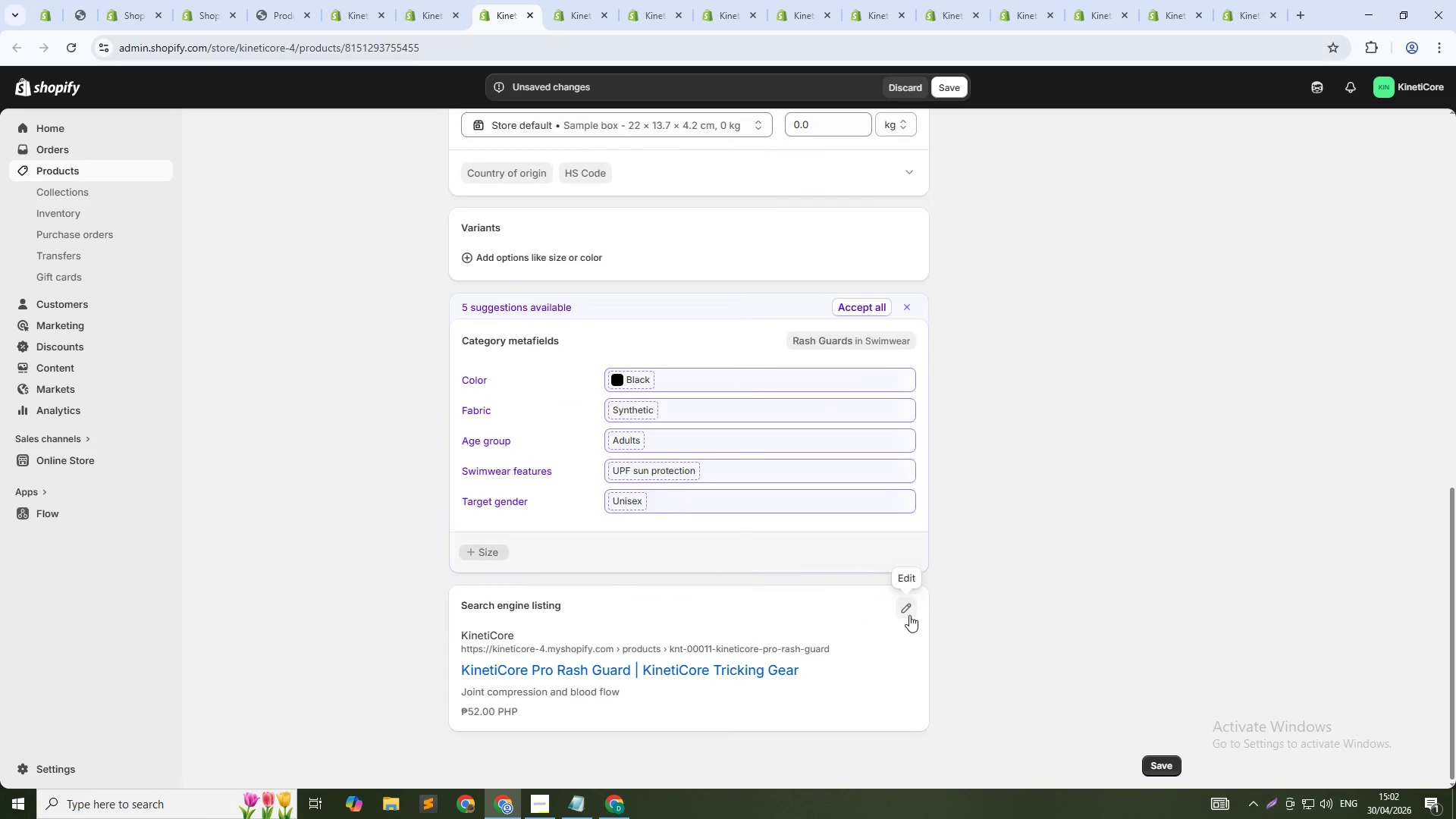 
left_click([911, 615])
 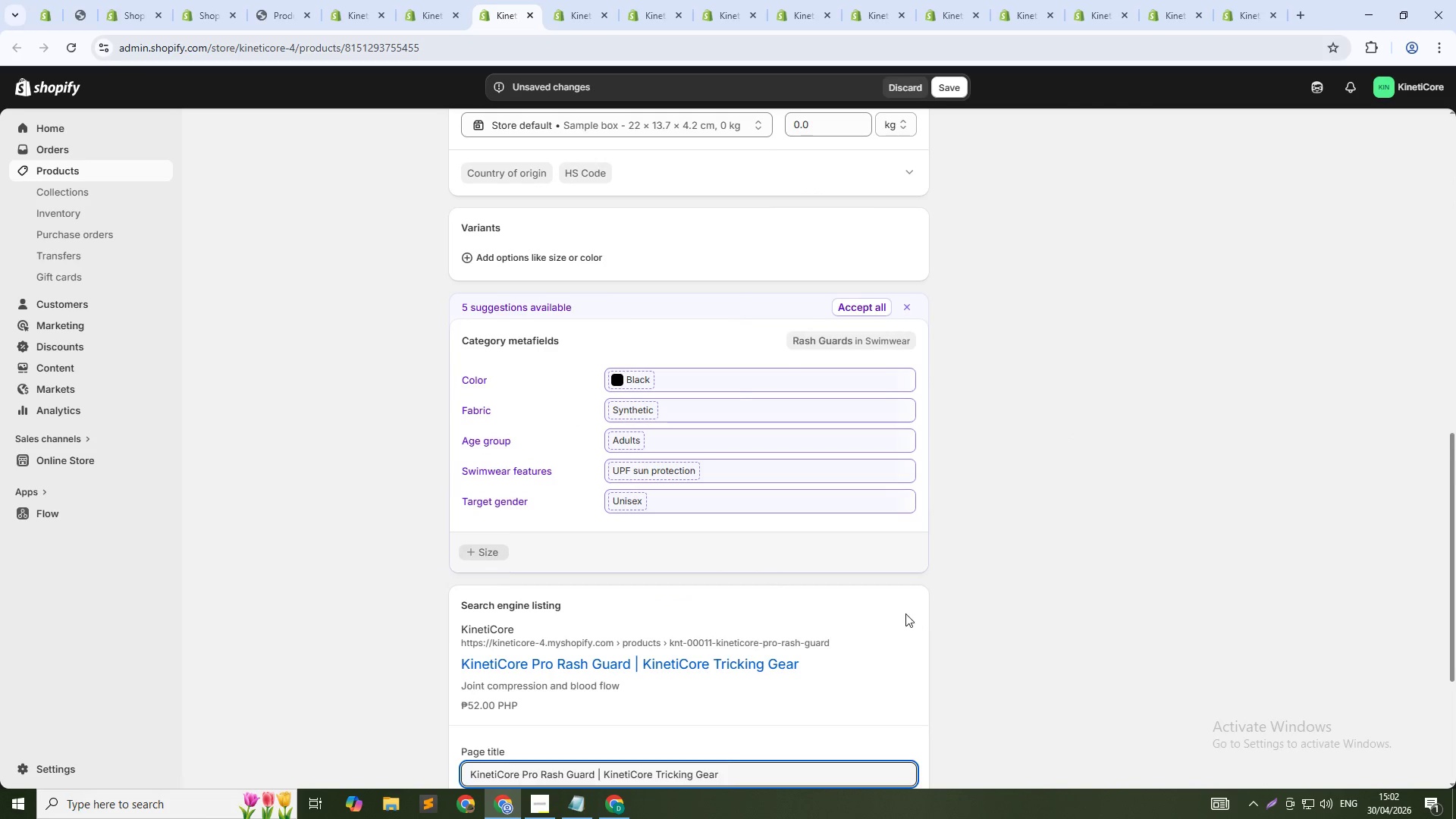 
scroll: coordinate [843, 627], scroll_direction: down, amount: 5.0
 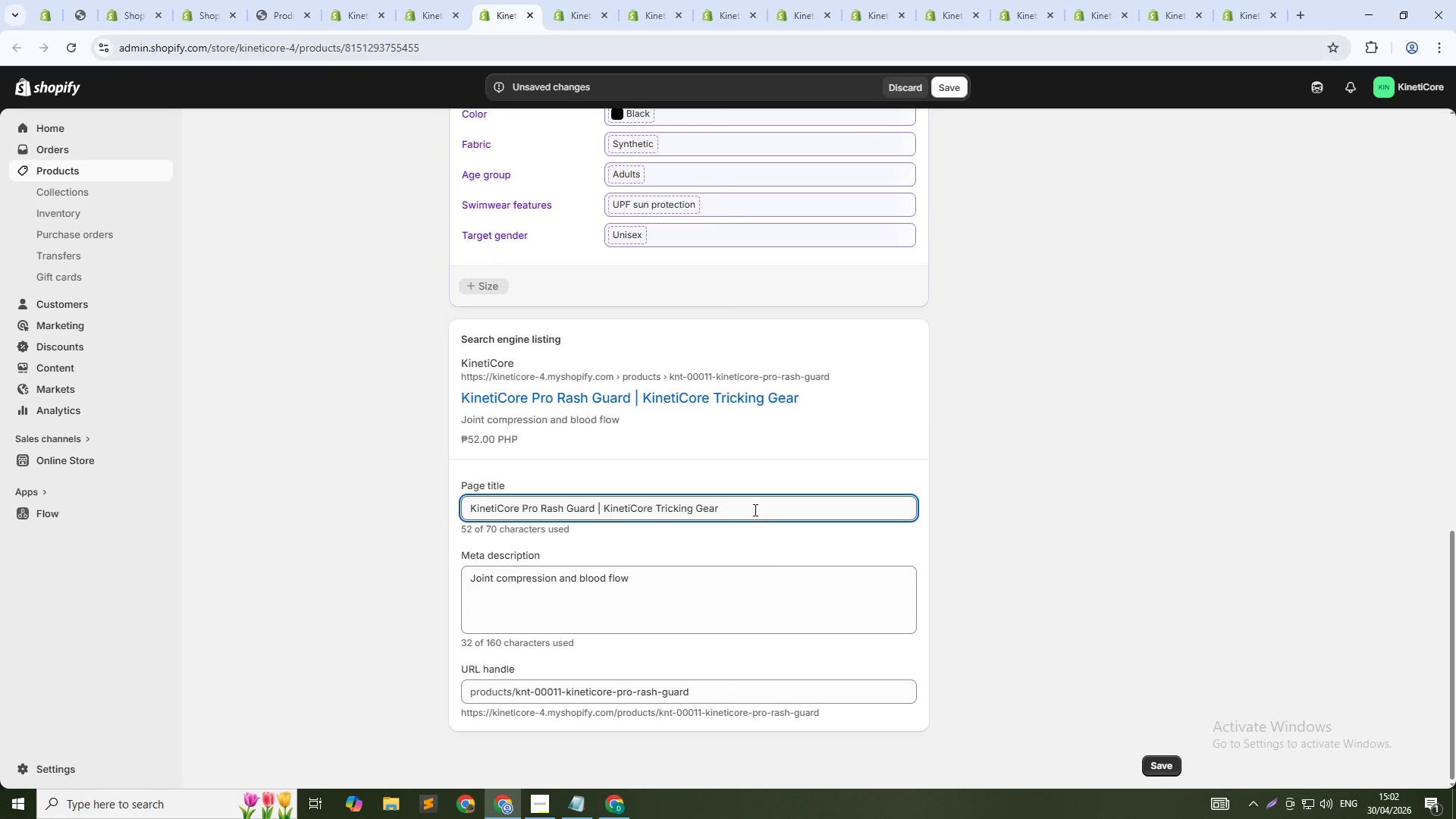 
left_click([754, 510])
 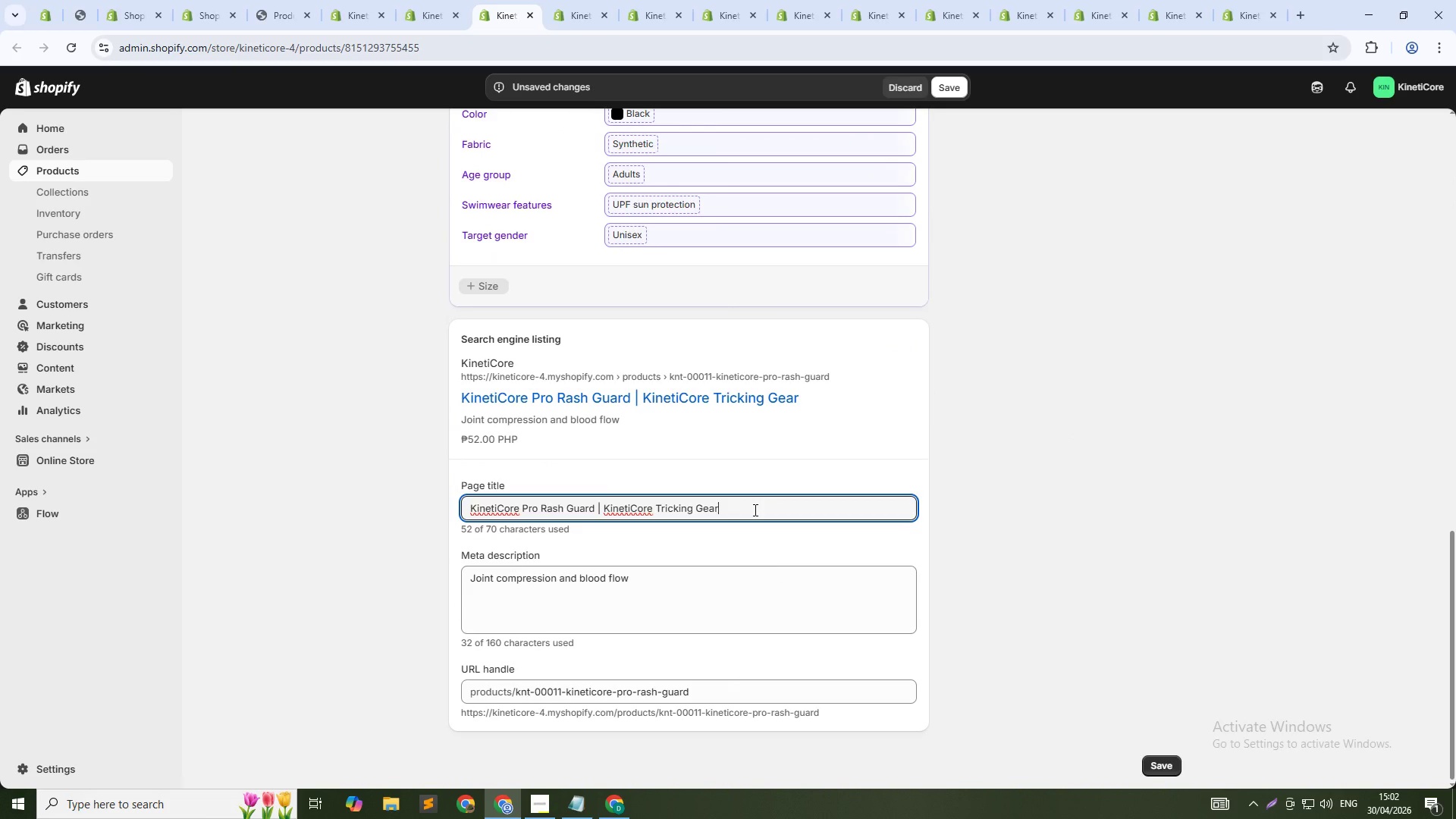 
key(Control+Shift+ArrowLeft)
 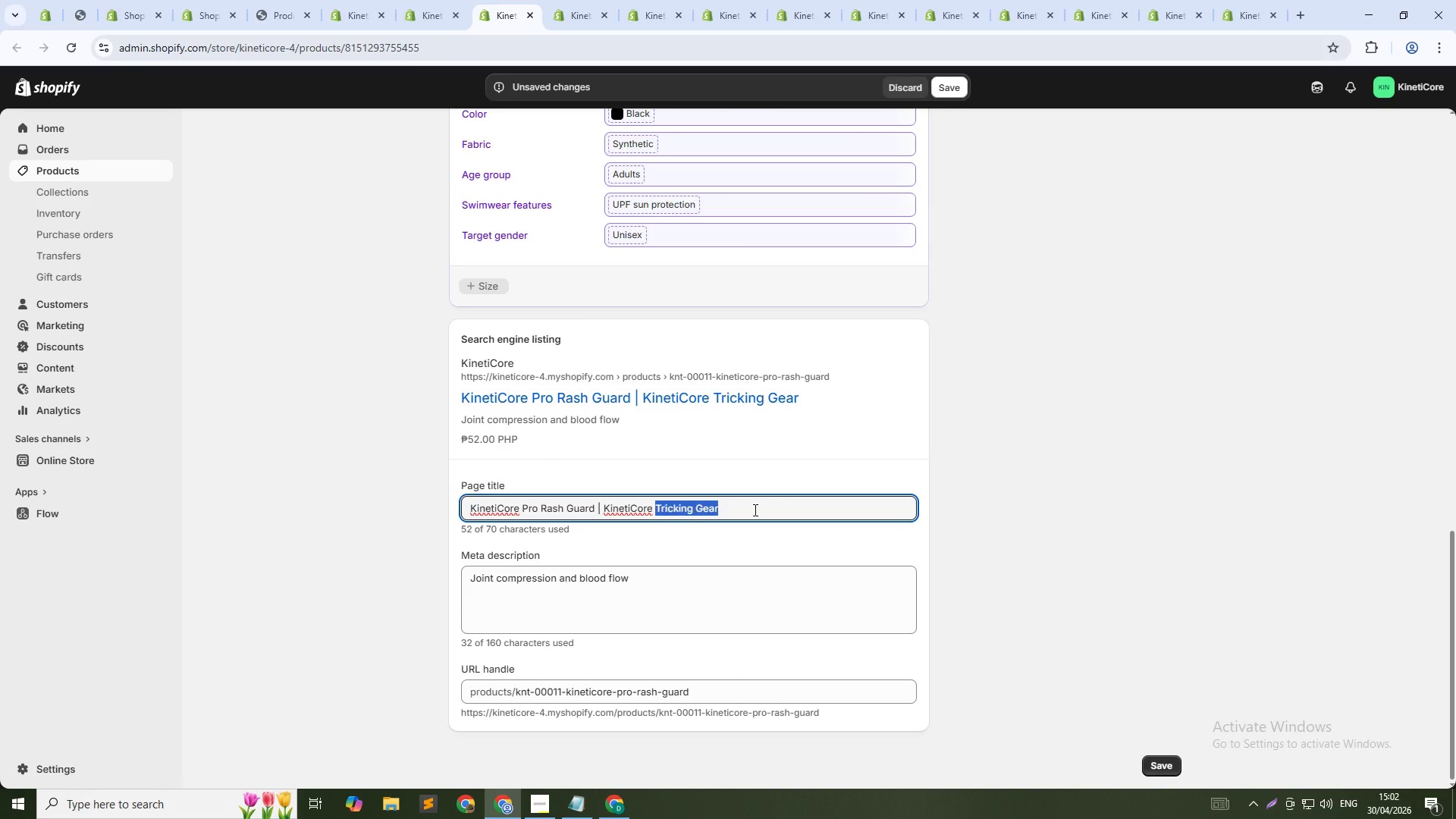 
key(Control+Shift+ArrowLeft)
 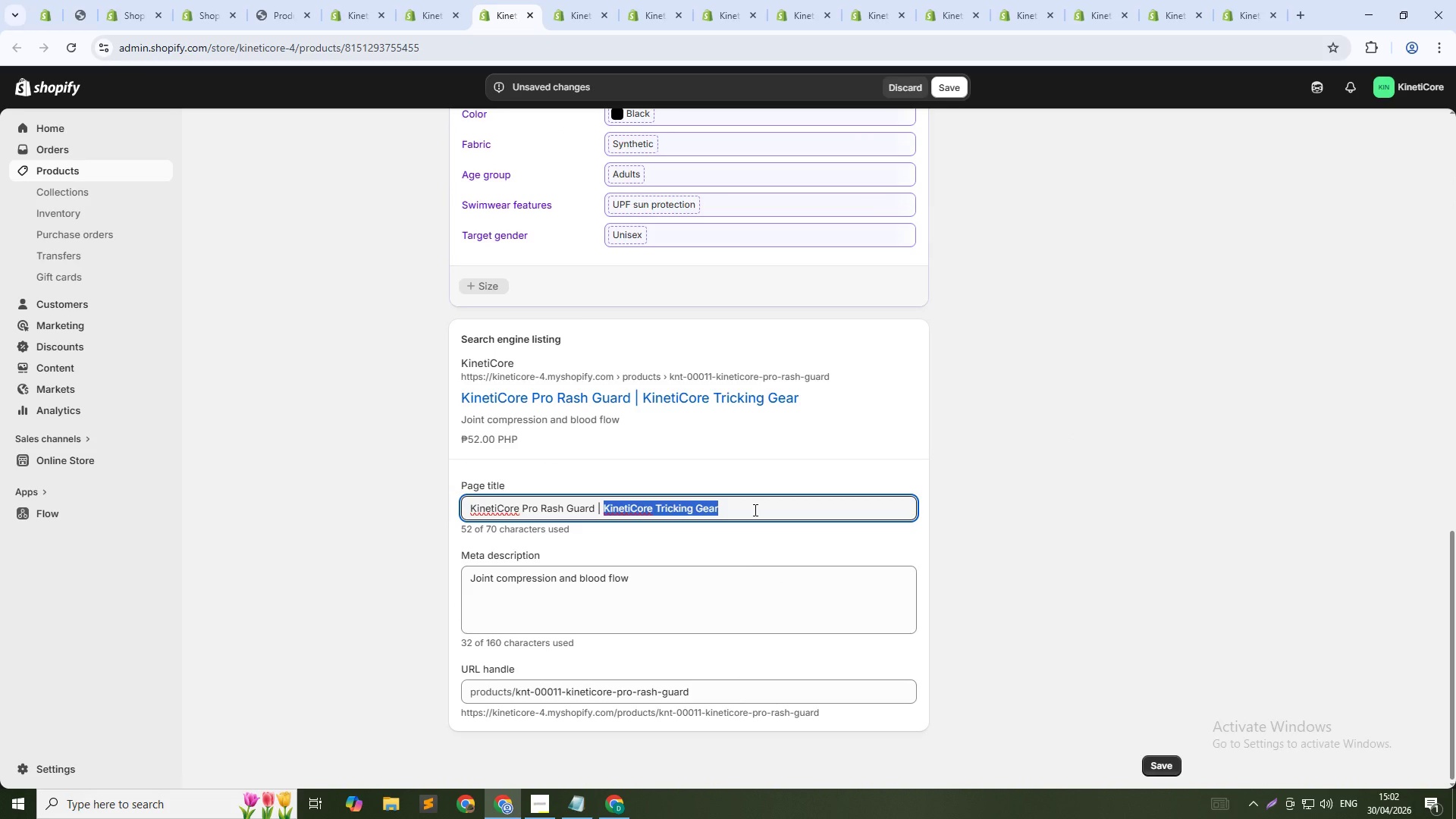 
key(Control+Shift+ArrowLeft)
 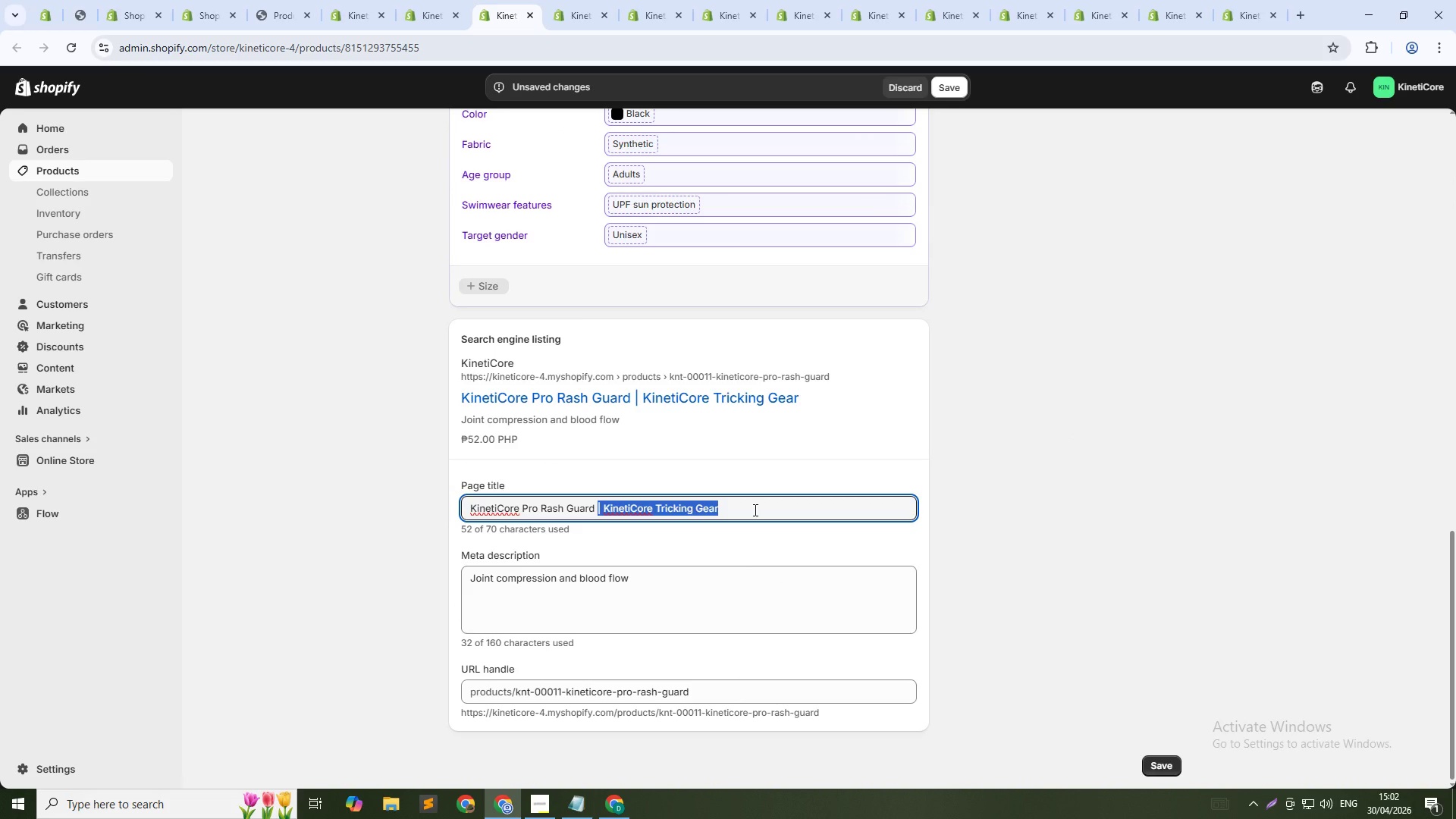 
key(Control+Shift+ArrowLeft)
 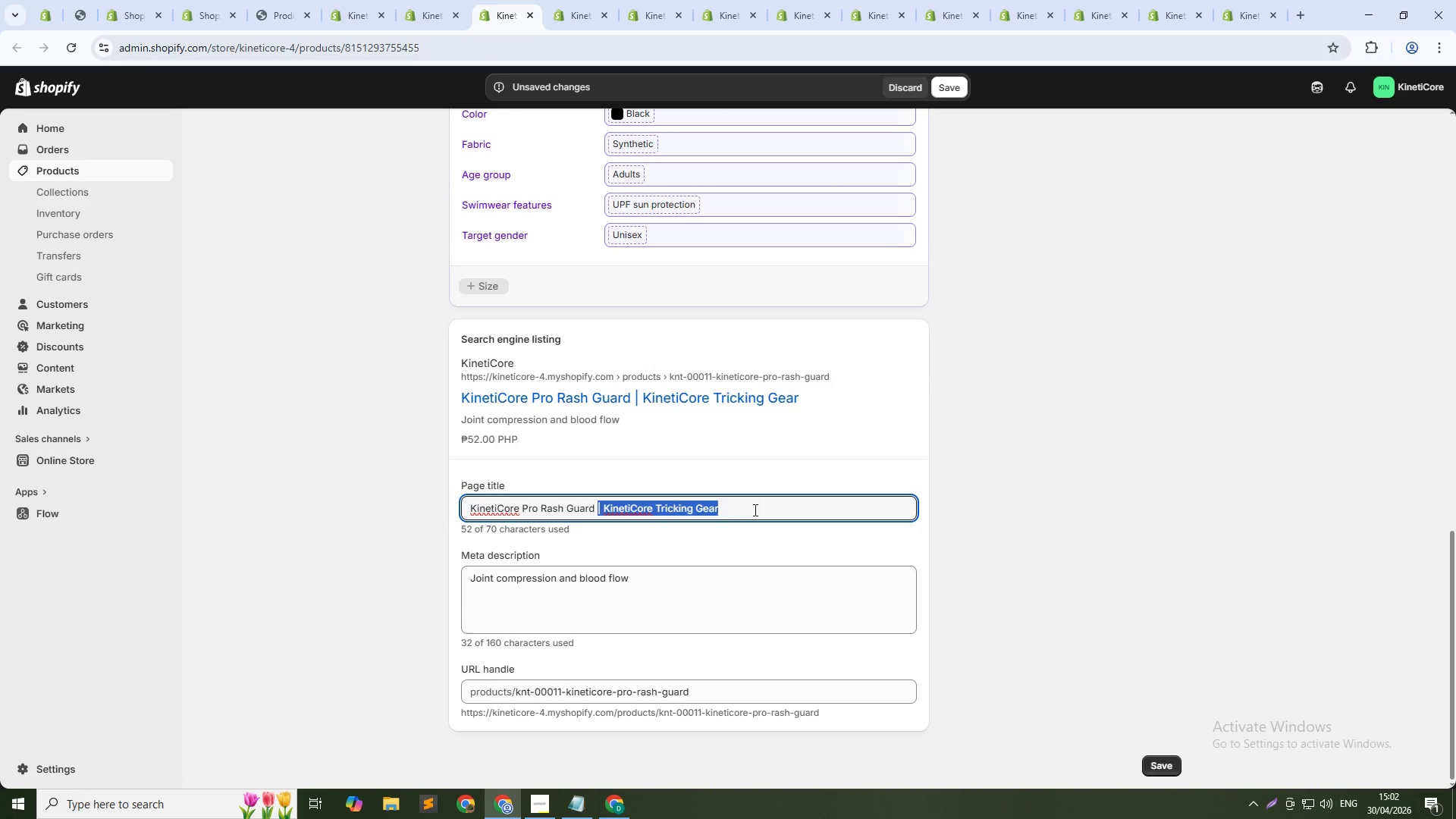 
key(Backspace)
 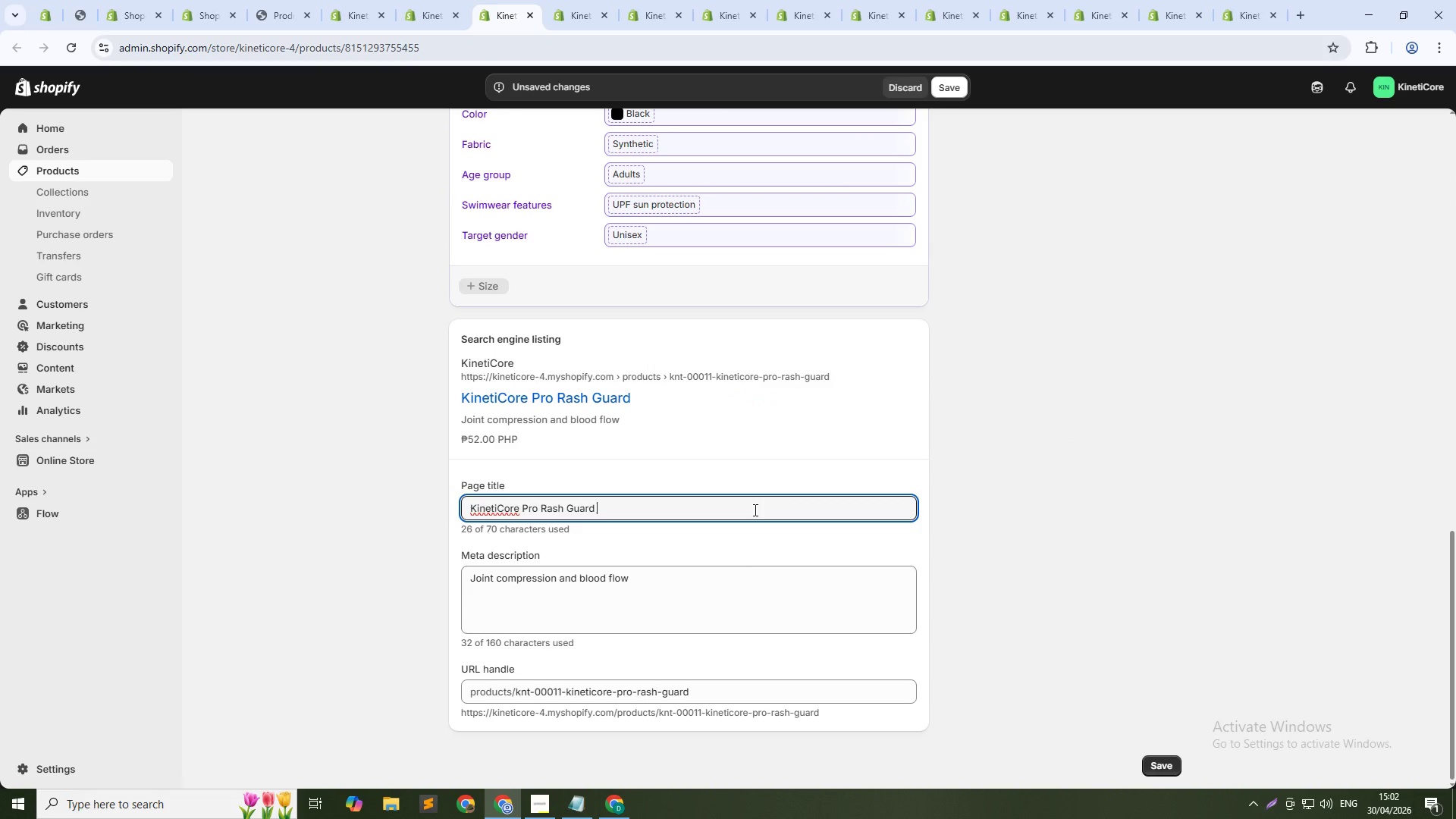 
key(Backspace)
 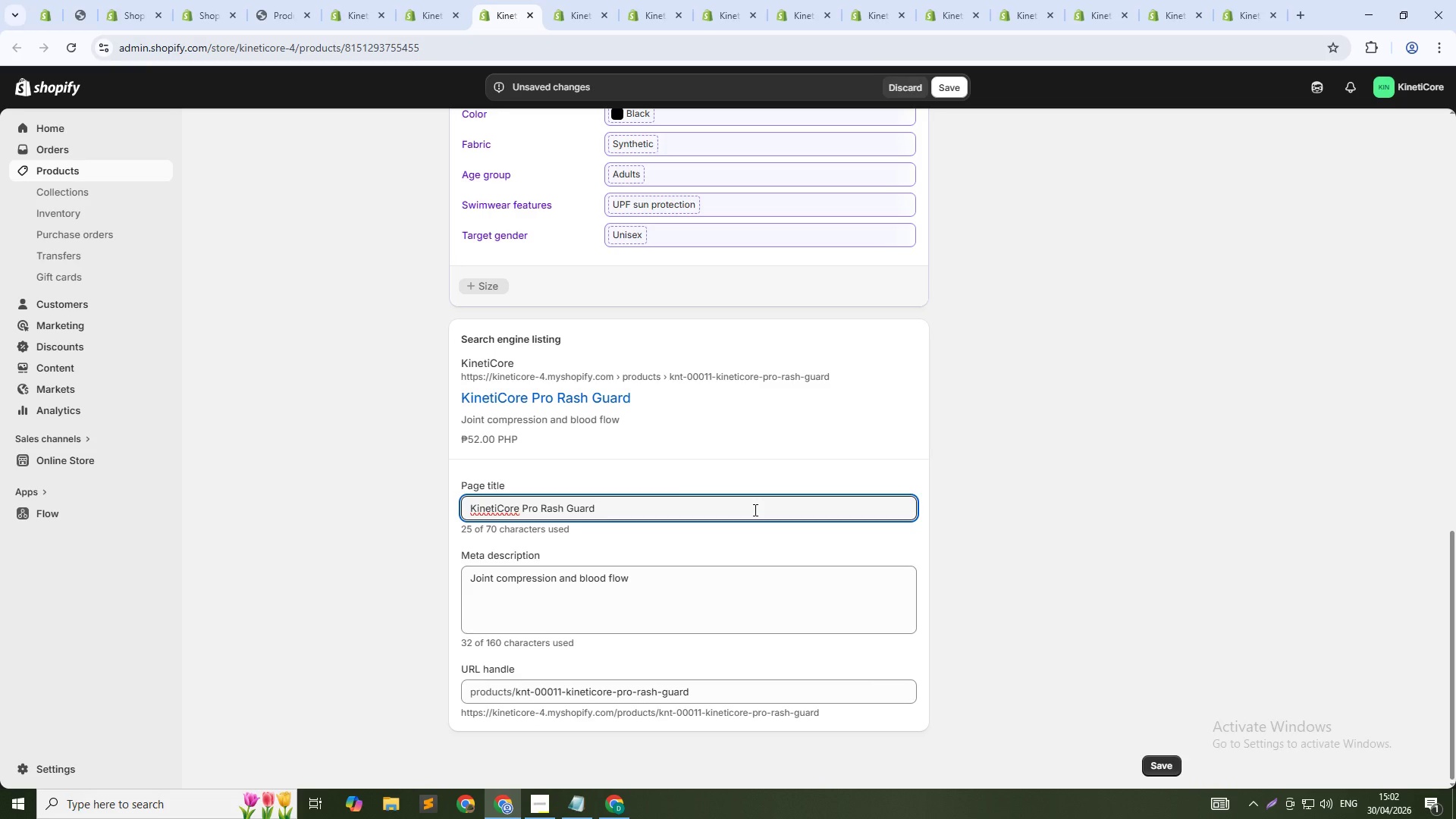 
wait(11.97)
 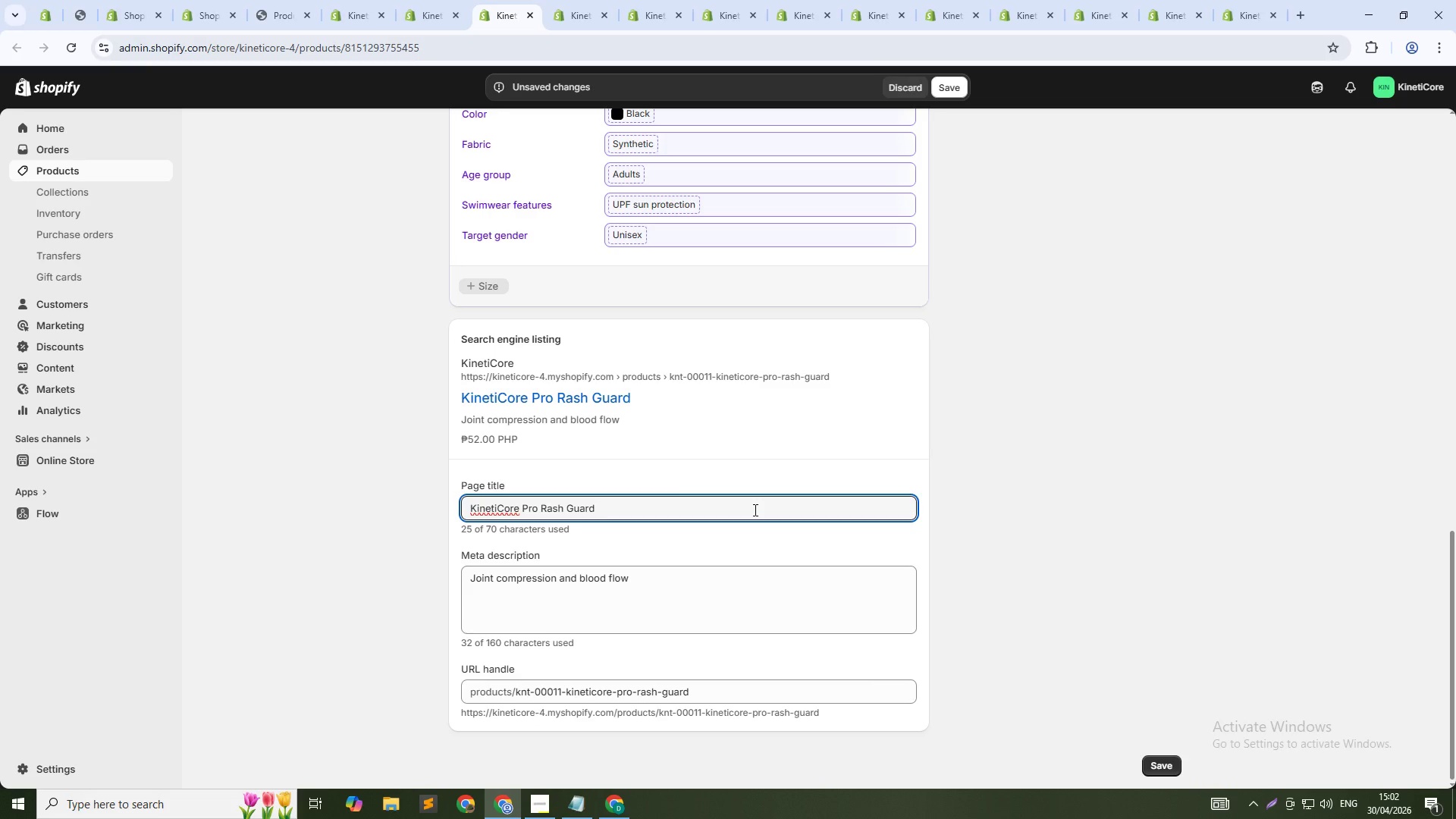 
double_click([526, 506])
 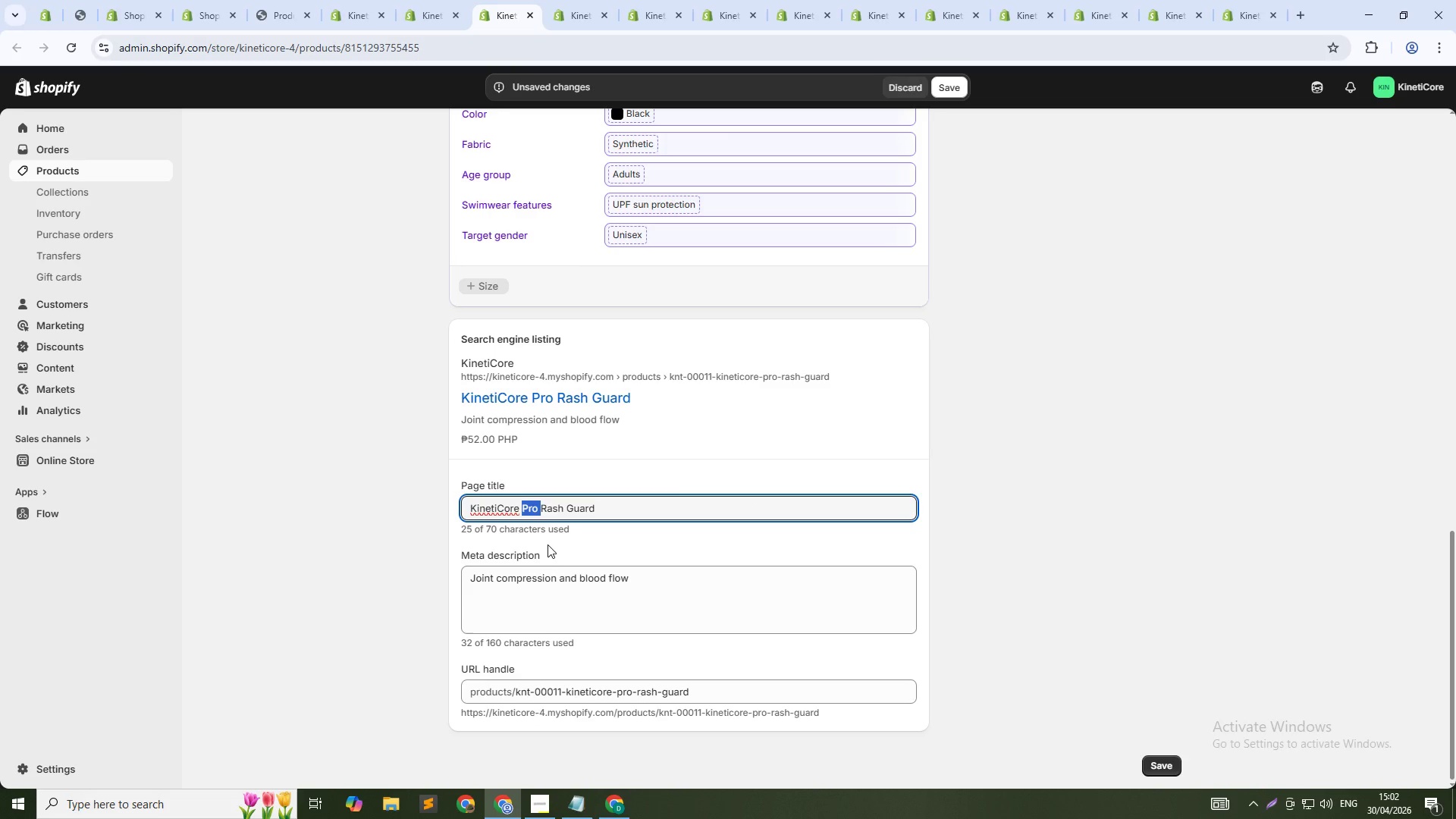 
key(Backspace)
 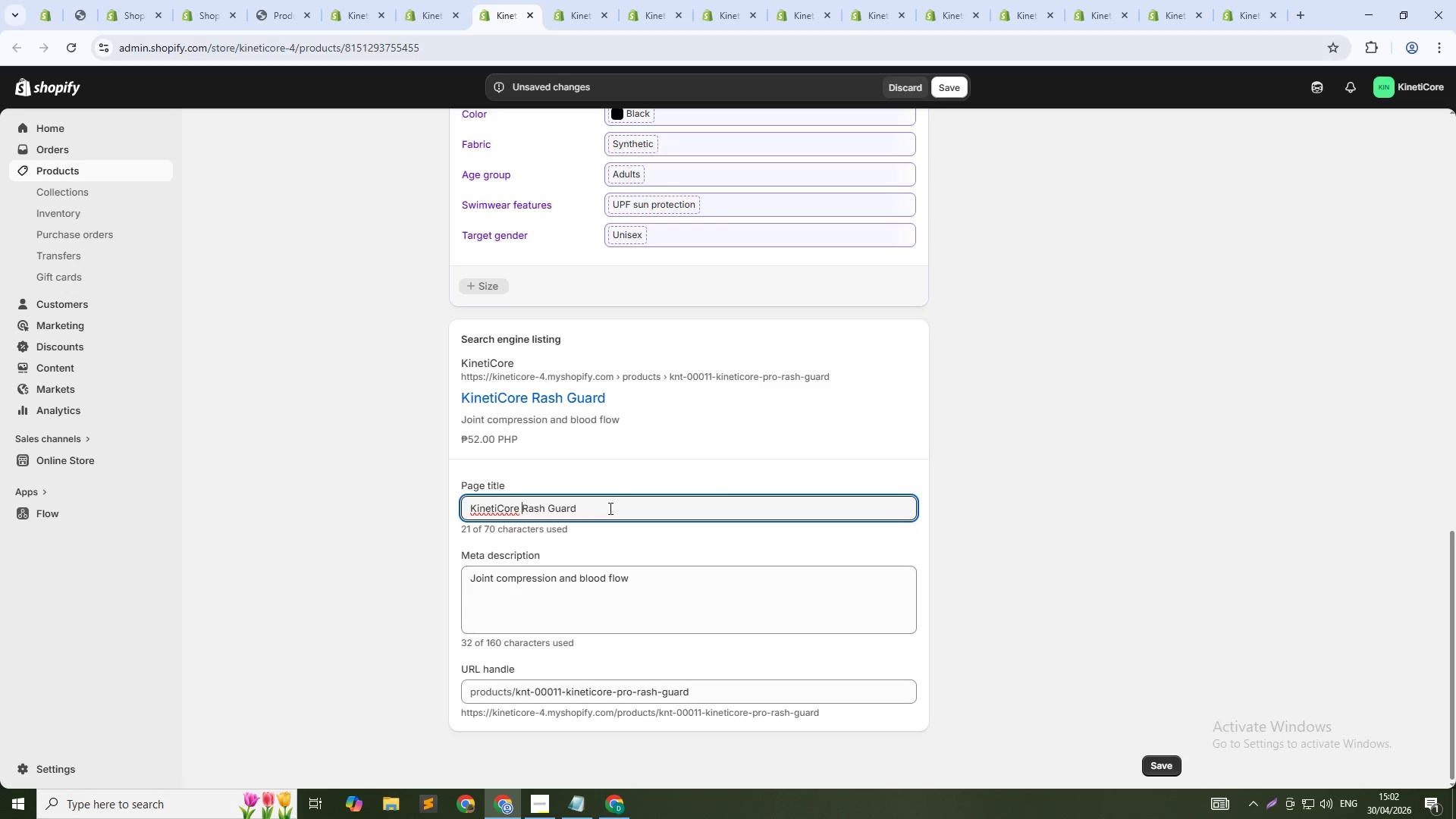 
double_click([609, 508])
 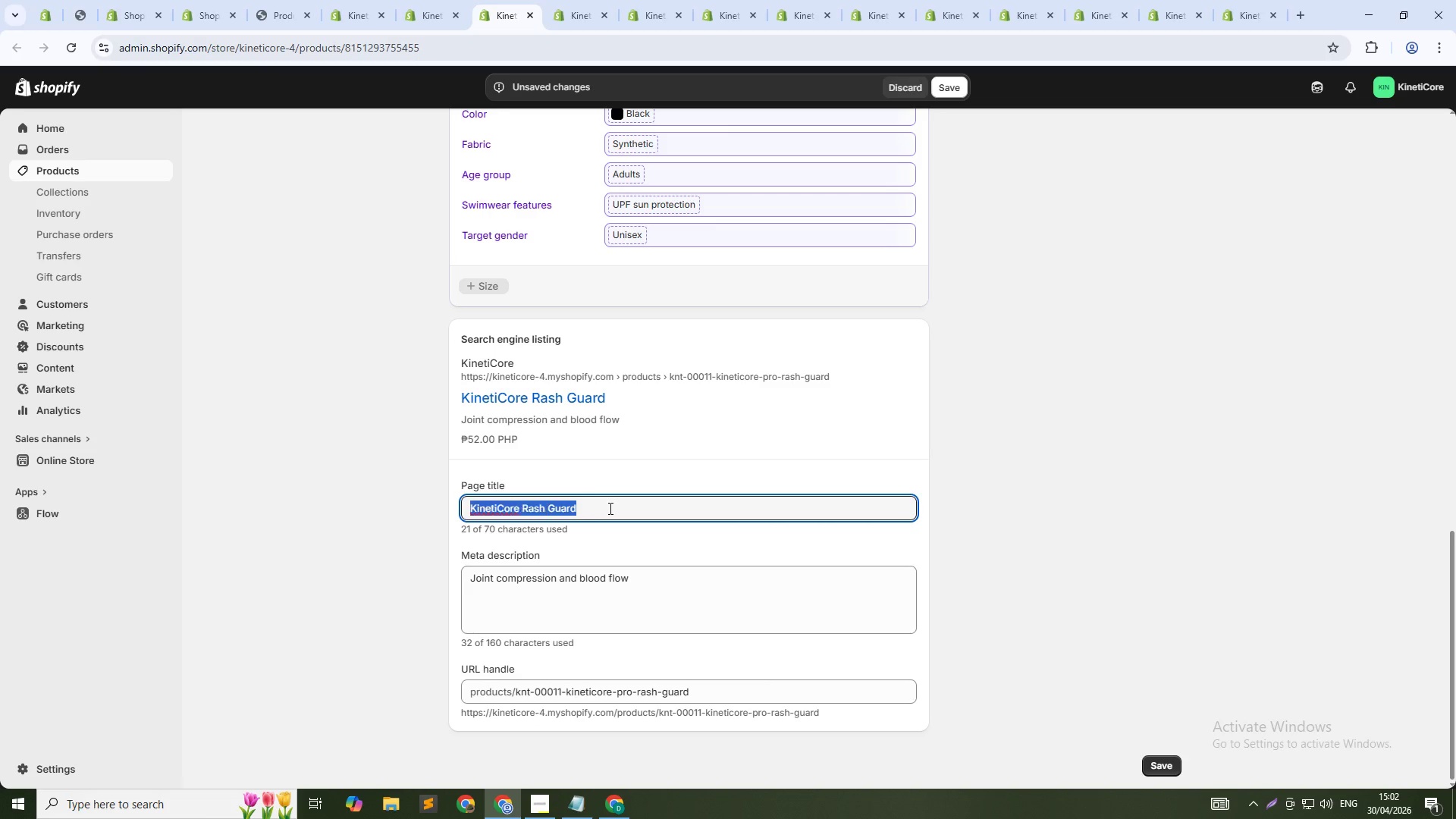 
triple_click([609, 508])
 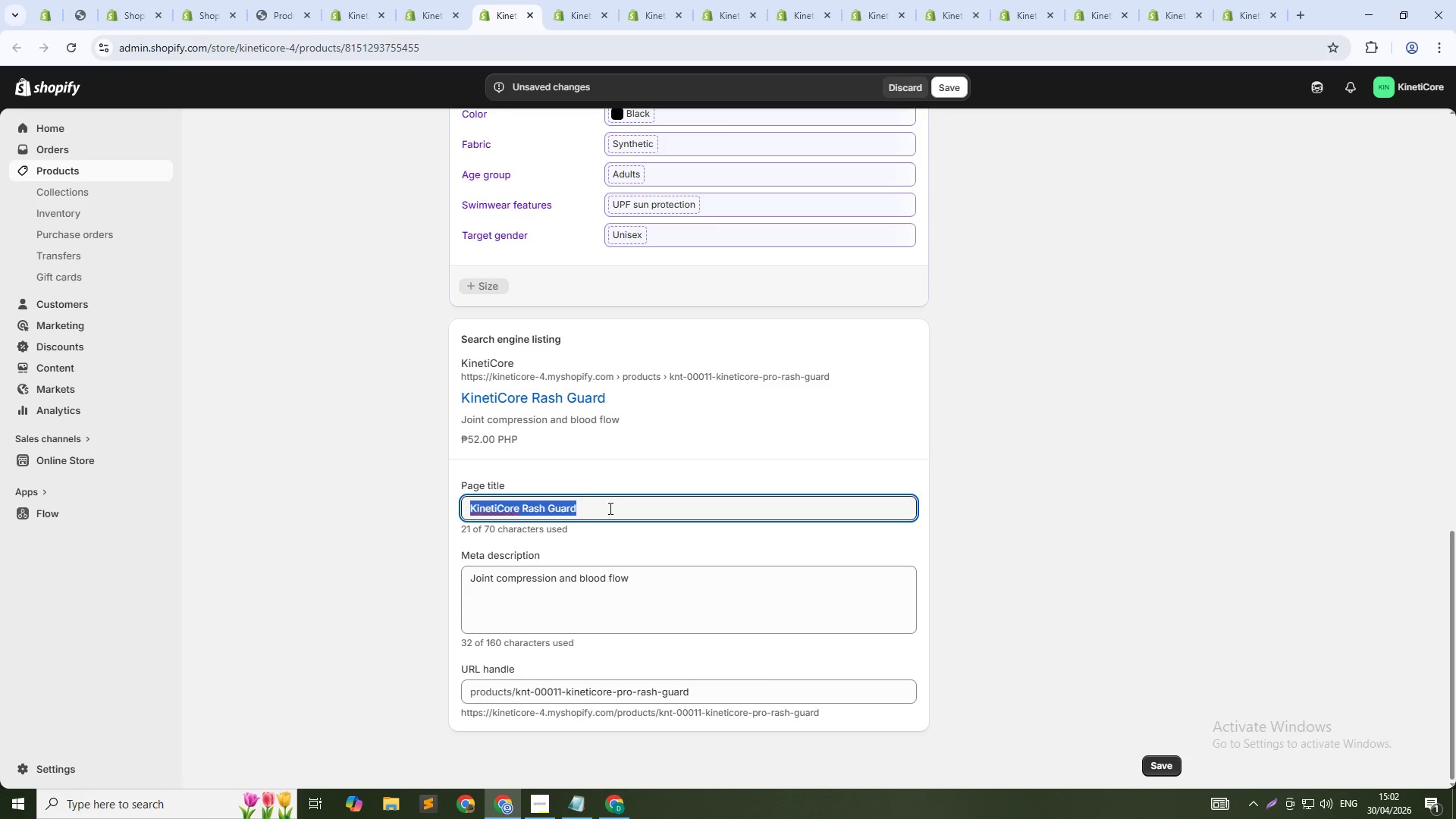 
key(Control+C)
 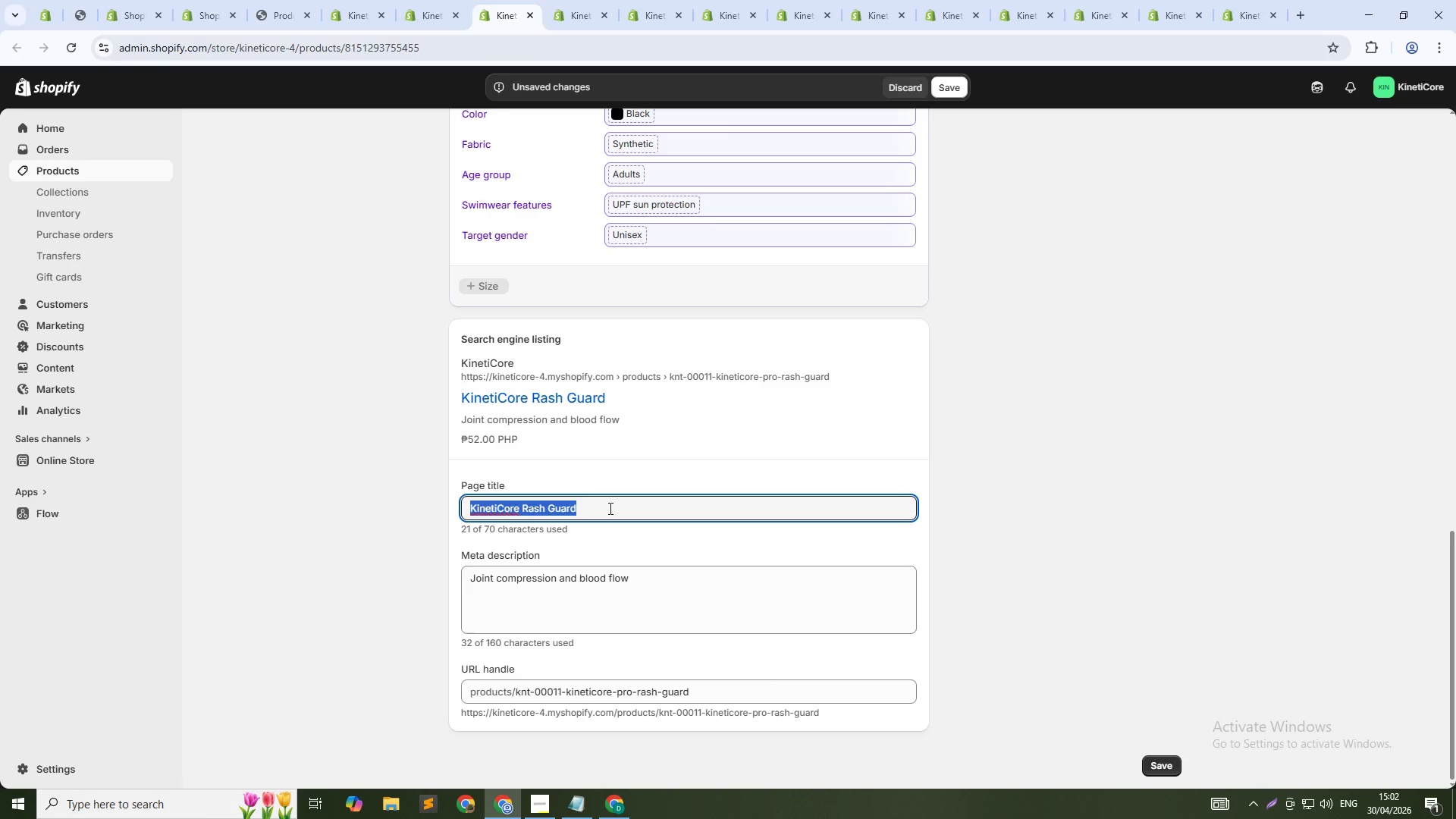 
key(Control+C)
 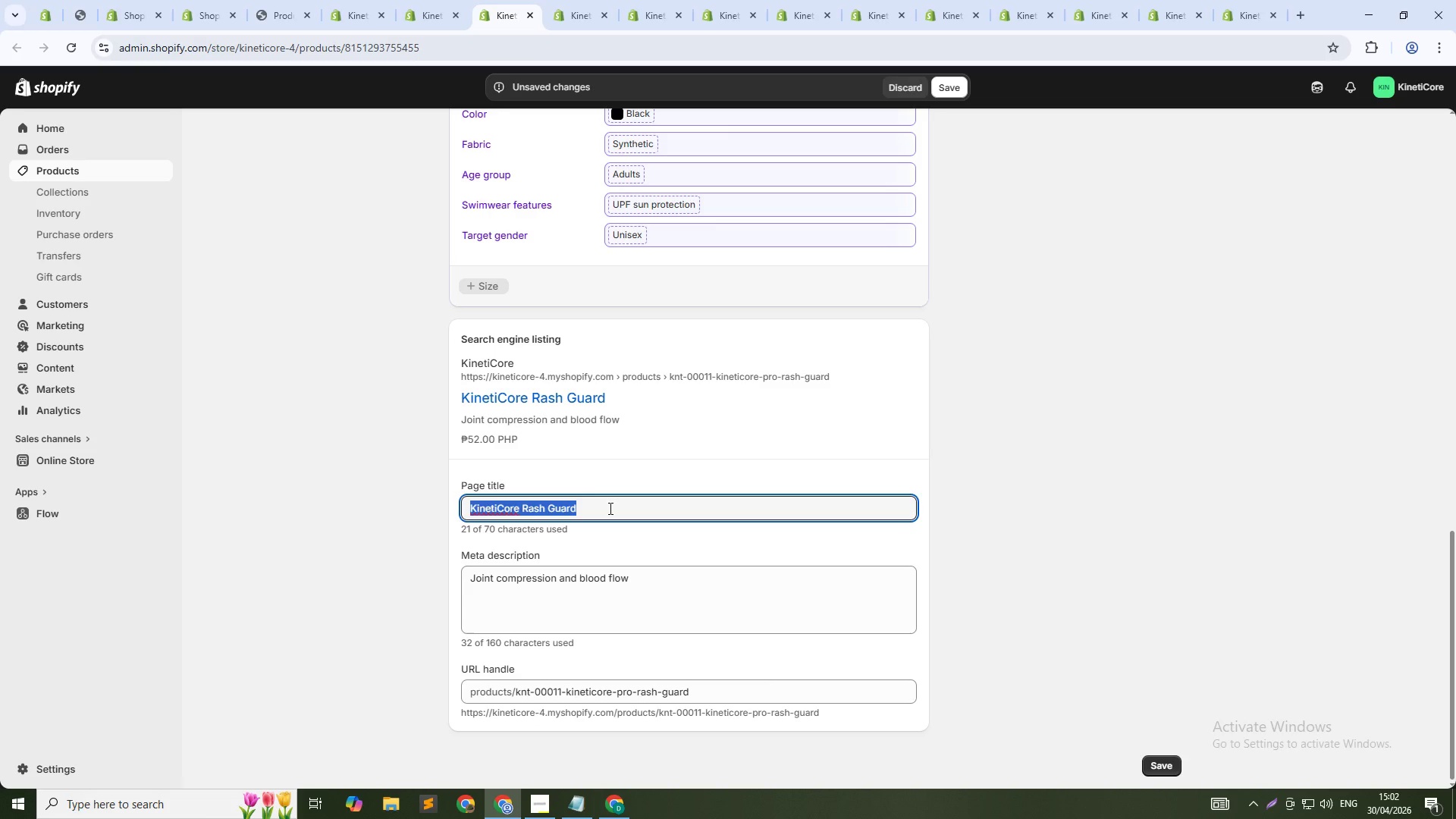 
key(Control+C)
 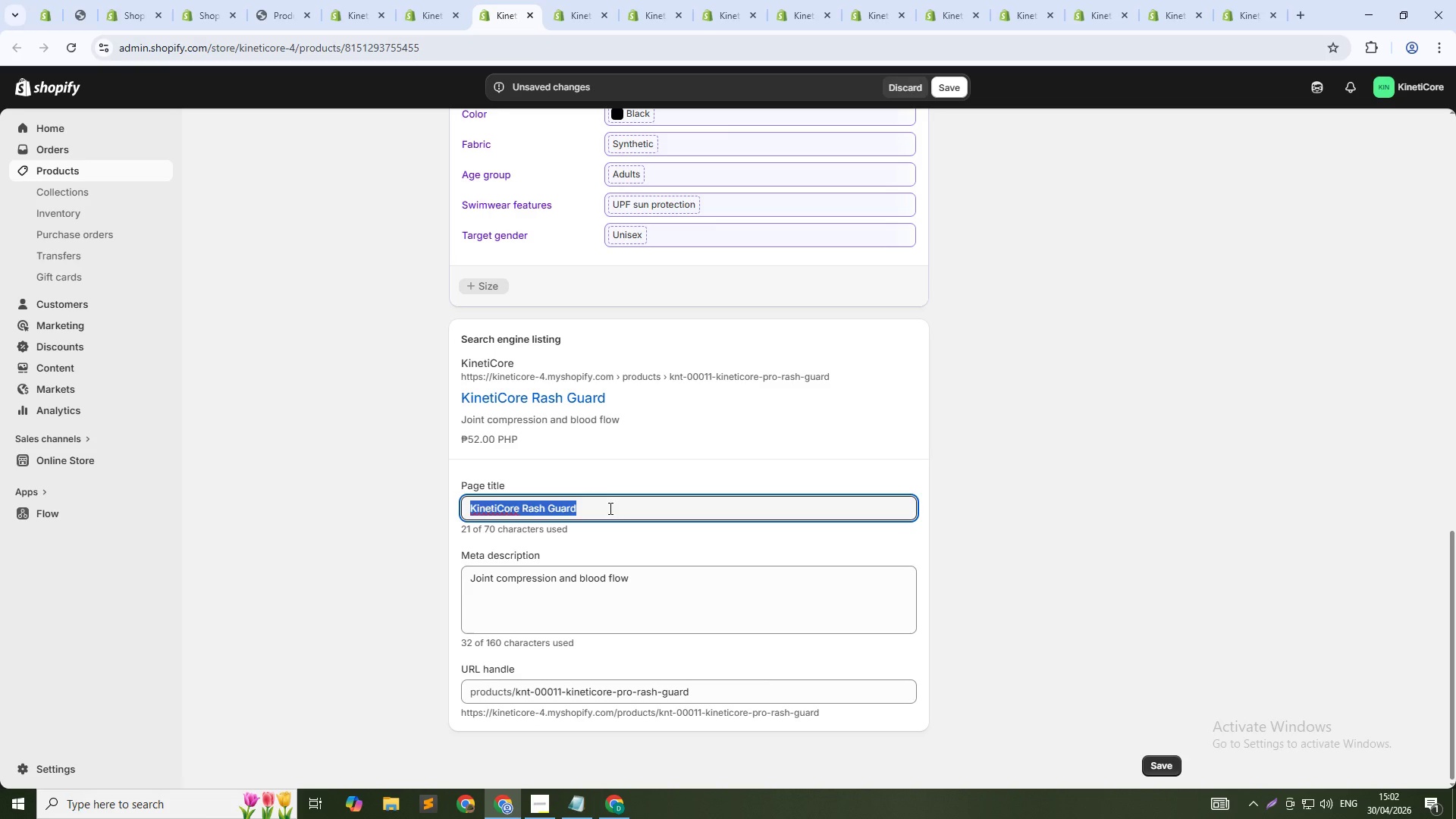 
key(Control+C)
 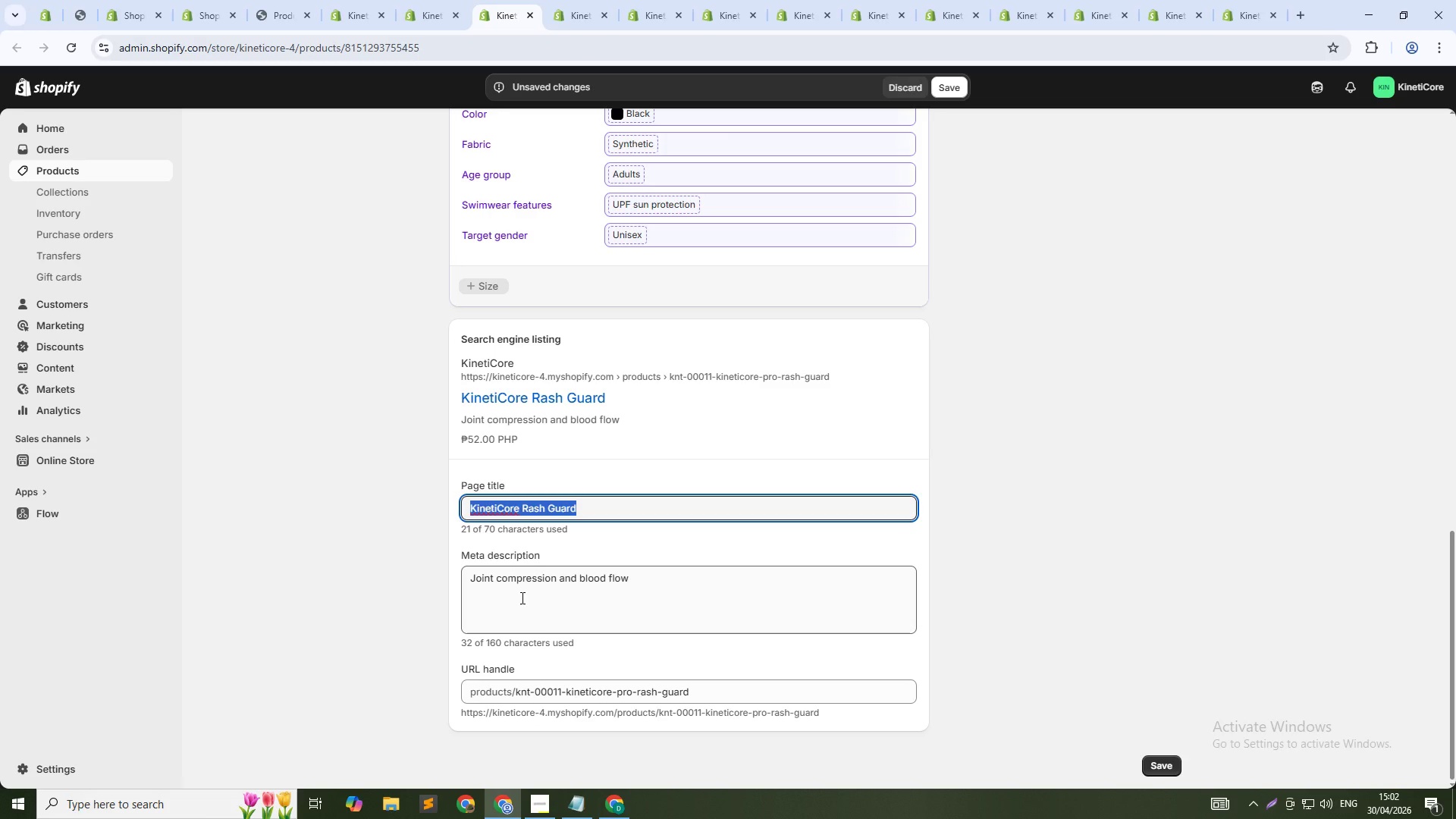 
left_click([551, 596])
 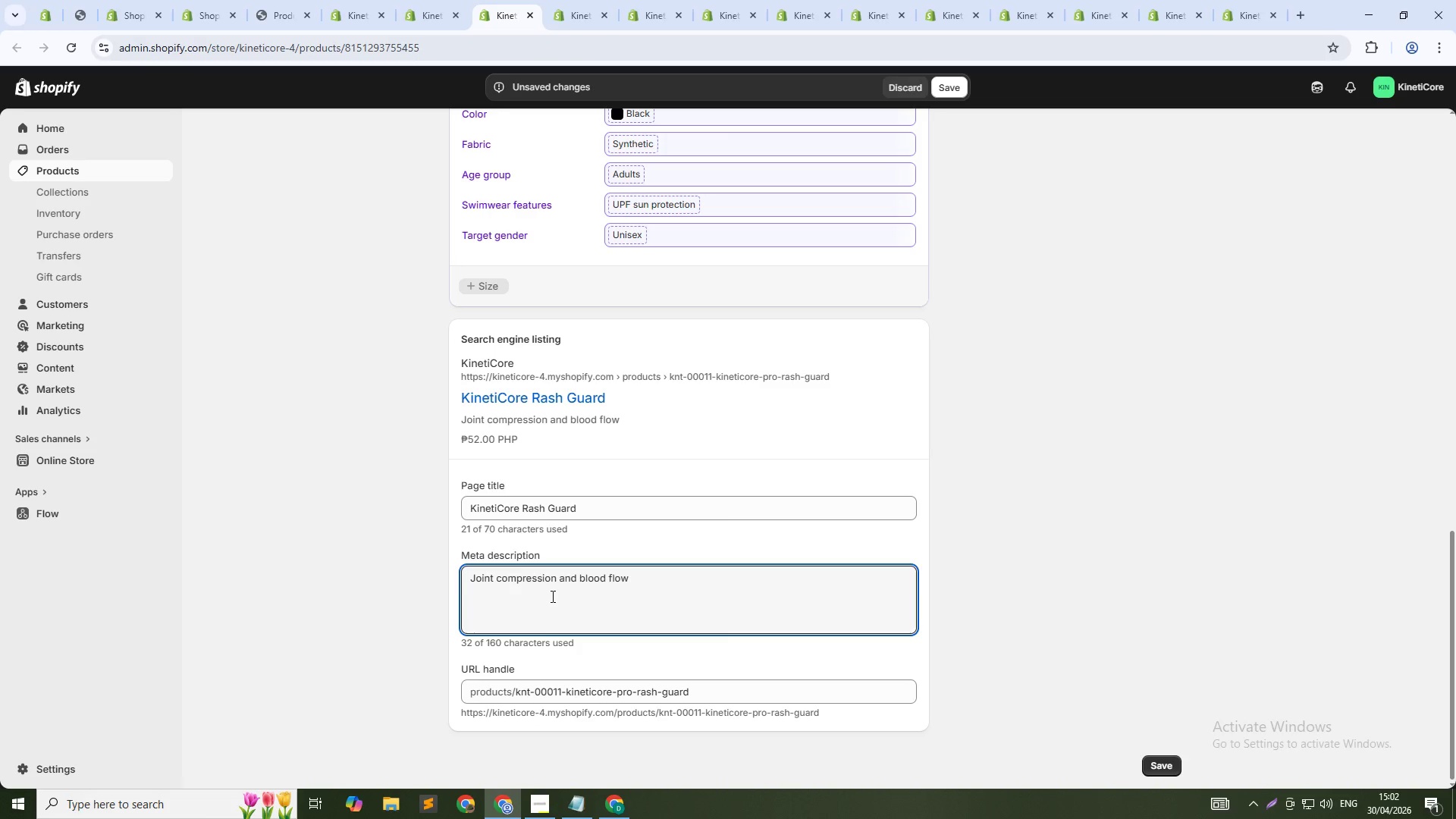 
hold_key(key=ControlLeft, duration=1.08)
 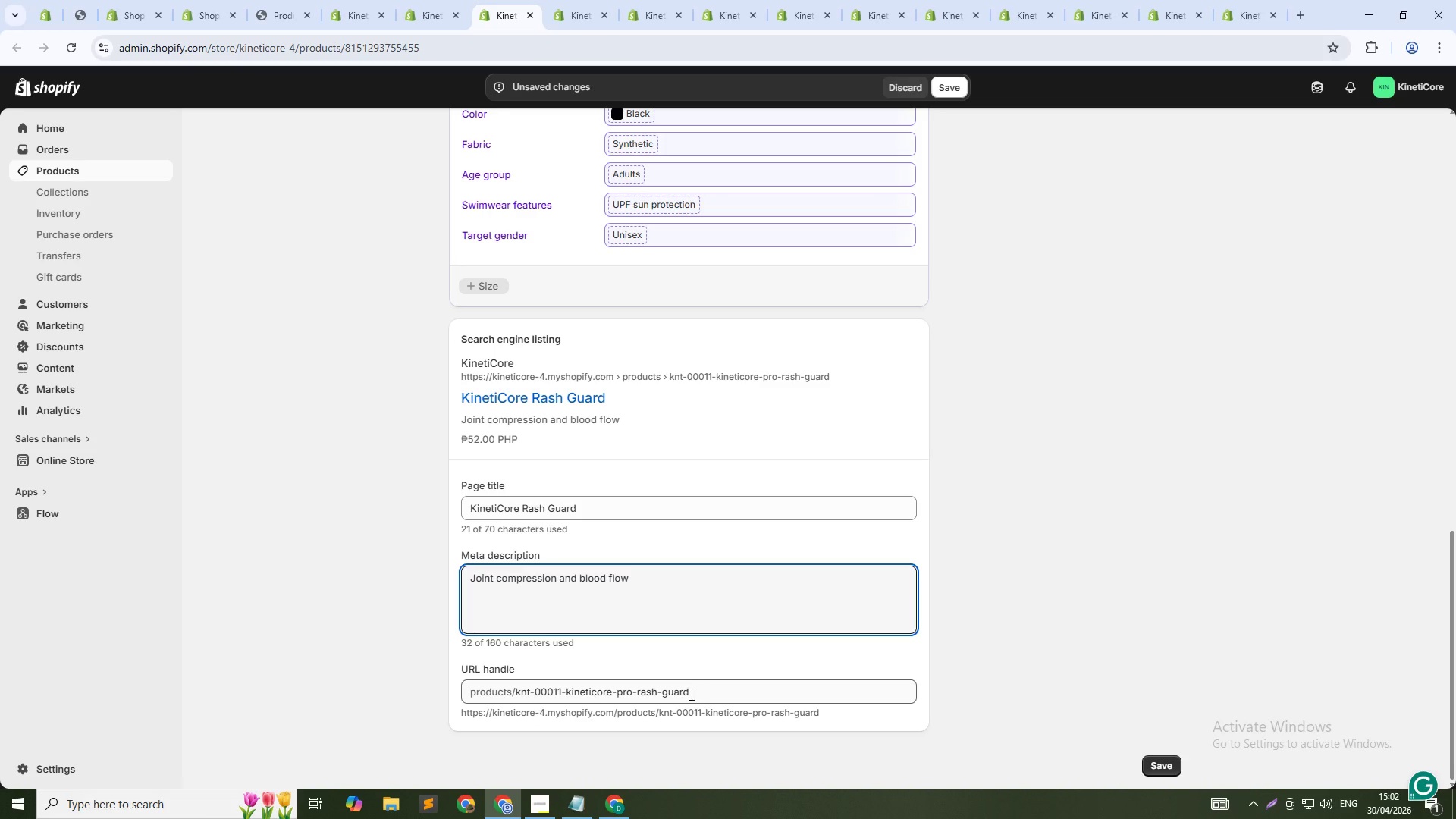 
left_click([699, 692])
 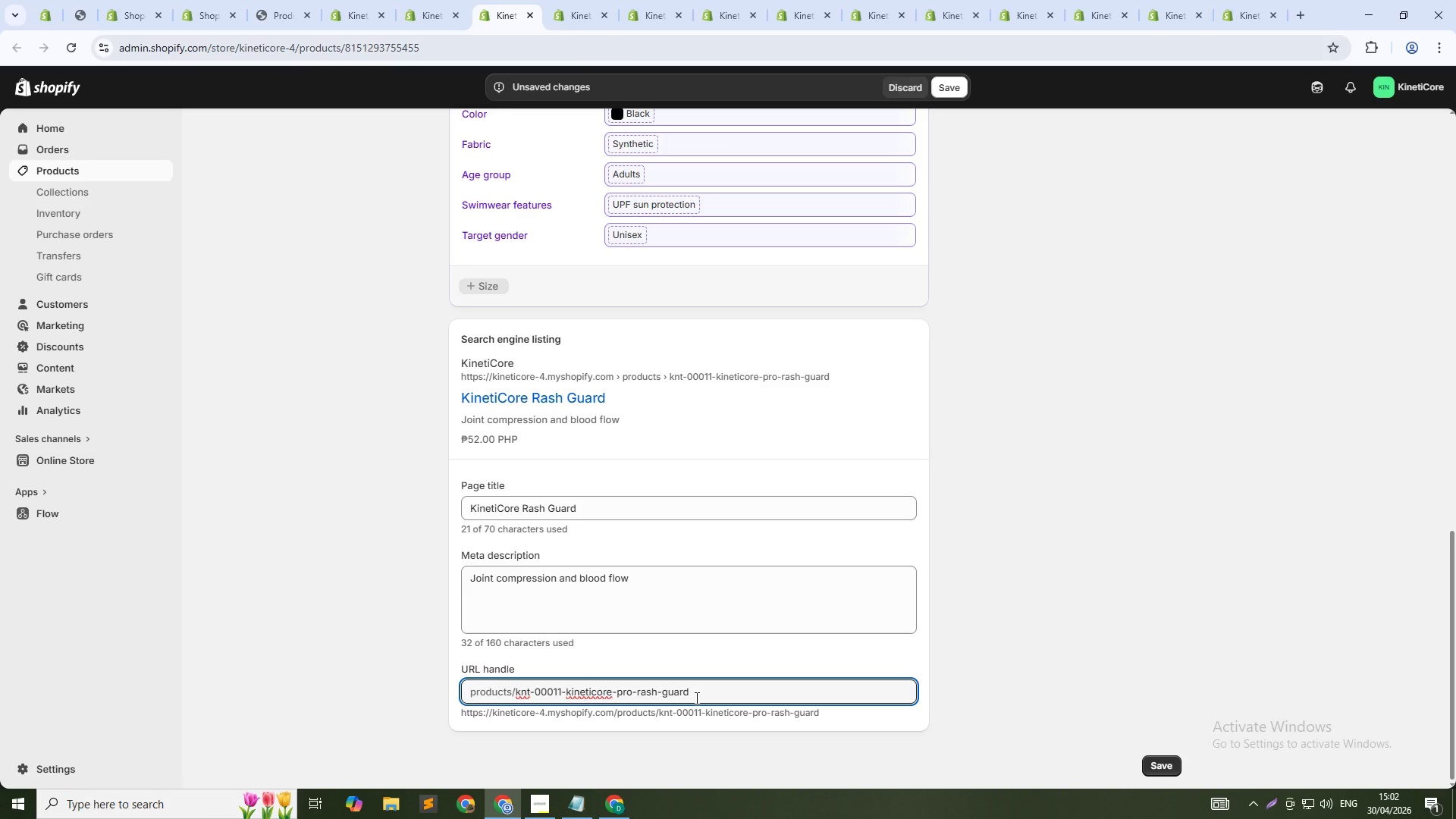 
key(NumpadSubtract)
 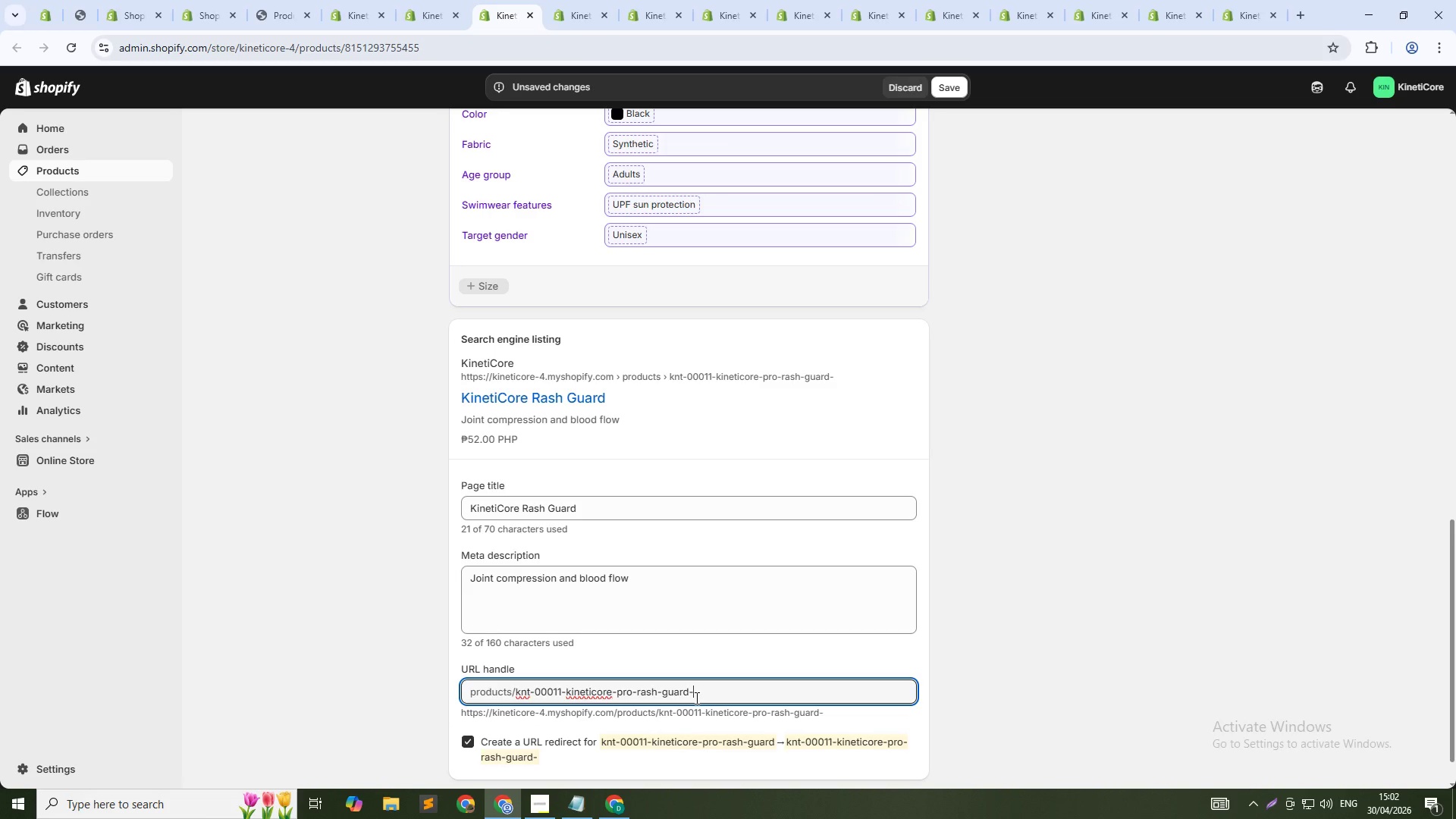 
key(Numpad0)
 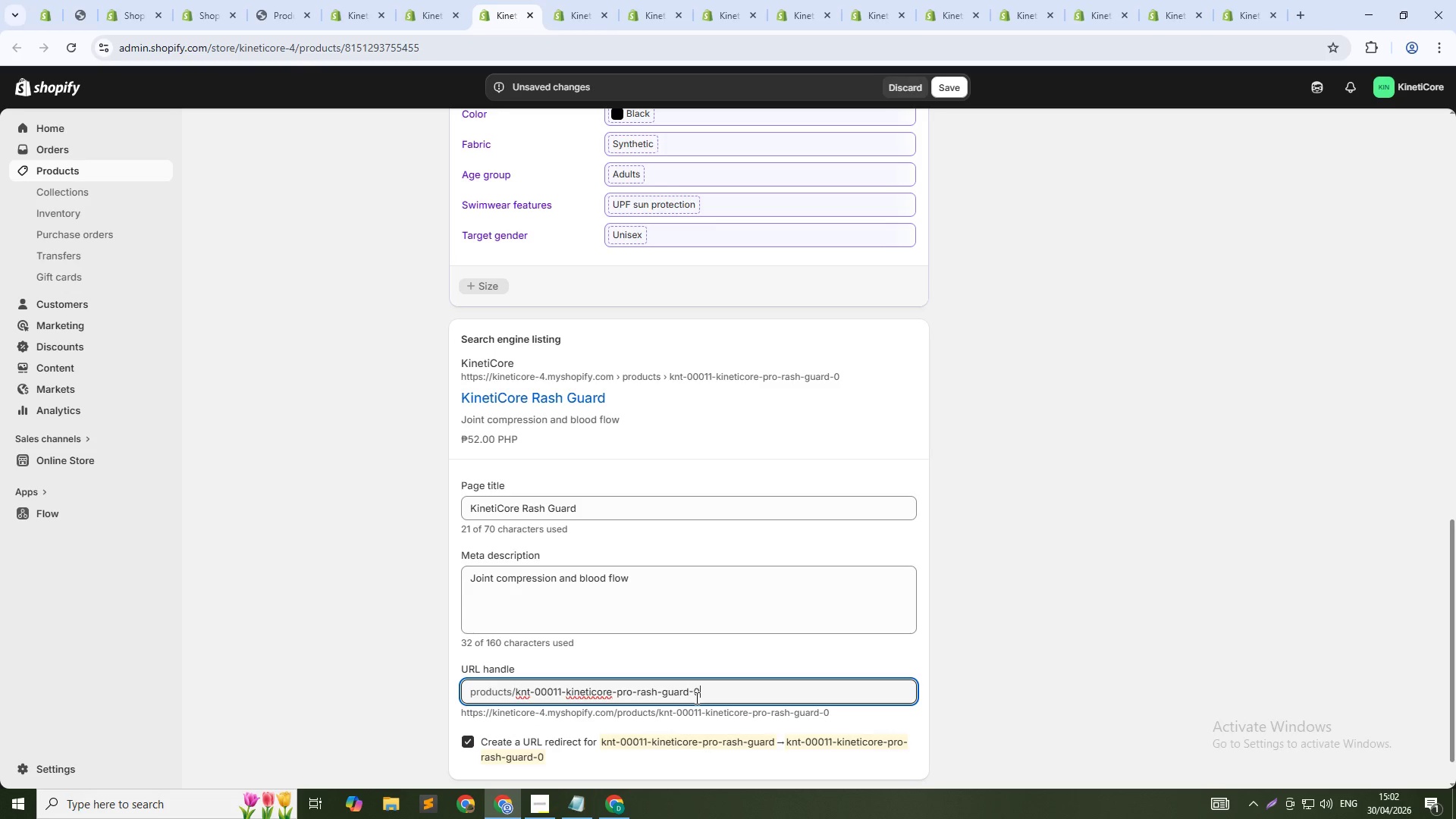 
key(Numpad1)
 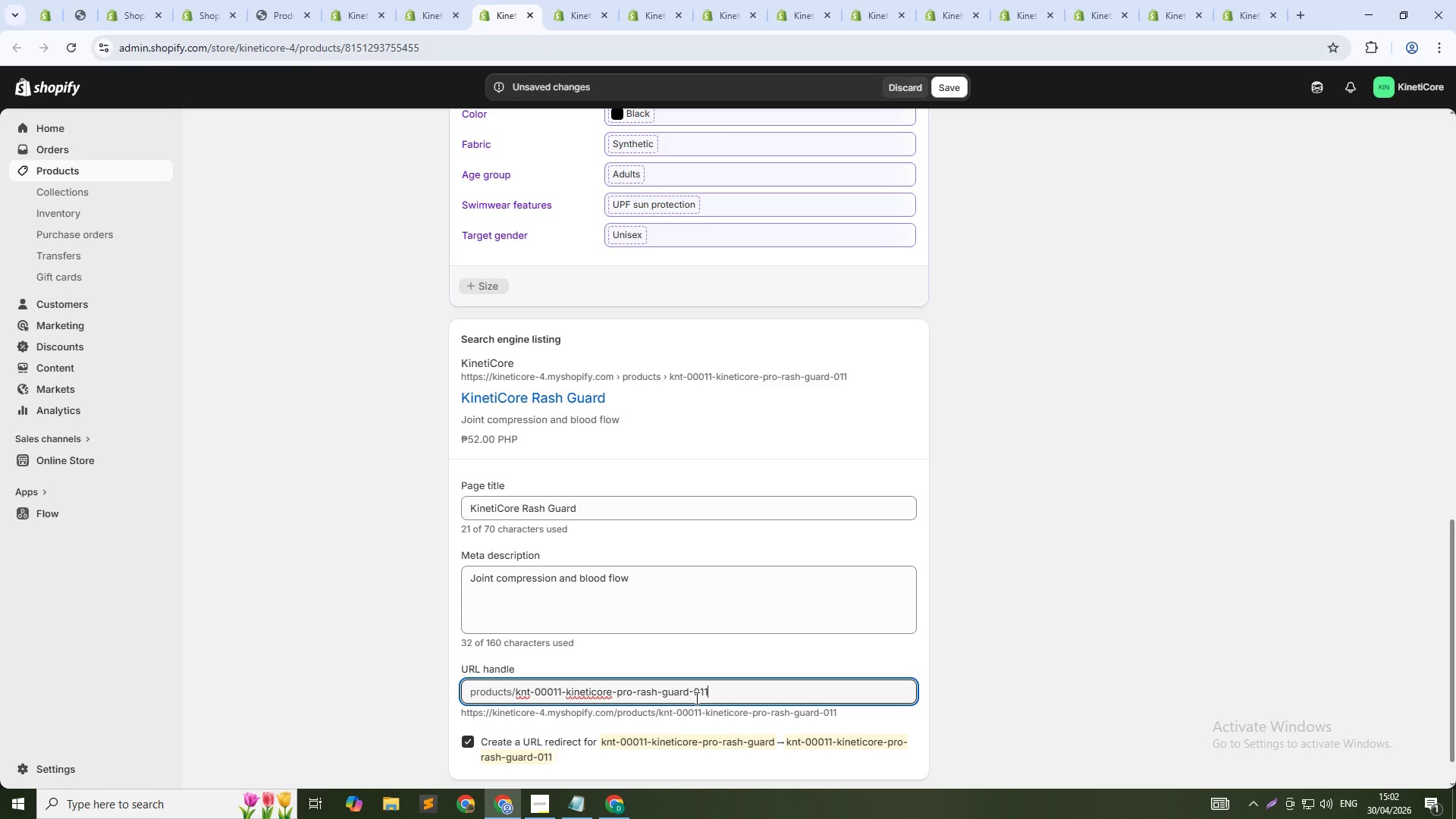 
key(Numpad1)
 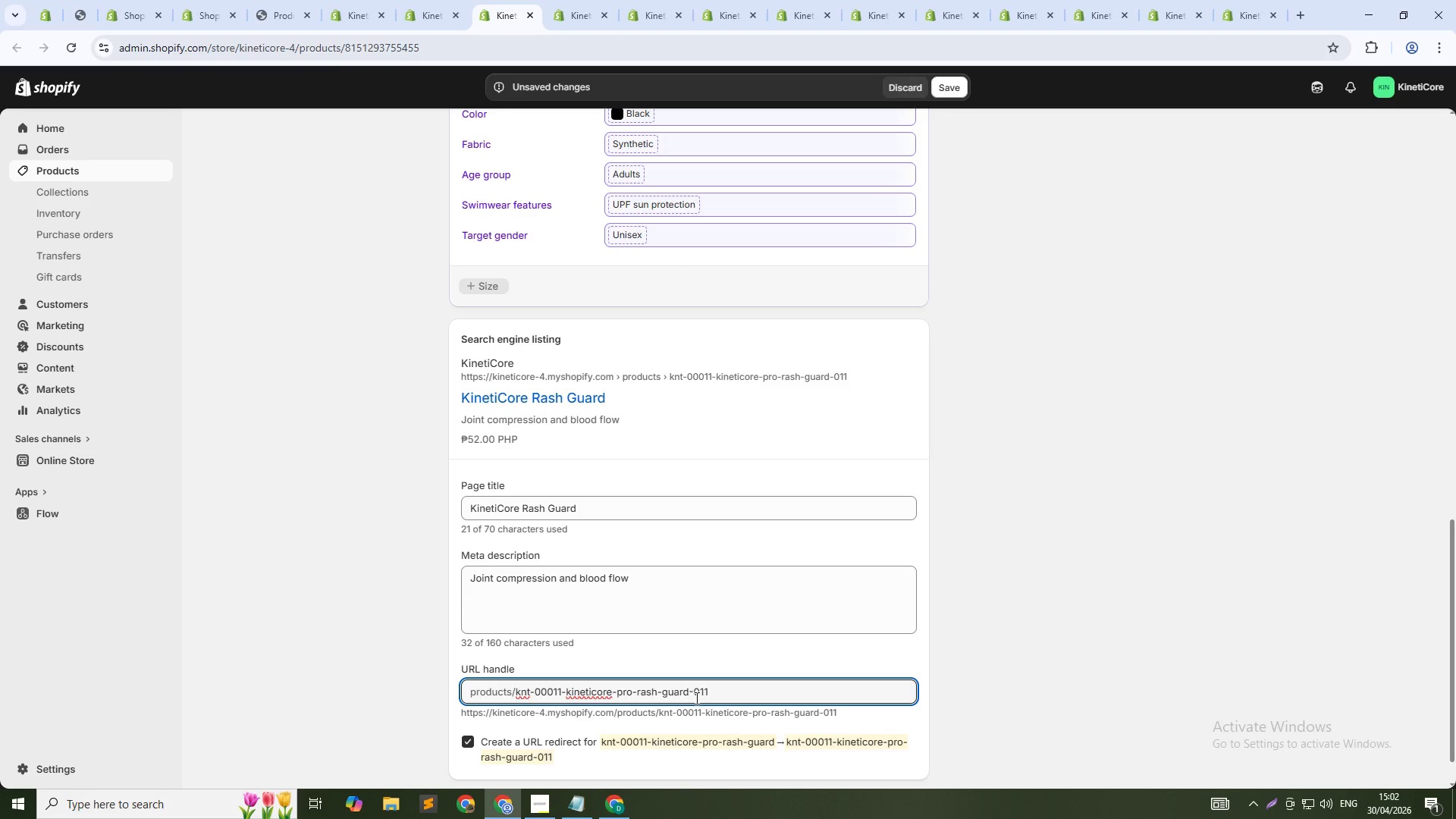 
key(ArrowLeft)
 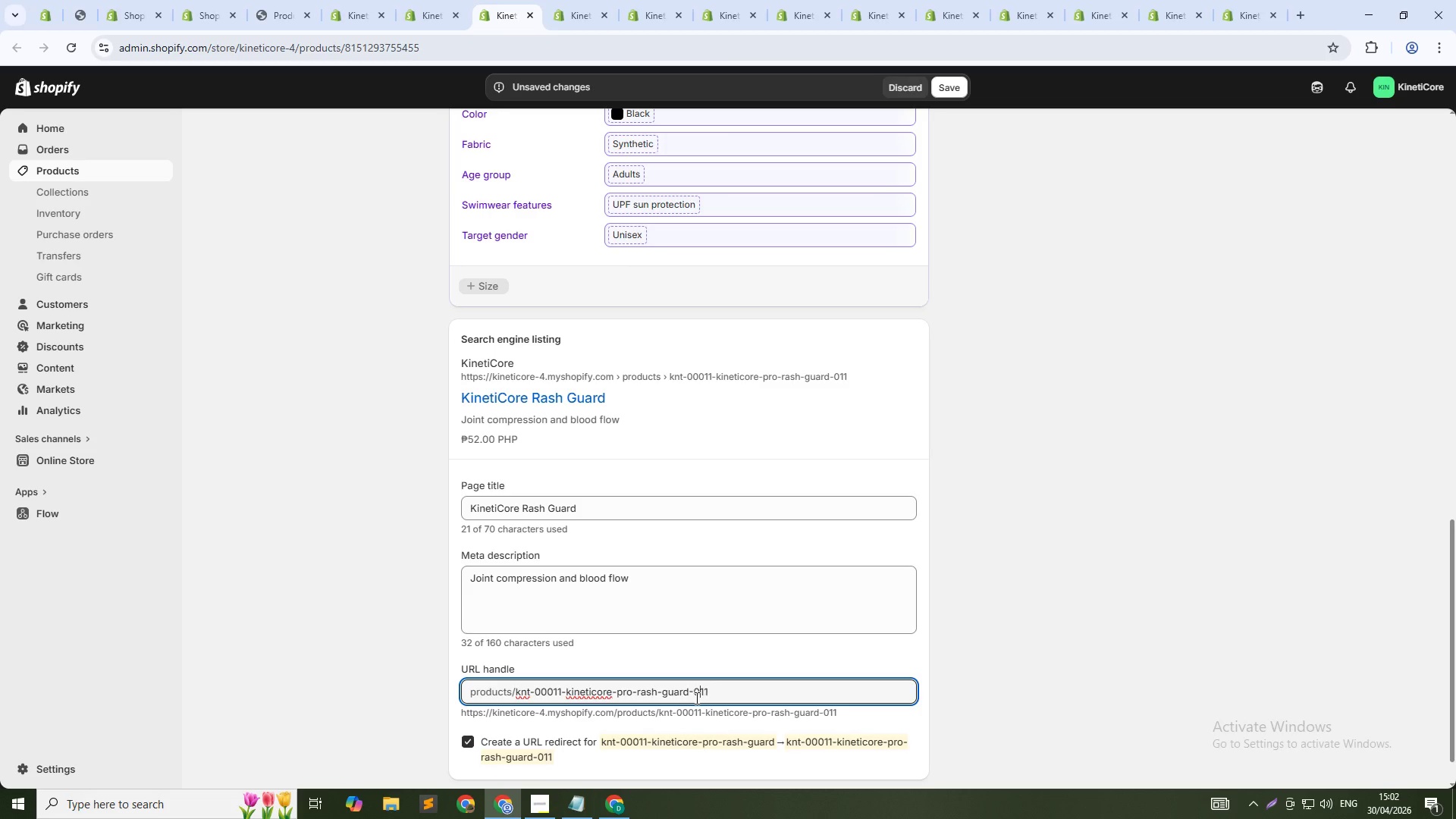 
key(ArrowLeft)
 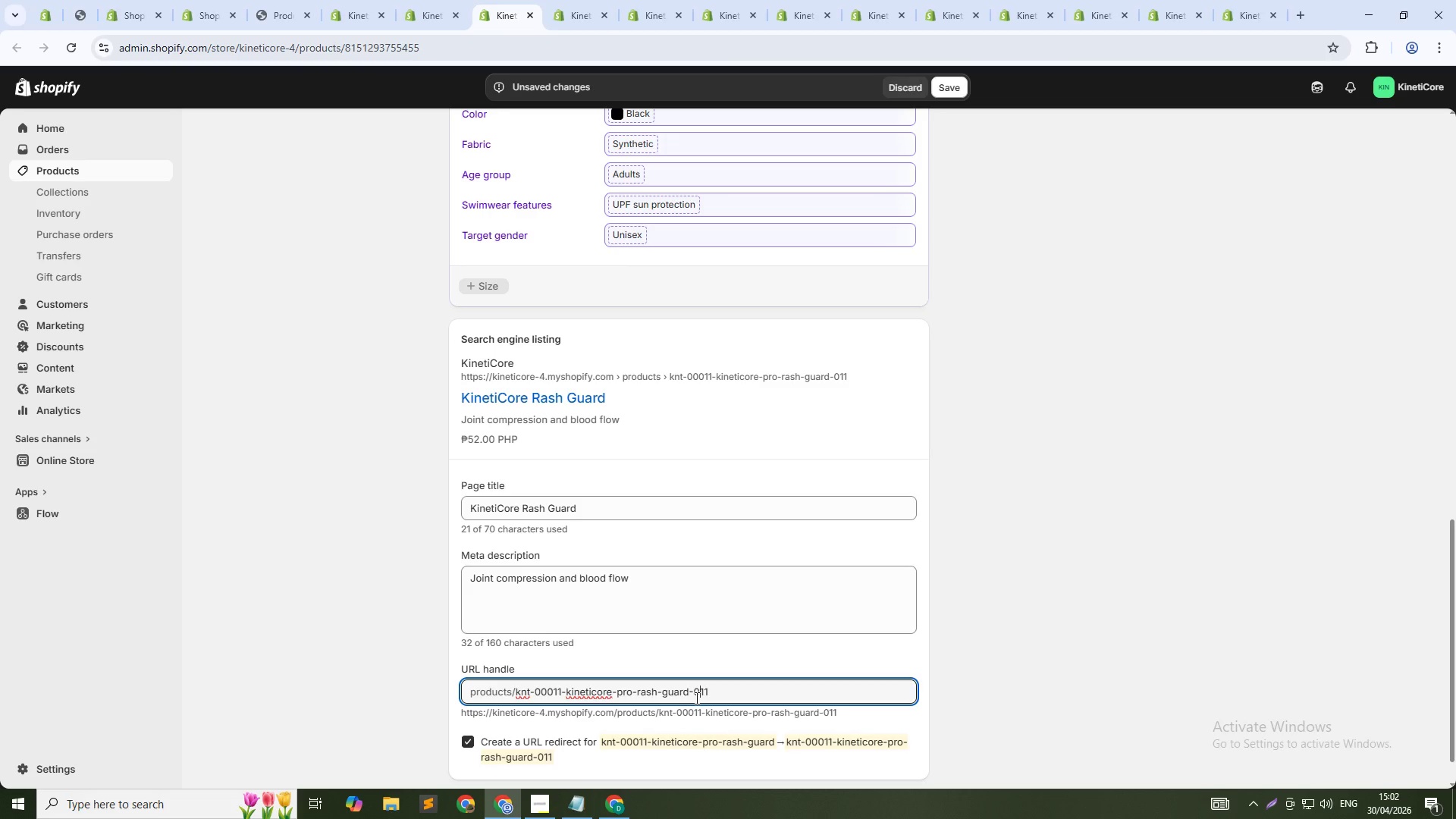 
key(Backspace)
 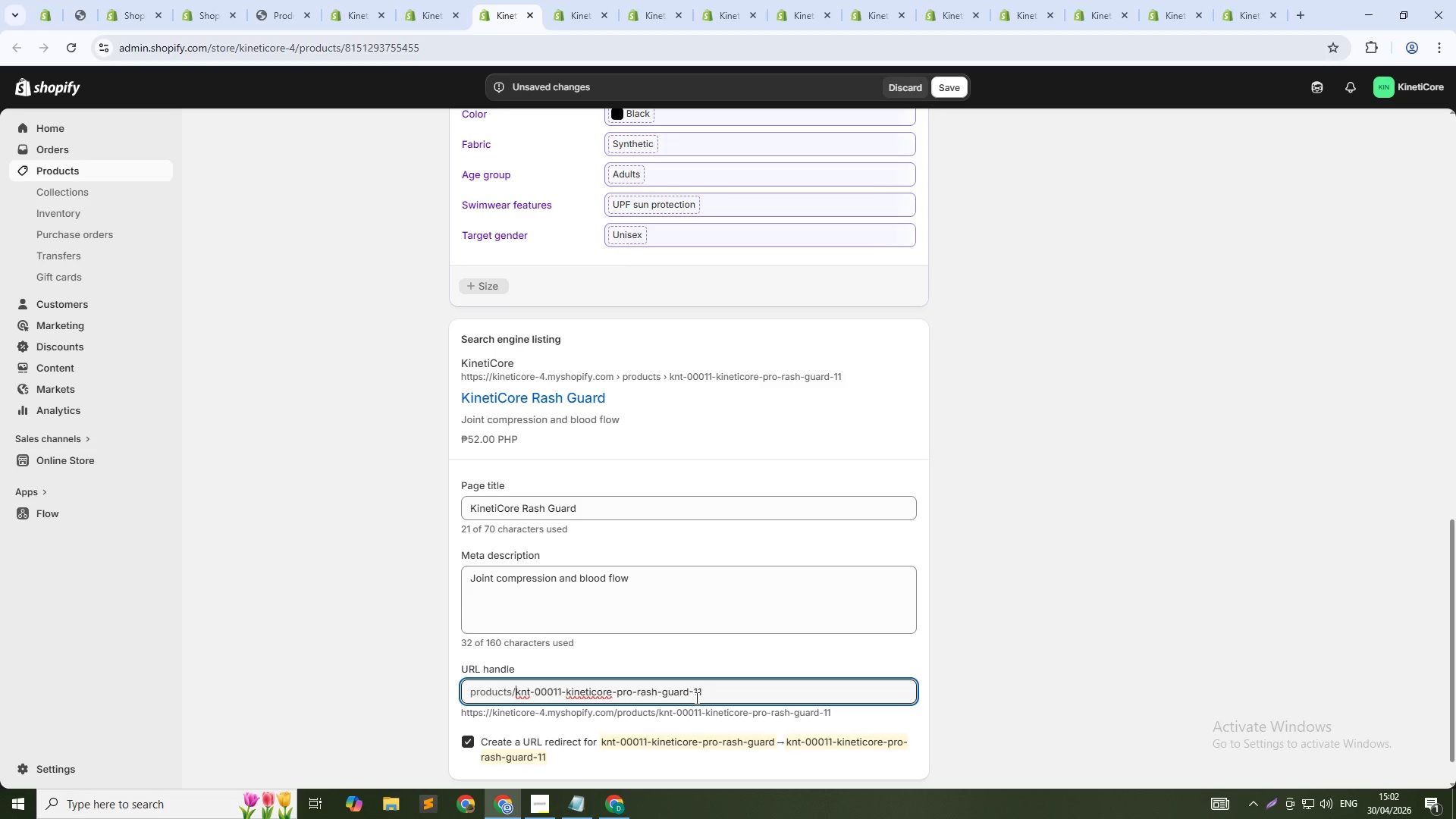 
key(ArrowUp)
 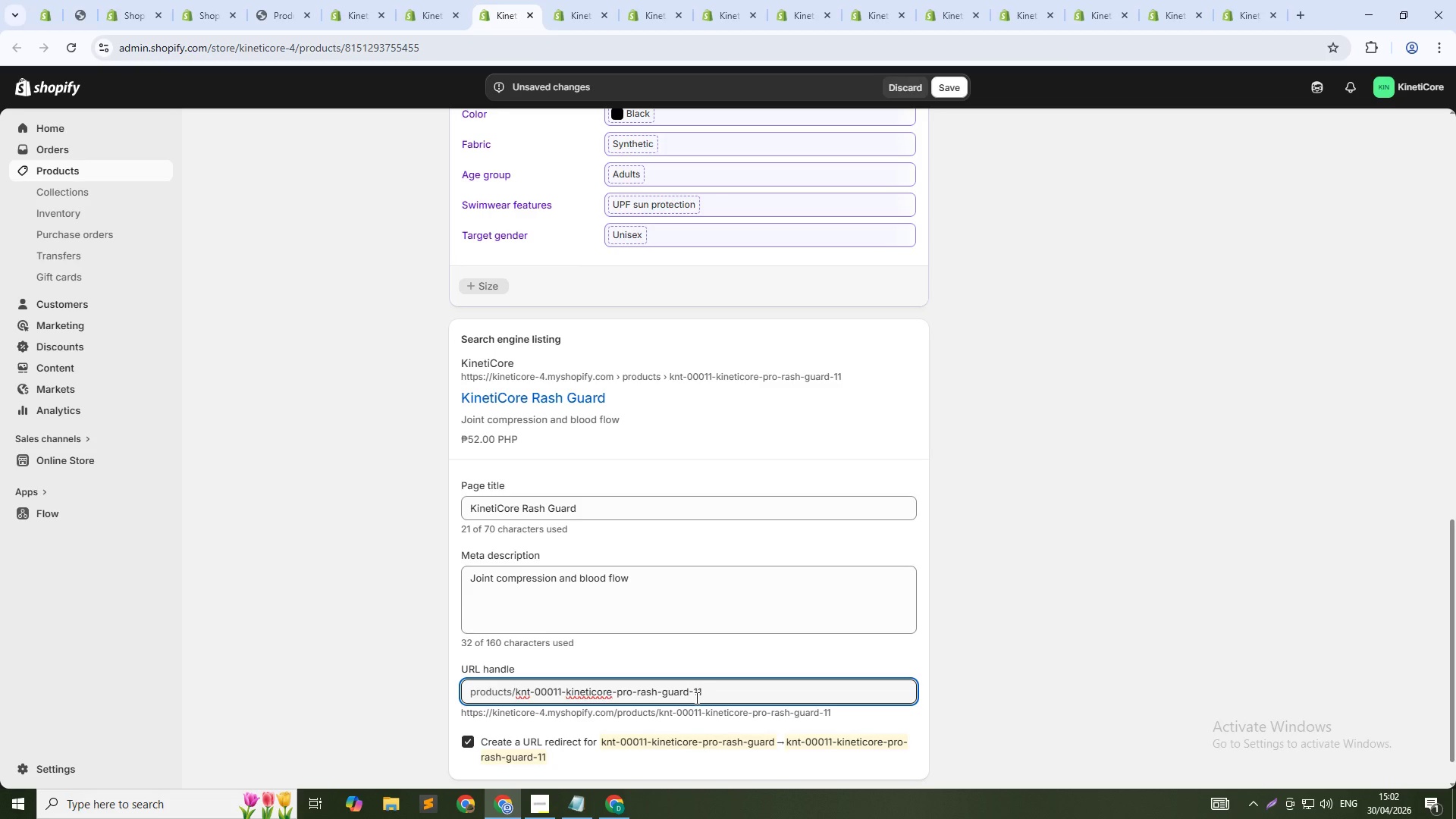 
key(Control+Shift+ArrowRight)
 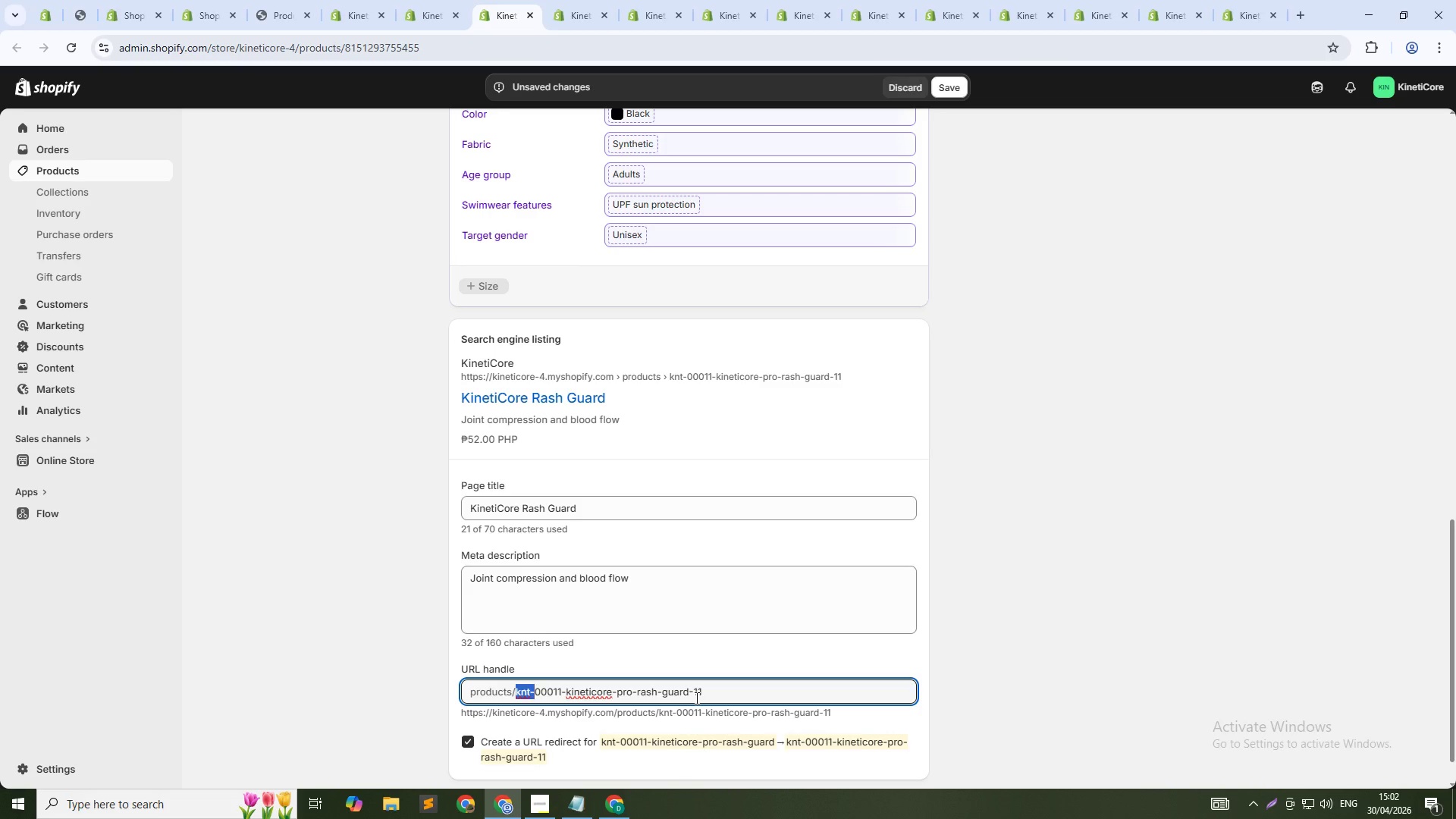 
key(Control+Shift+ArrowRight)
 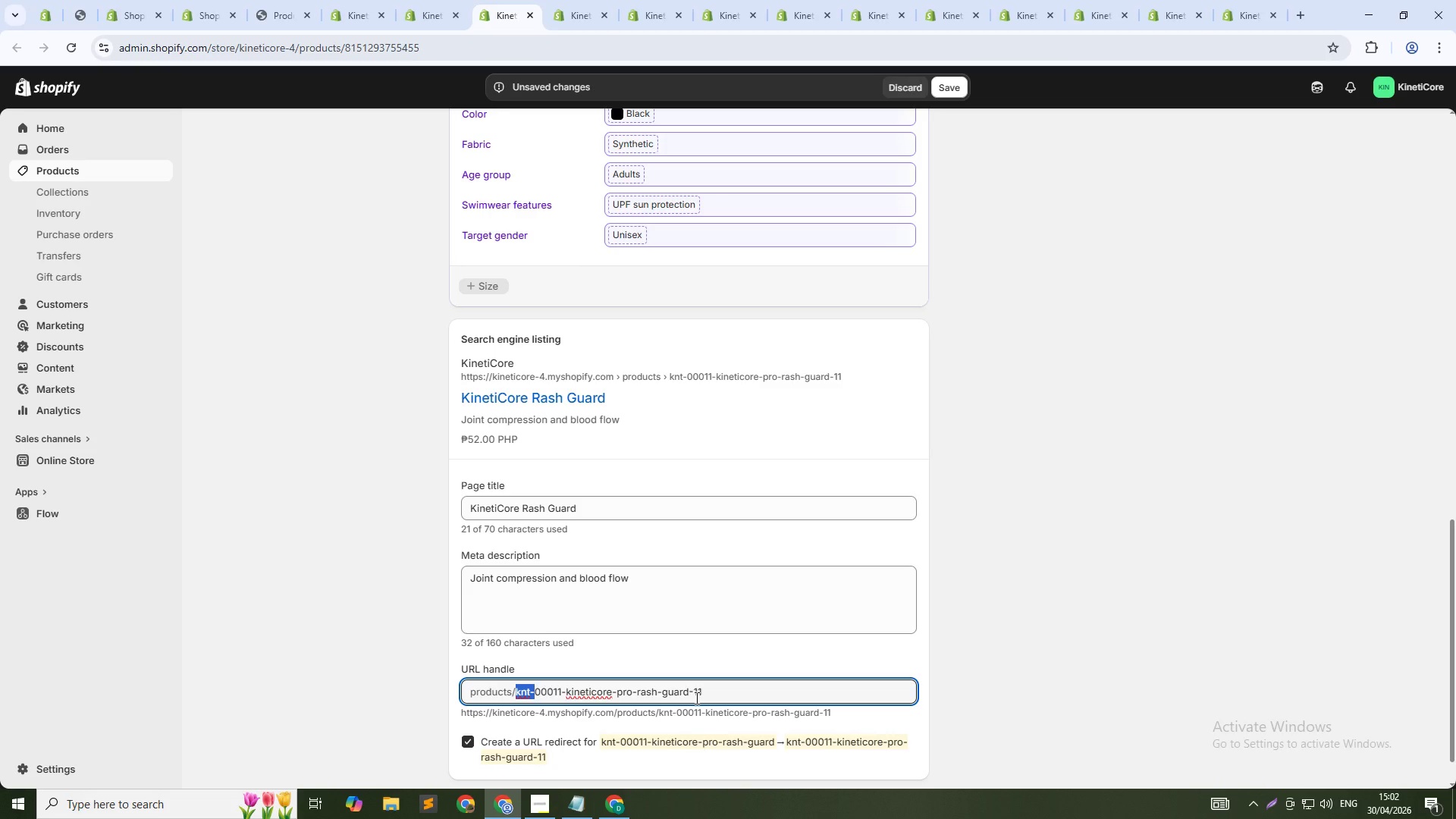 
key(Control+Shift+ArrowRight)
 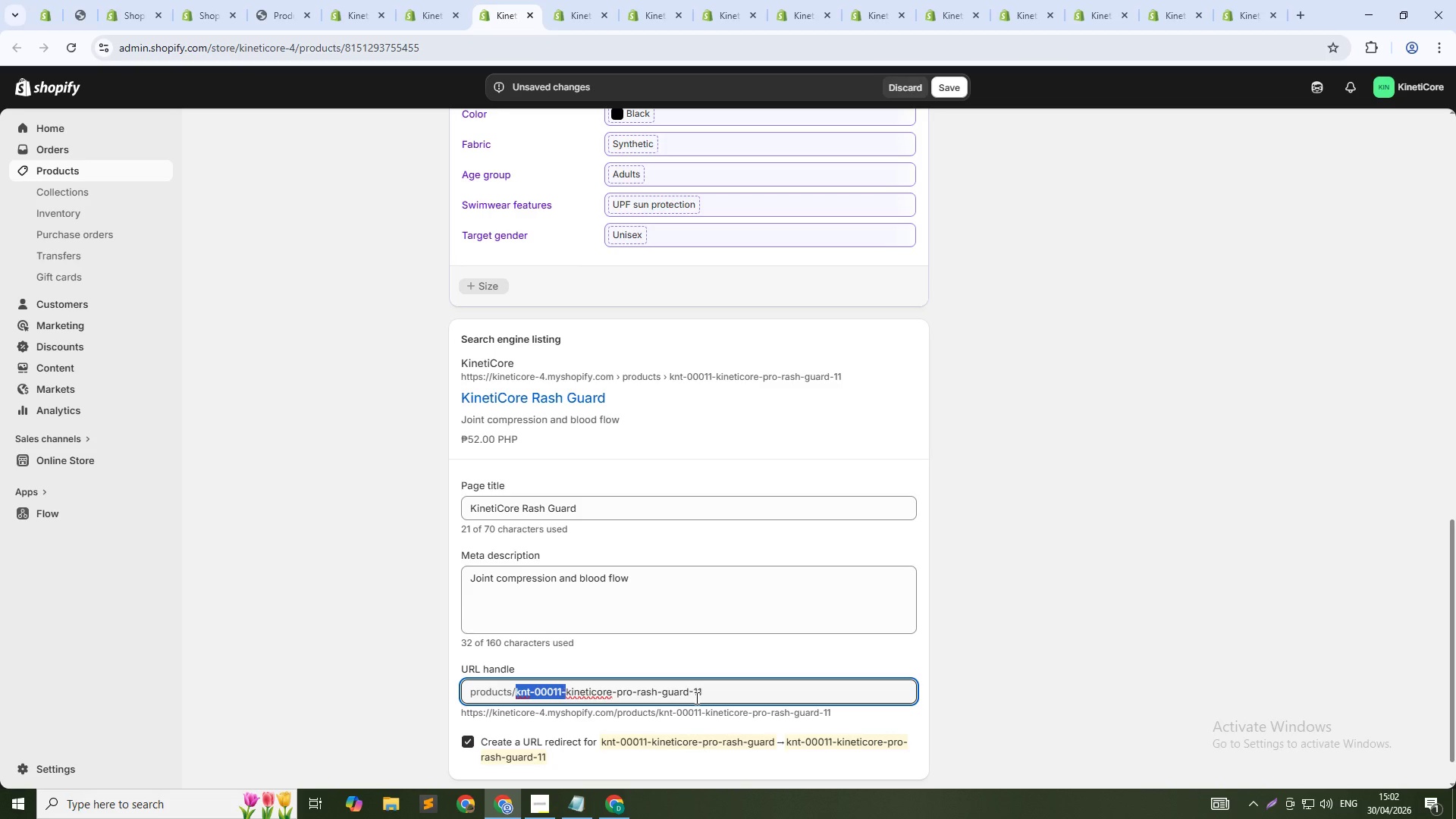 
key(Control+Shift+ArrowRight)
 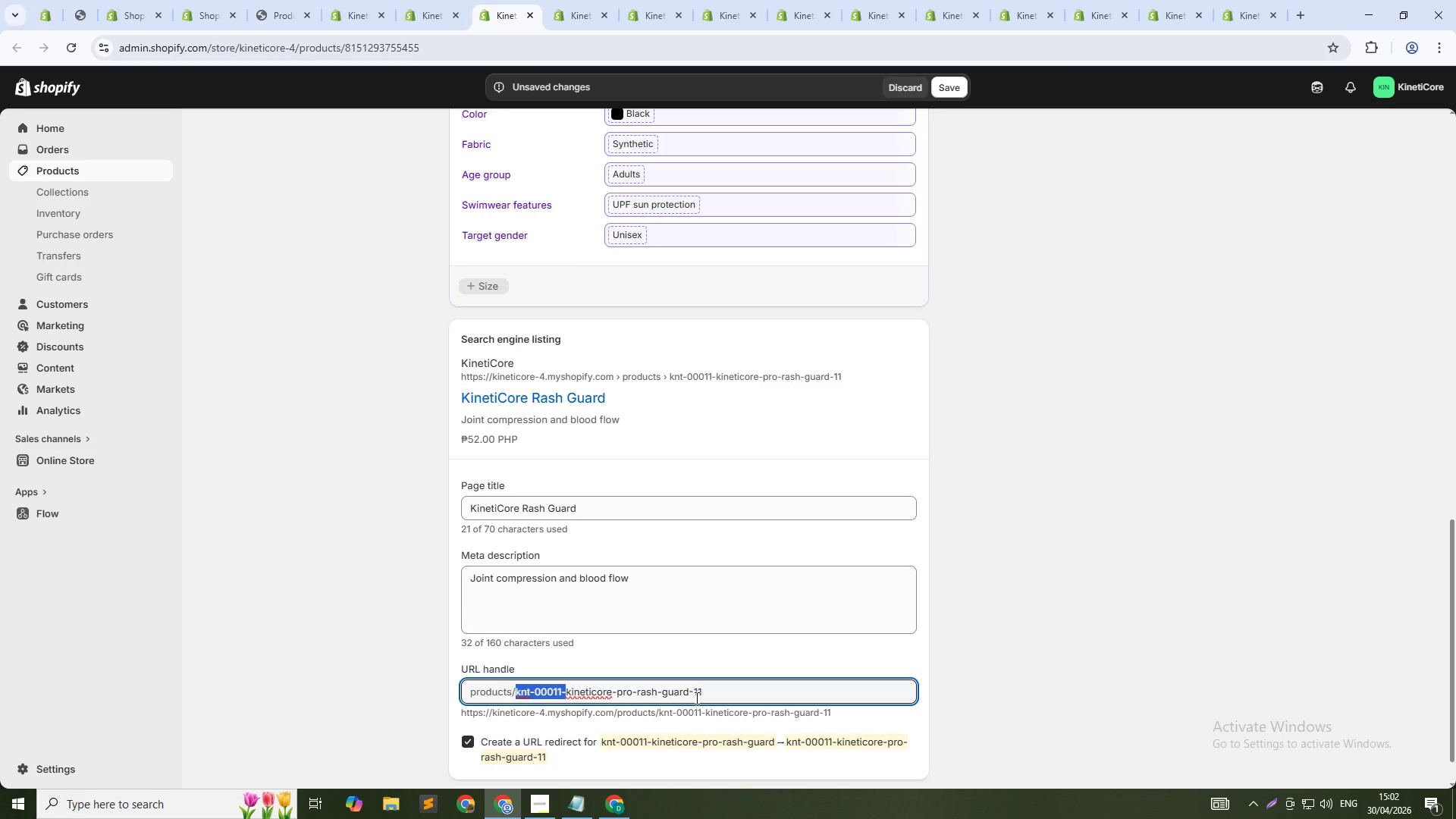 
key(Backspace)
 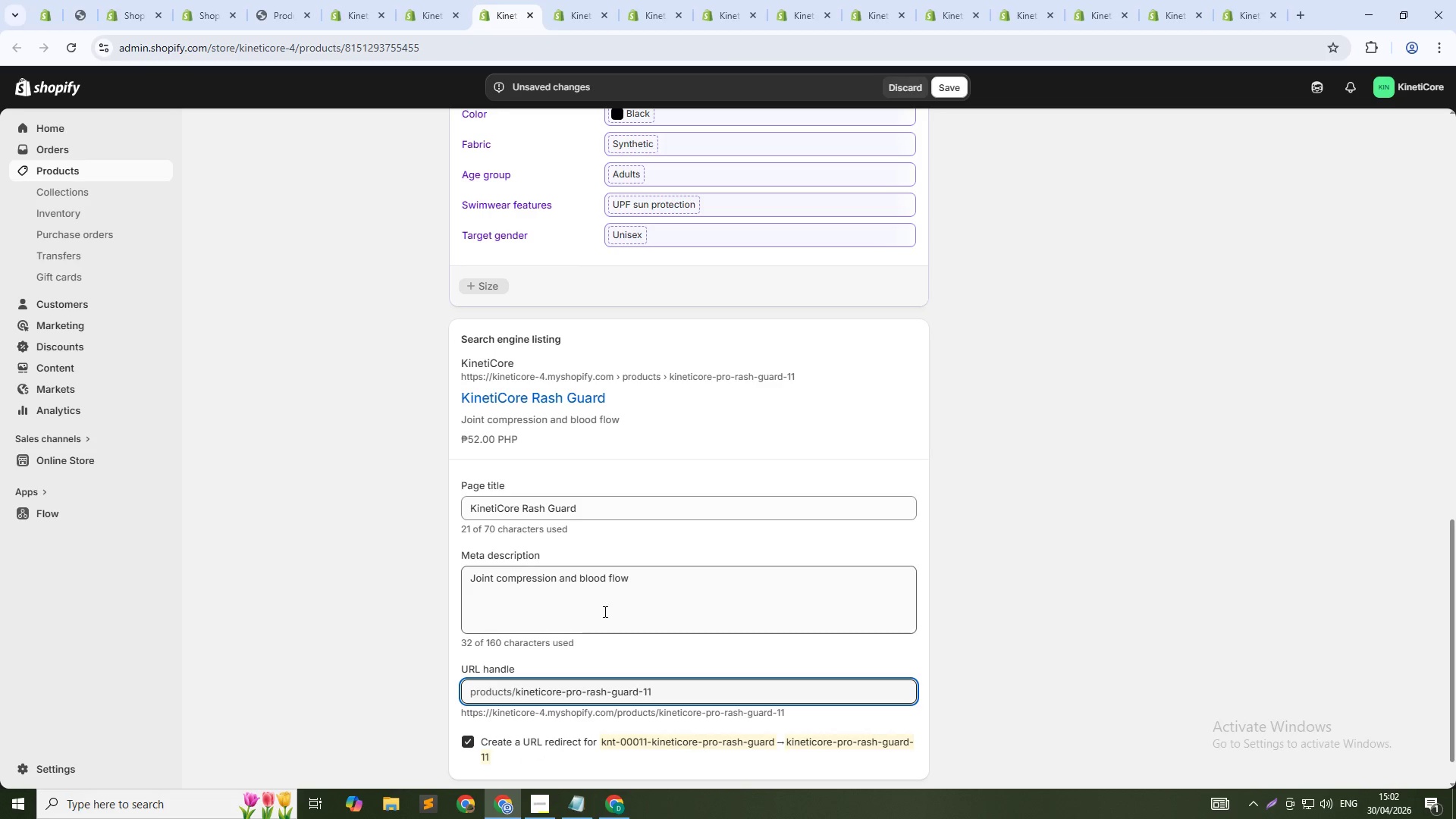 
left_click([588, 591])
 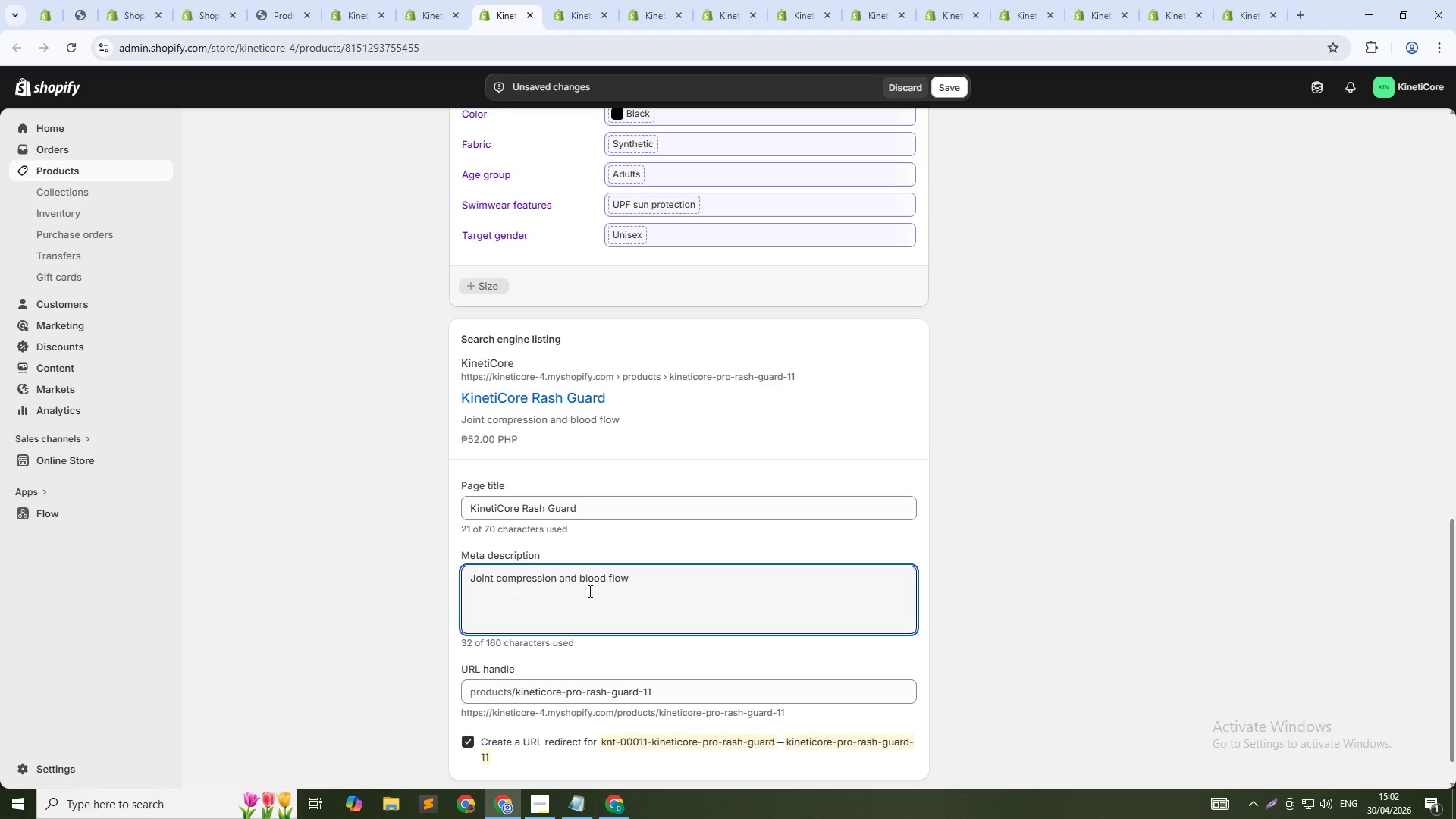 
key(Control+A)
 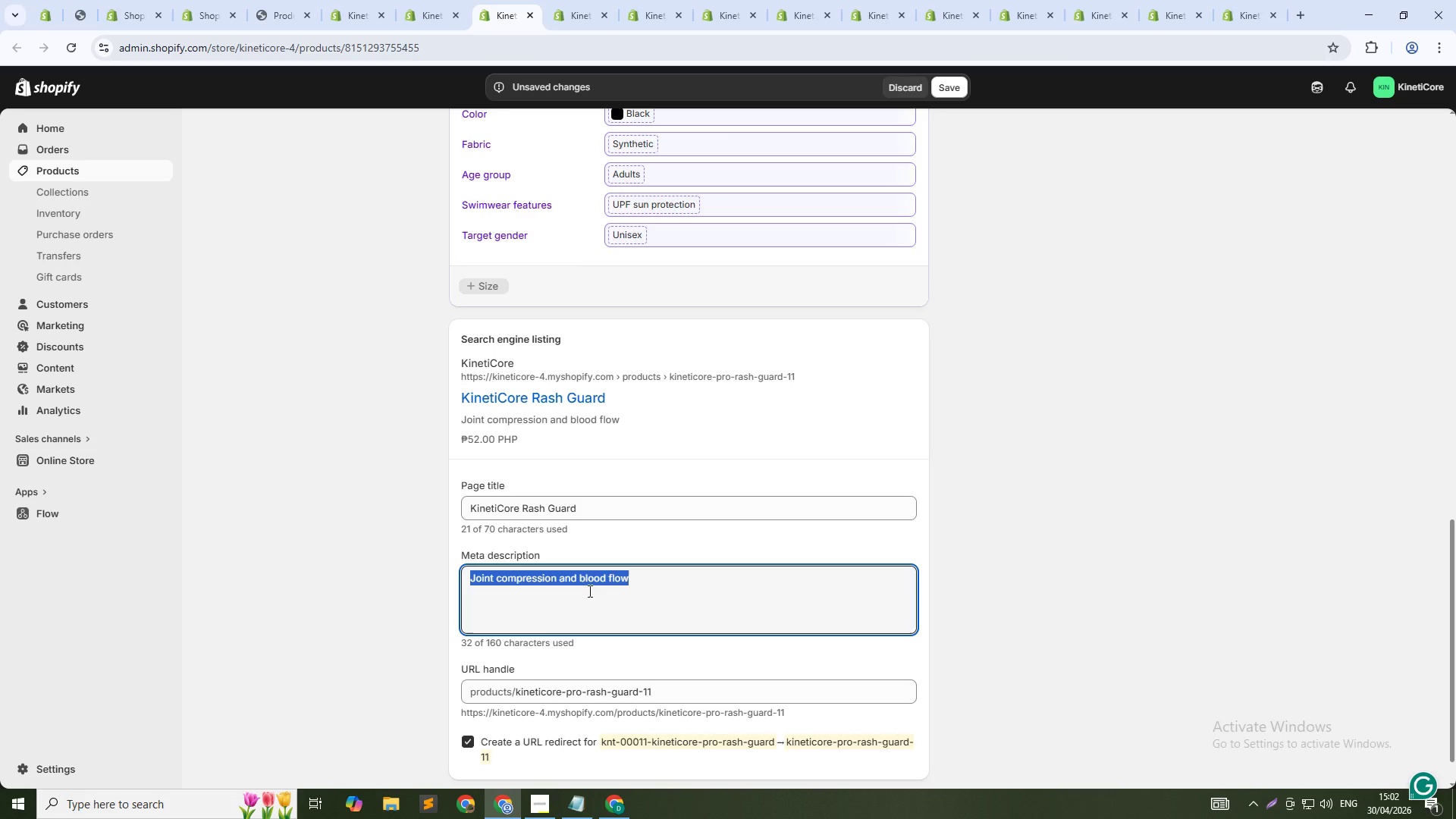 
hold_key(key=ShiftLeft, duration=1.5)
 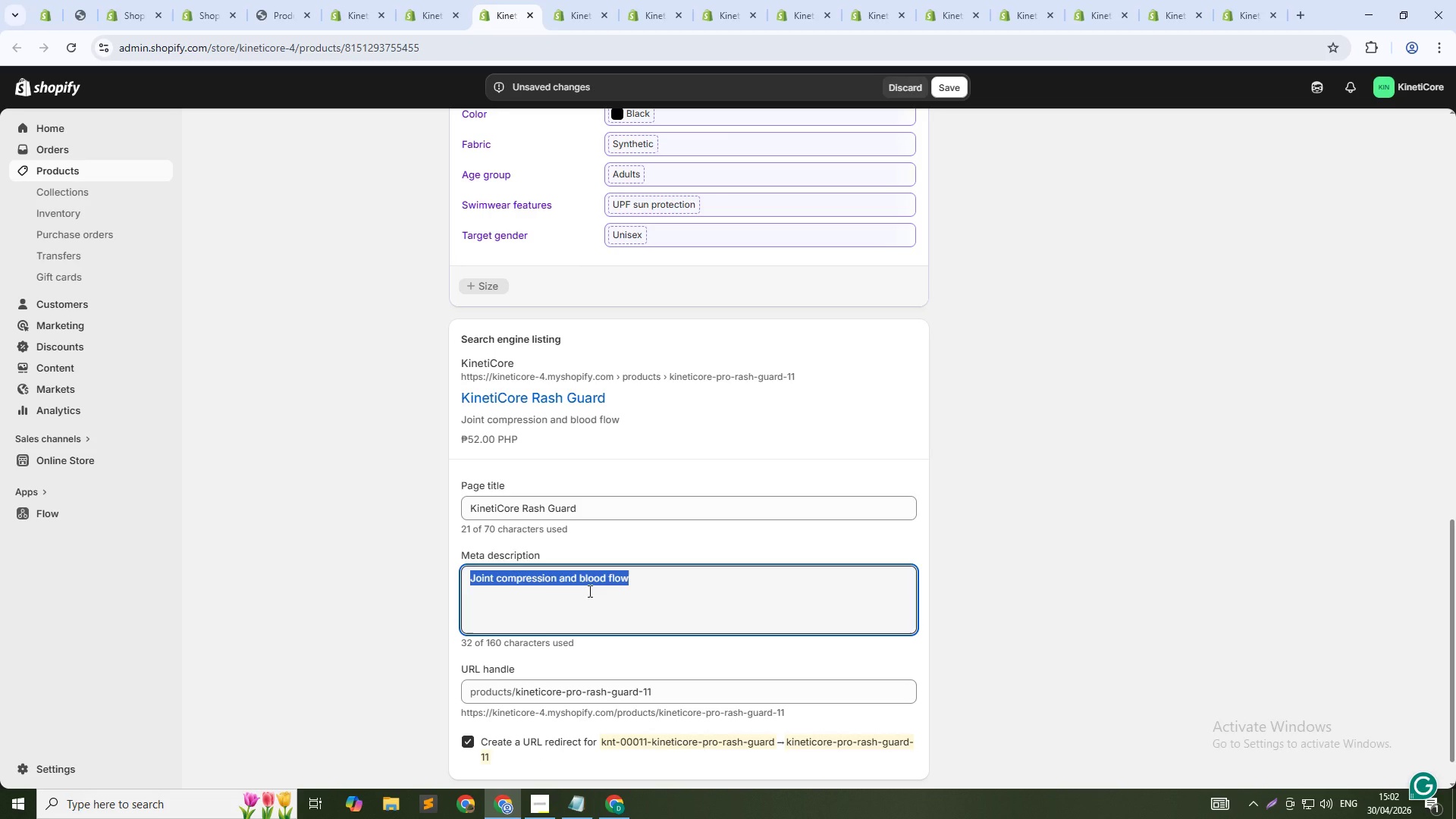 
key(Shift+ShiftLeft)
 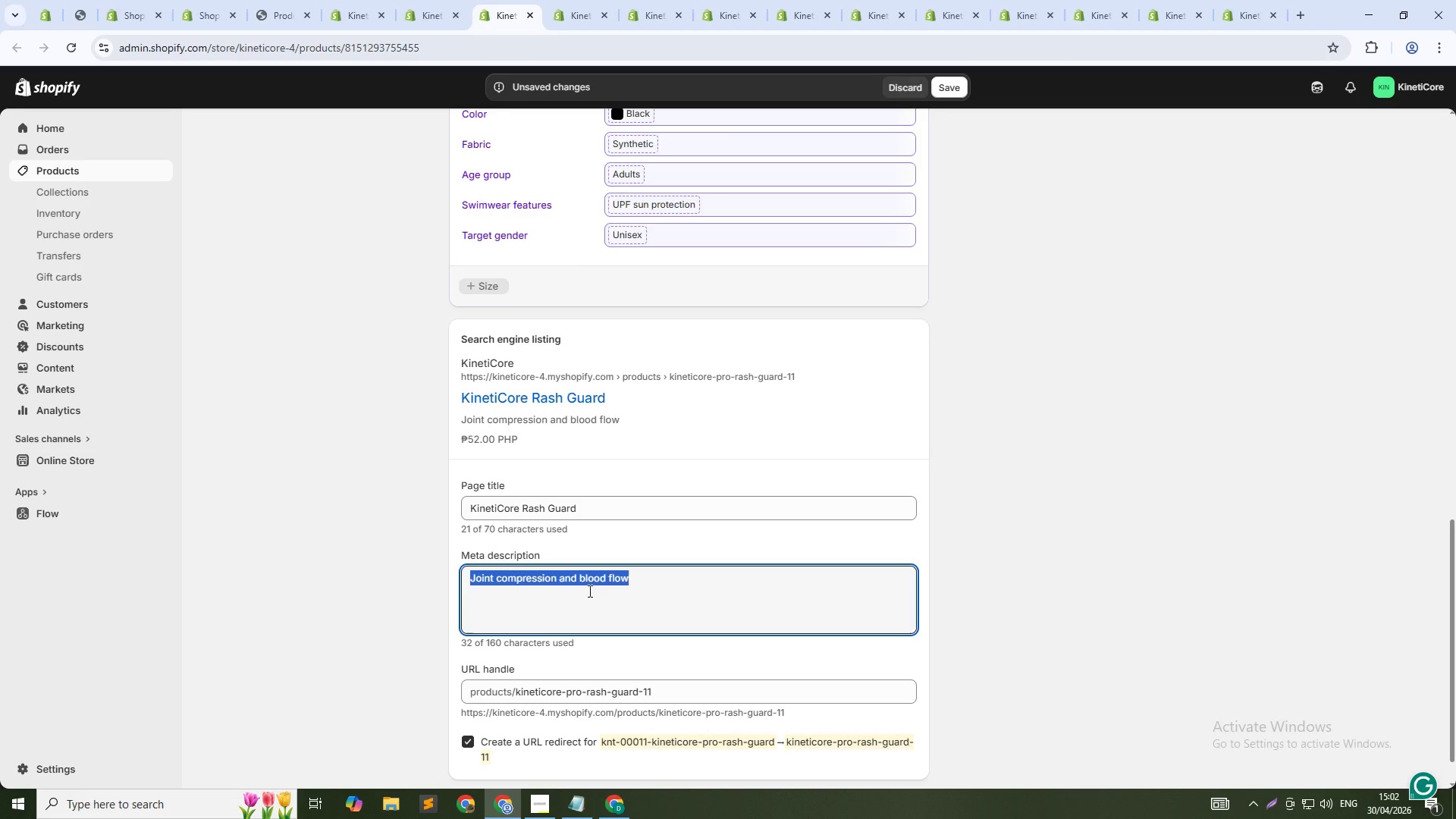 
hold_key(key=ShiftLeft, duration=5.34)
 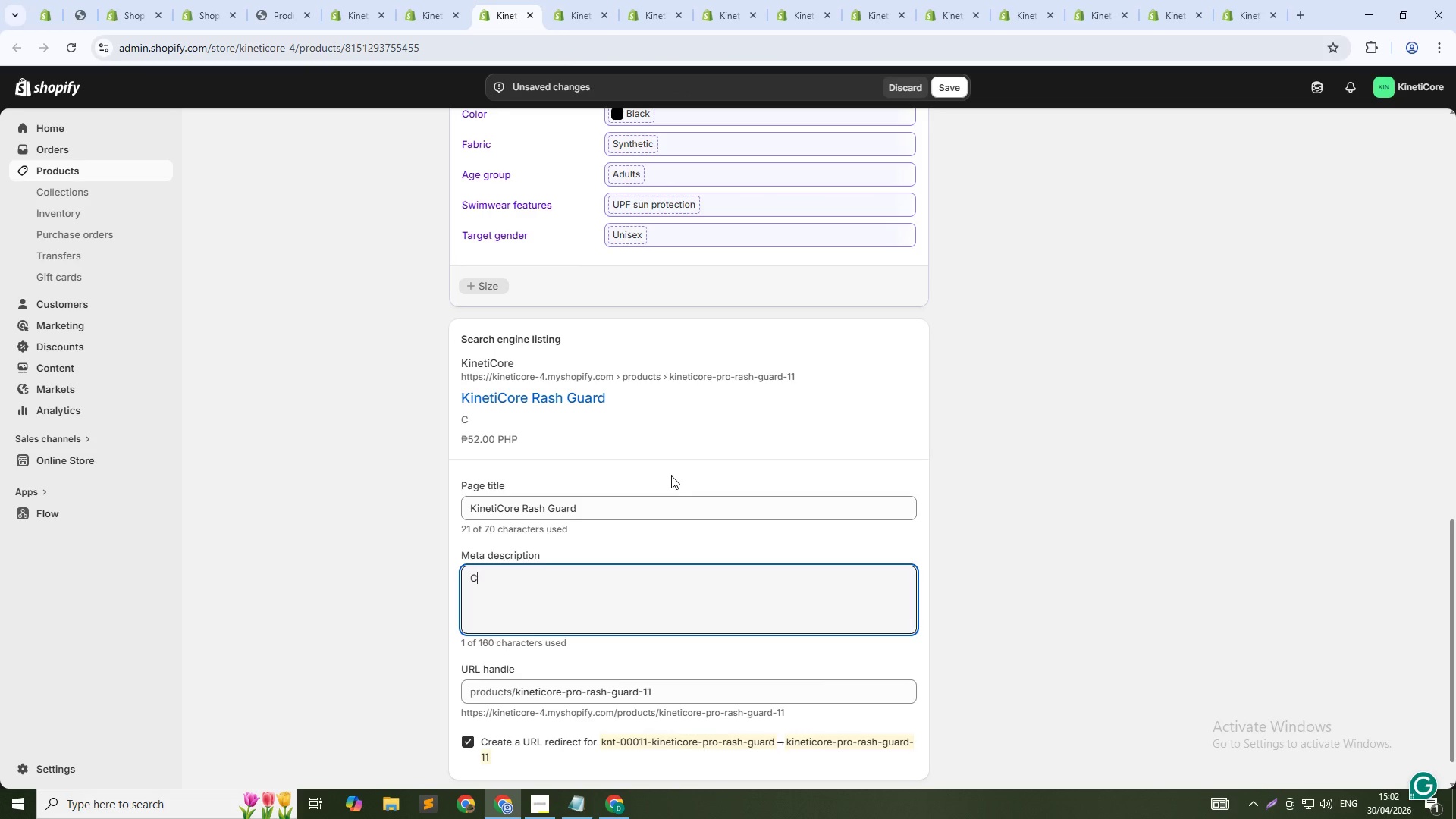 
type(Compression for Tricking )
key(Backspace)
type(, Shop now.)
 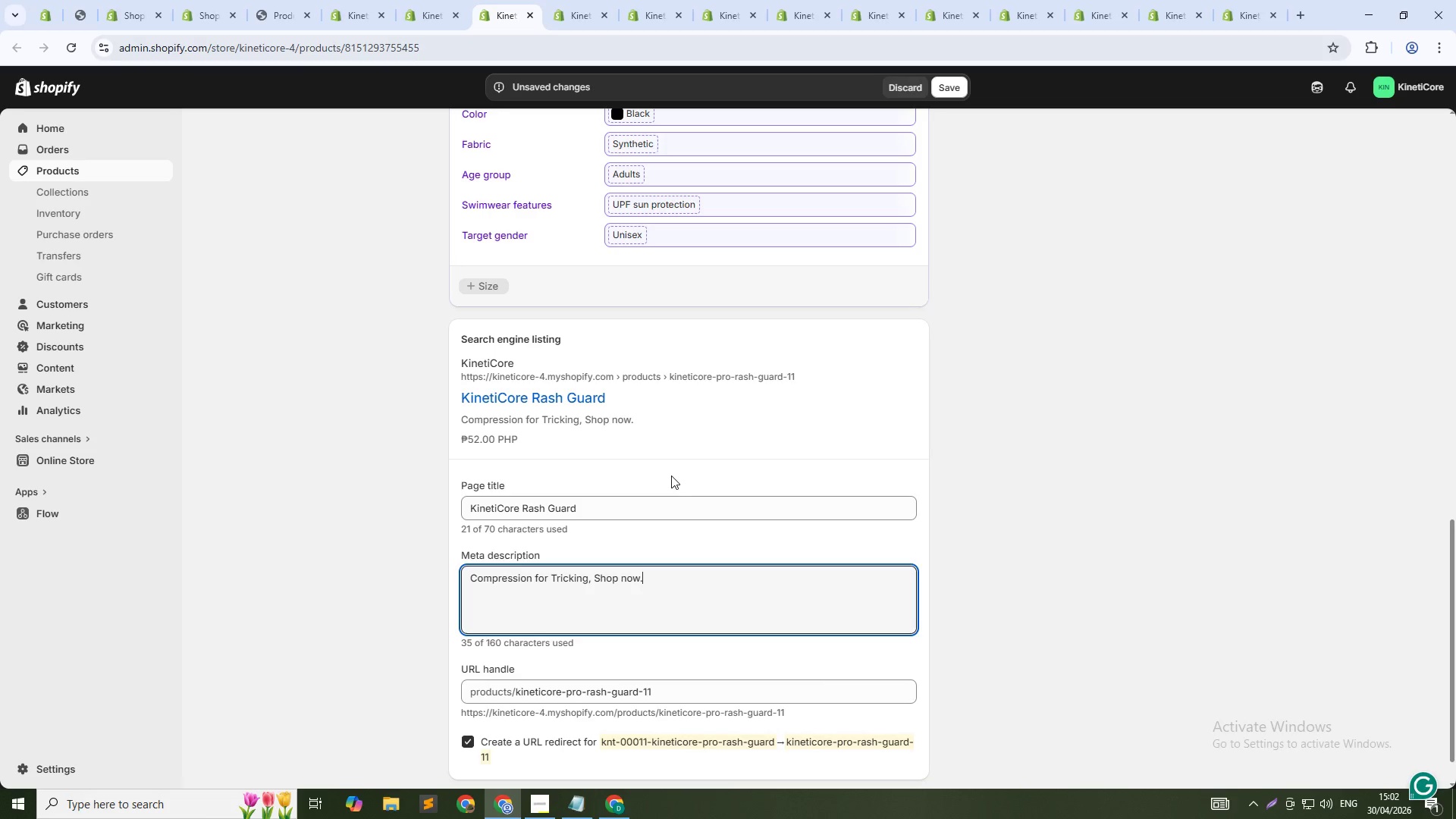 
left_click([948, 93])
 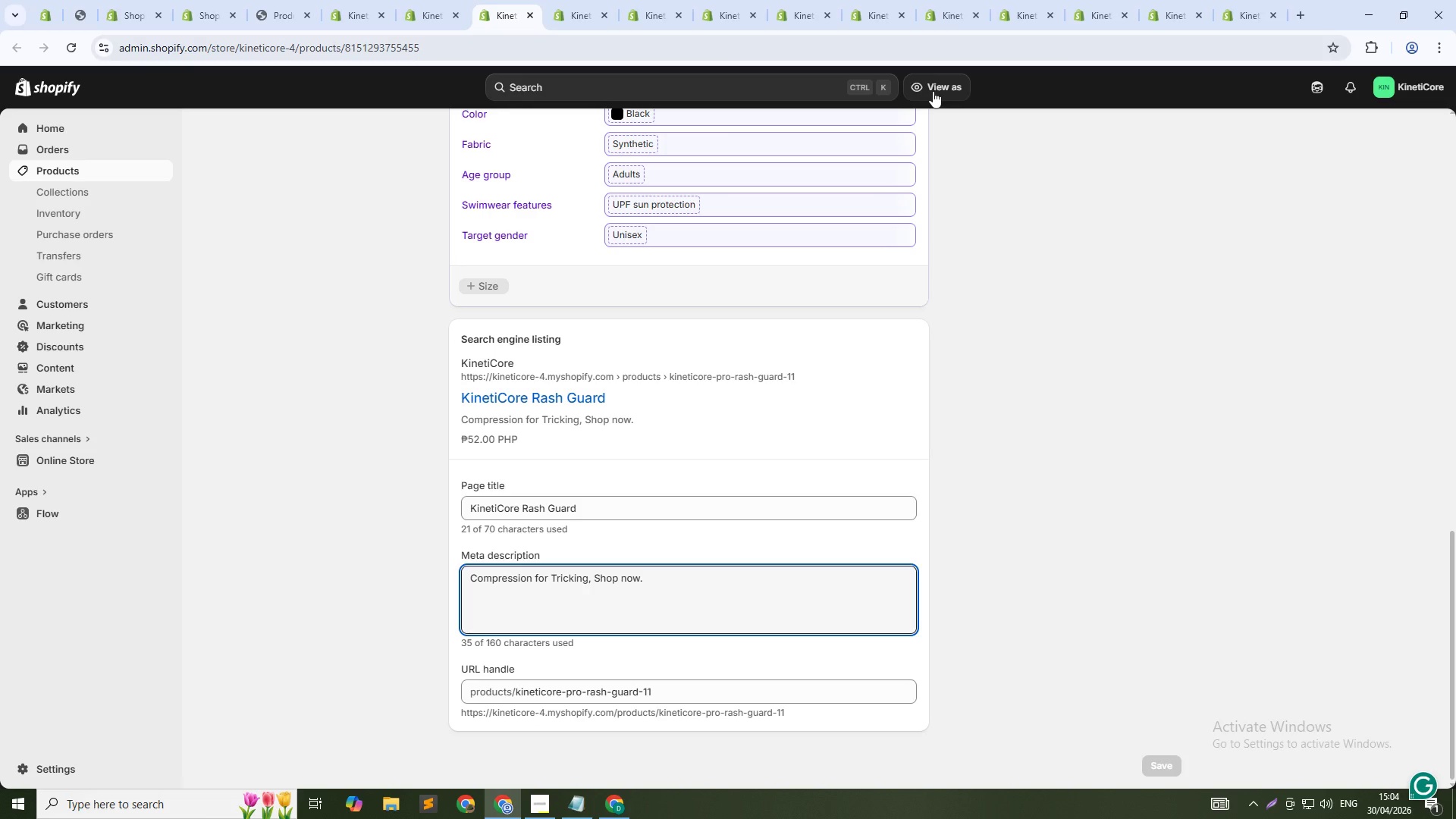 
wait(111.42)
 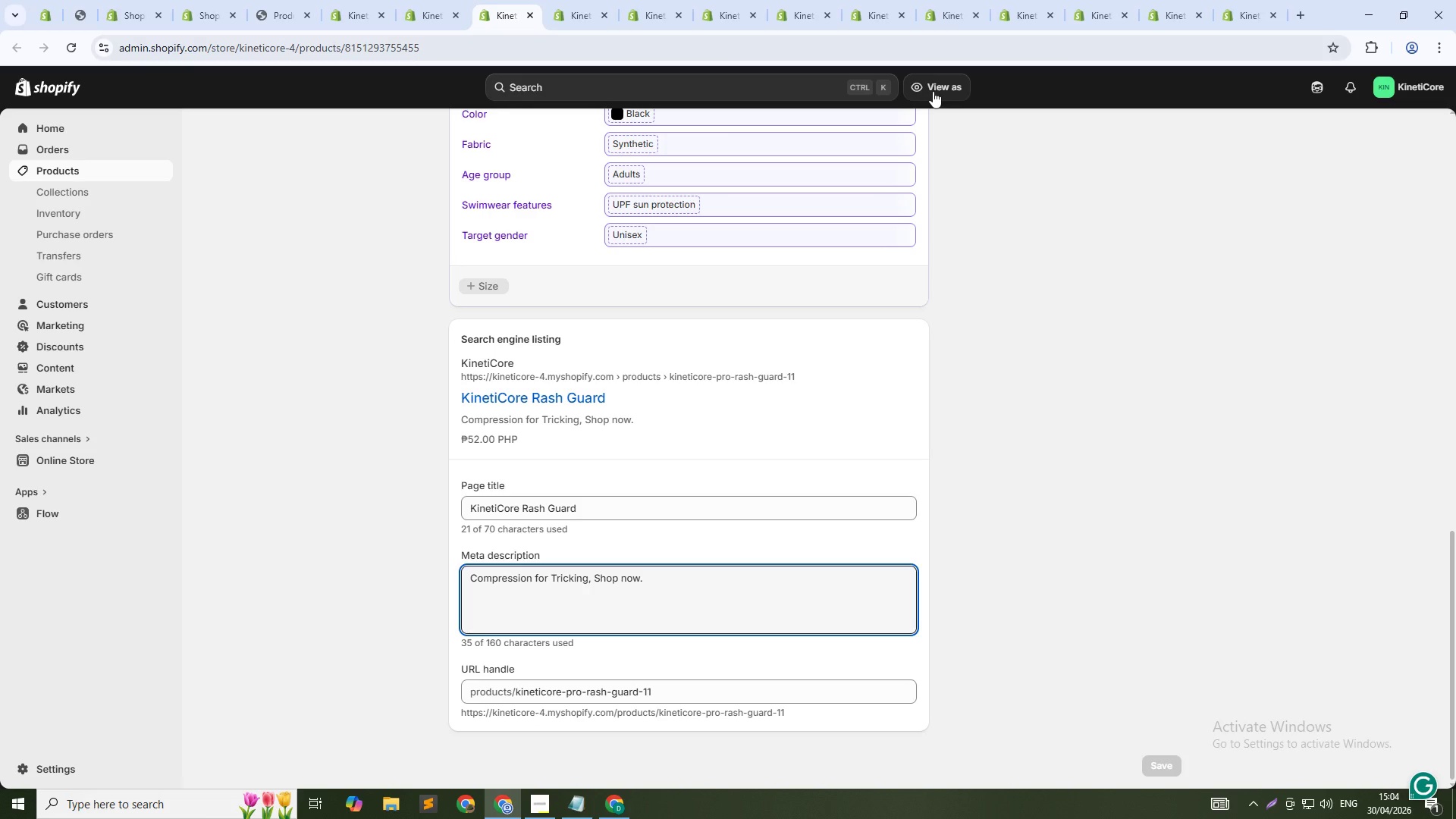 
left_click([588, 0])
 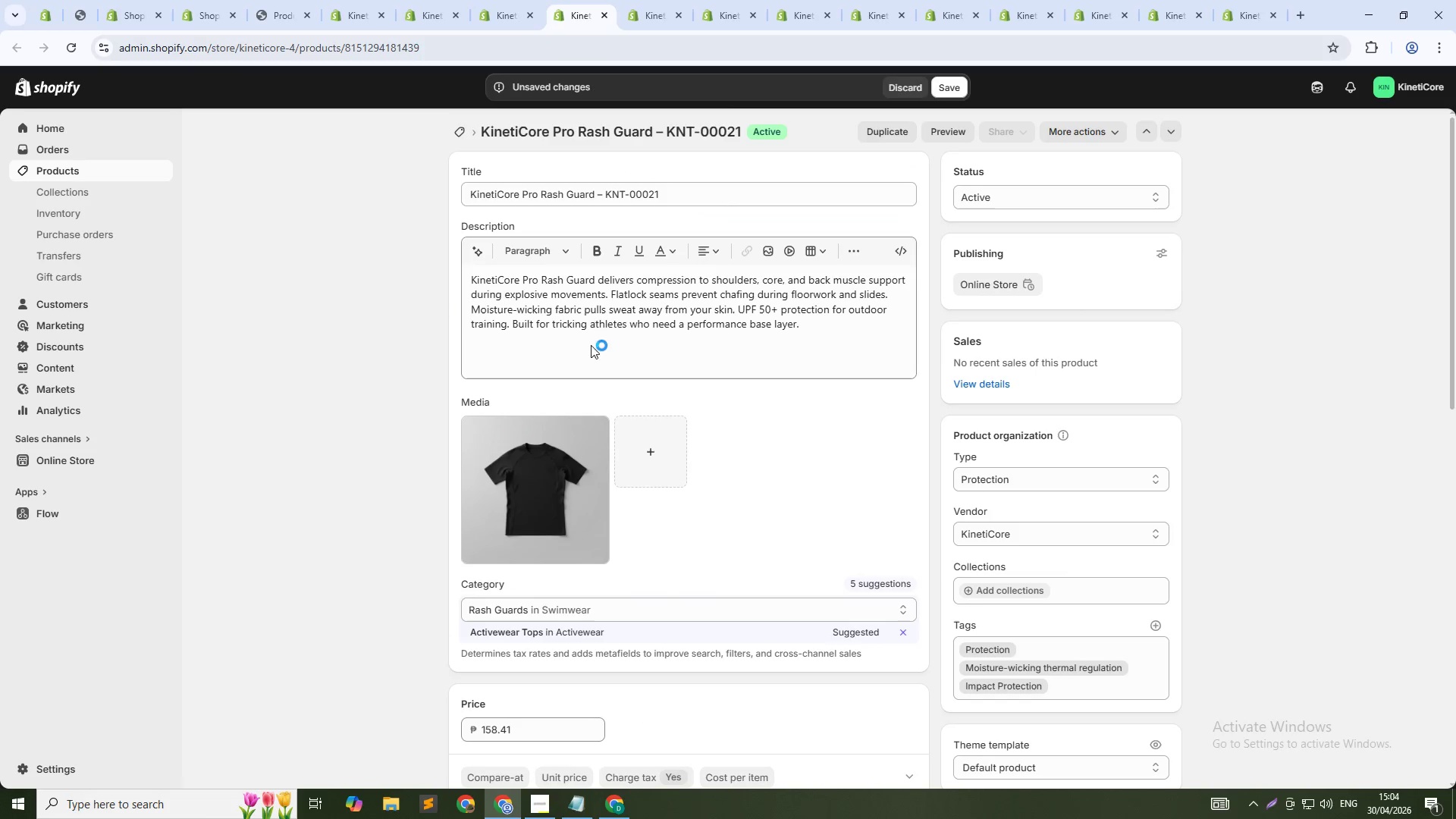 
scroll: coordinate [620, 436], scroll_direction: down, amount: 24.0
 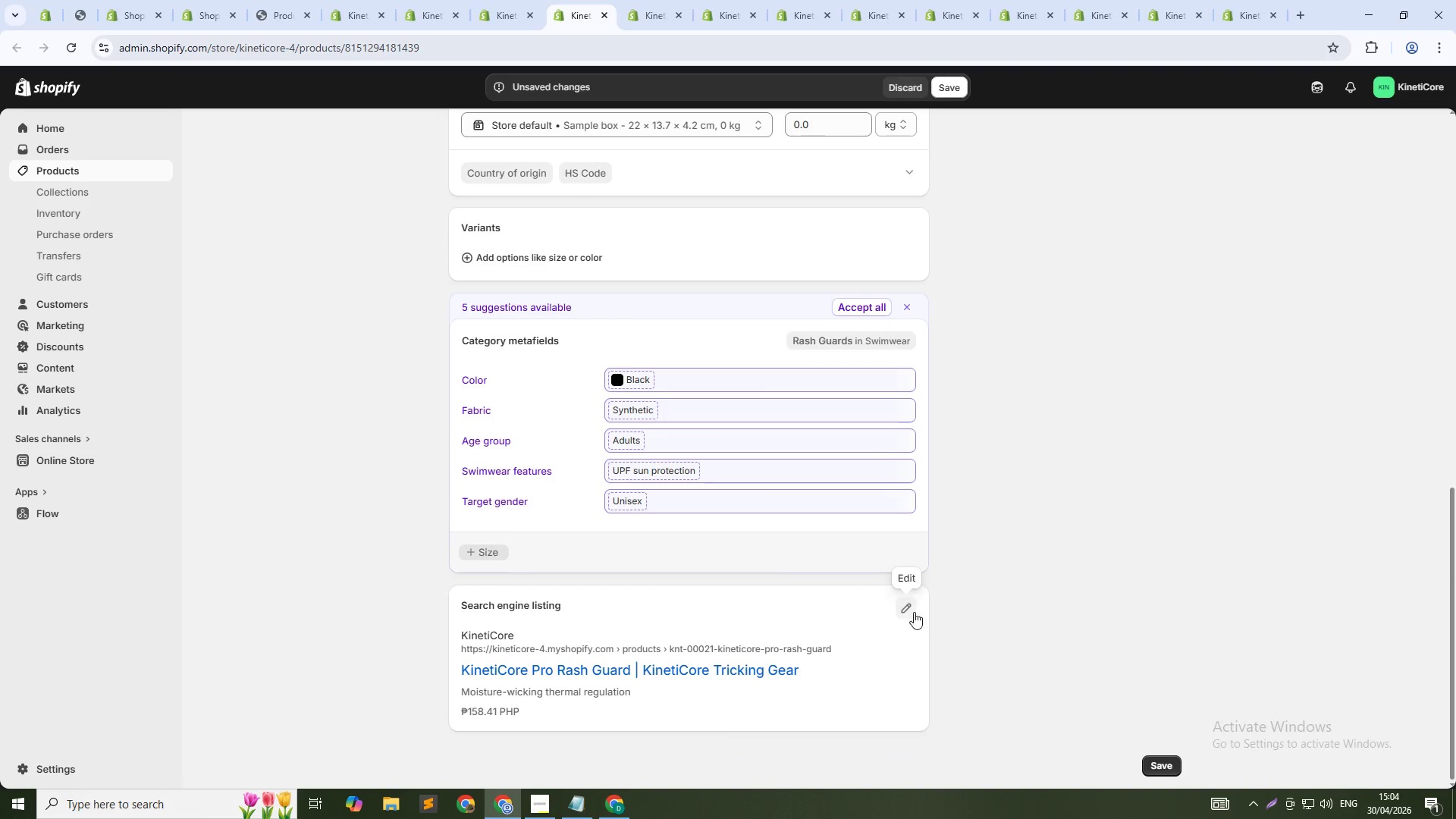 
left_click([912, 605])
 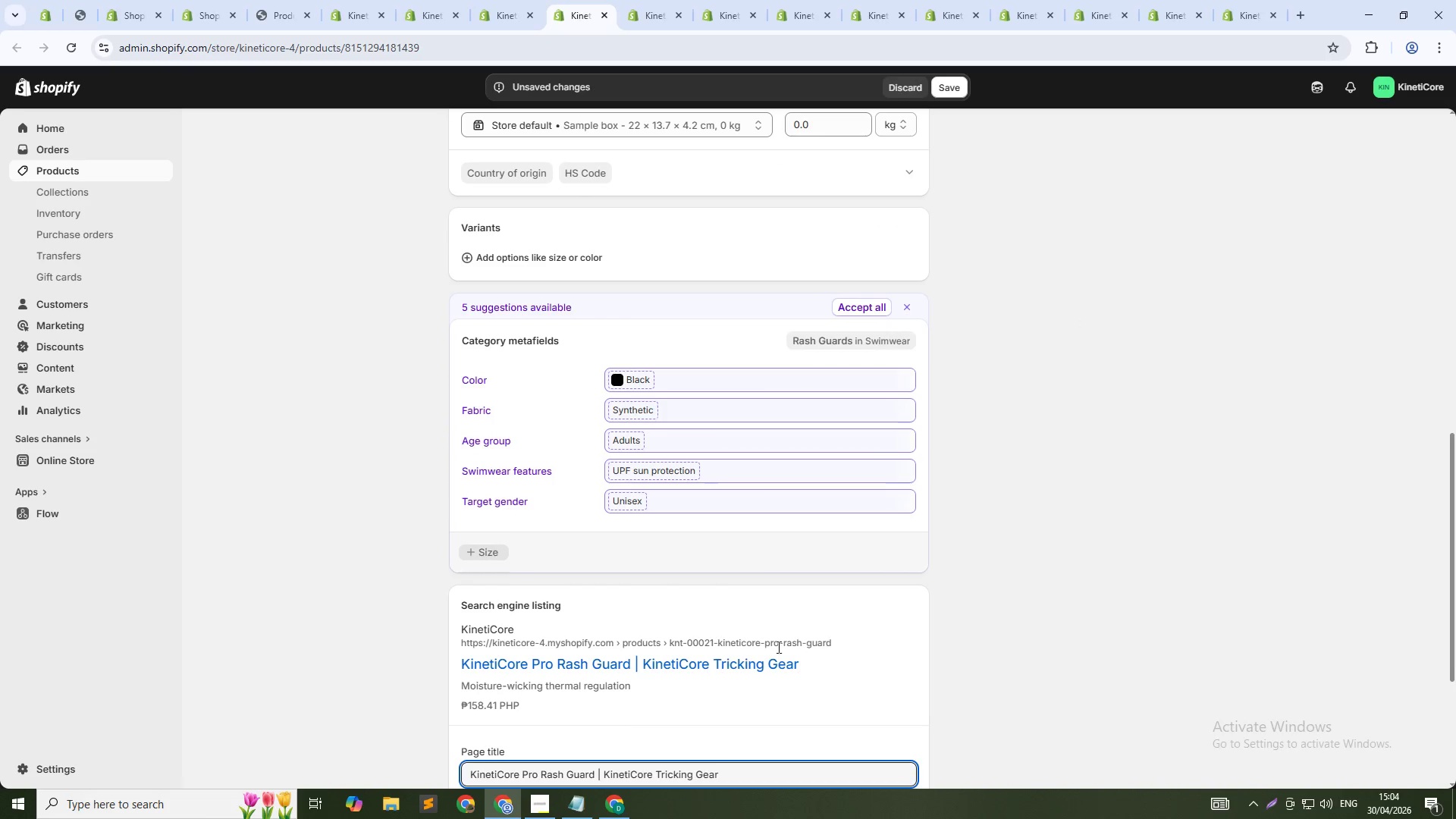 
scroll: coordinate [758, 655], scroll_direction: down, amount: 5.0
 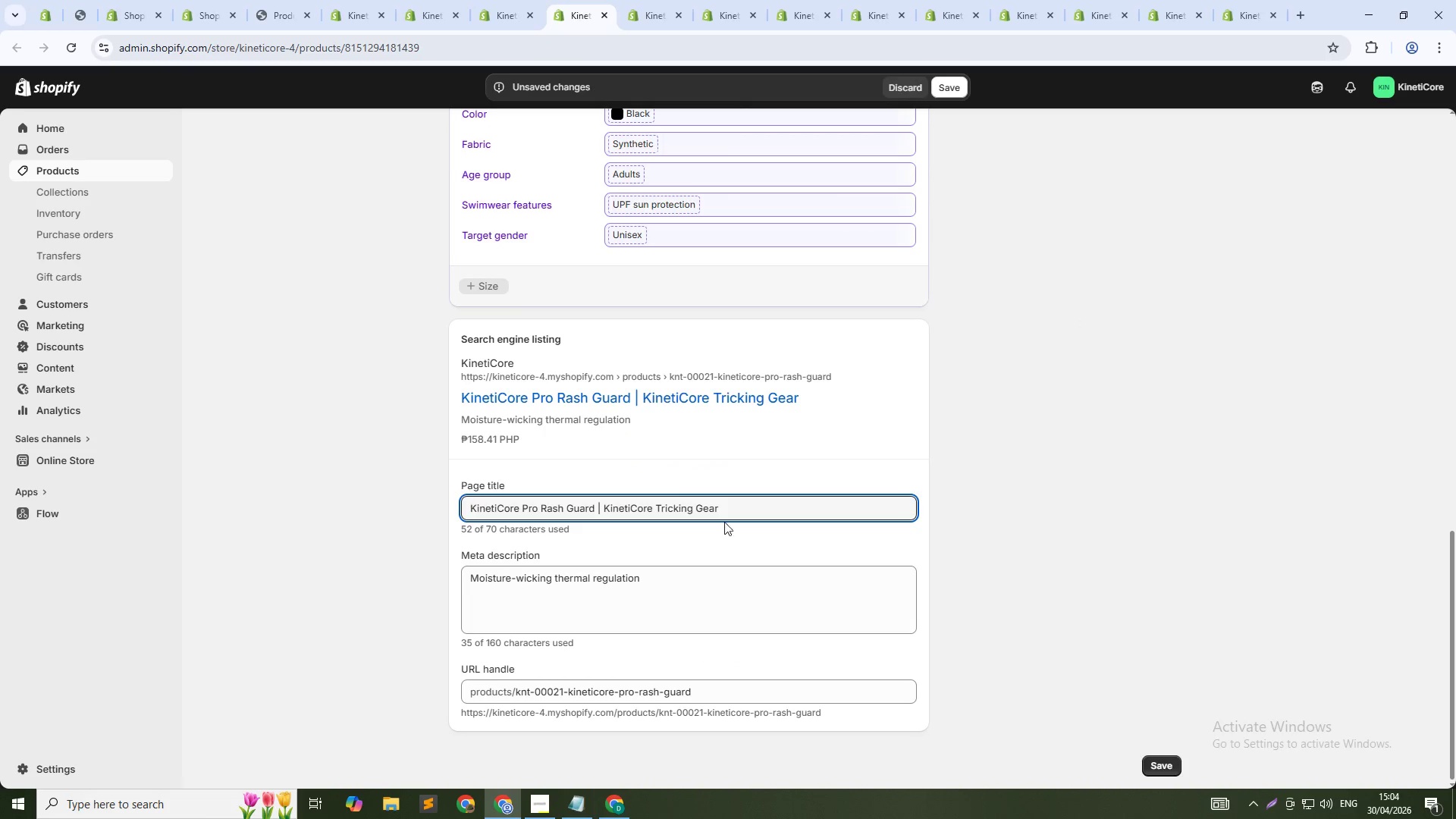 
left_click([735, 508])
 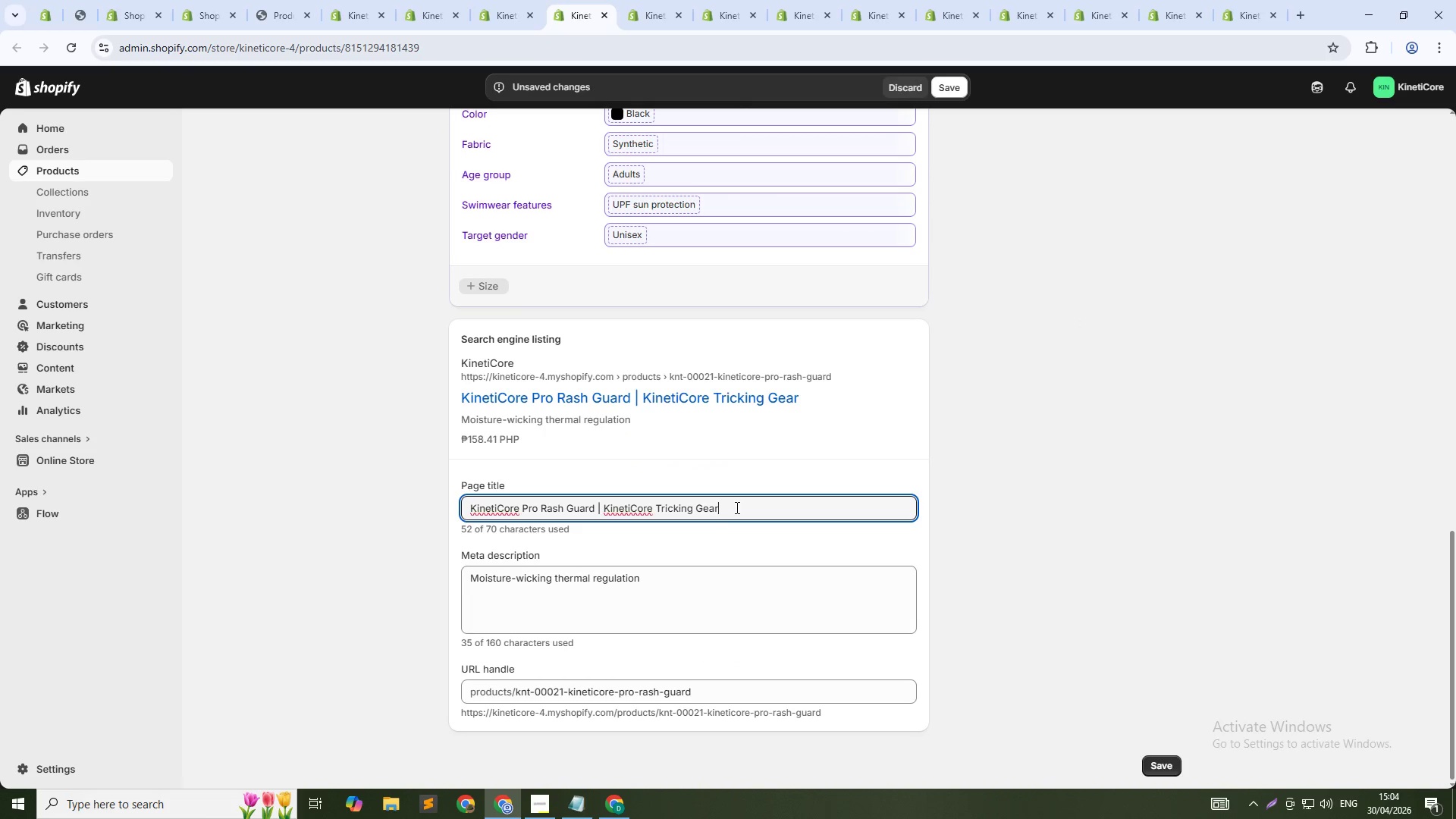 
key(Control+Shift+ArrowLeft)
 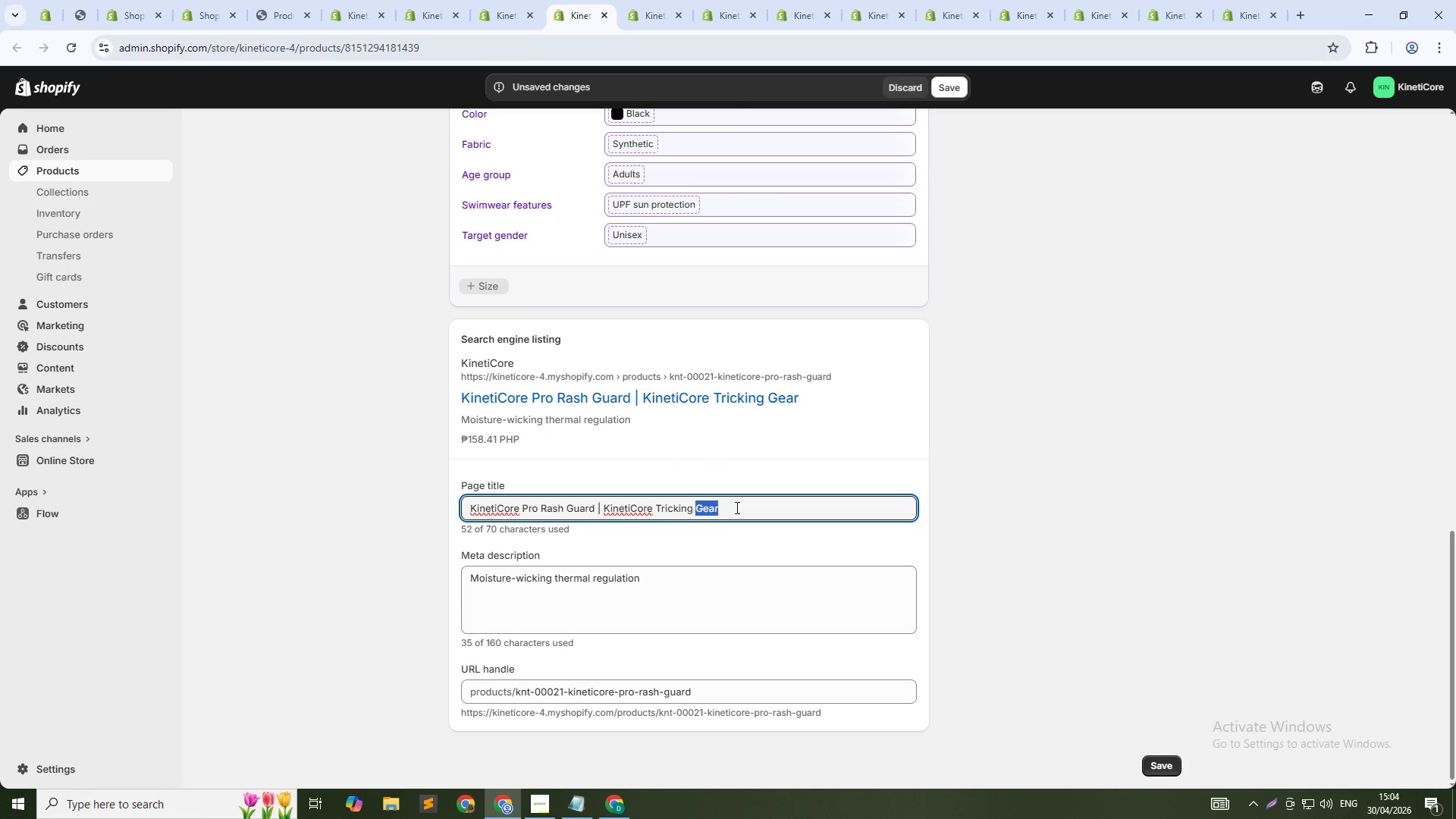 
key(Control+Shift+ArrowLeft)
 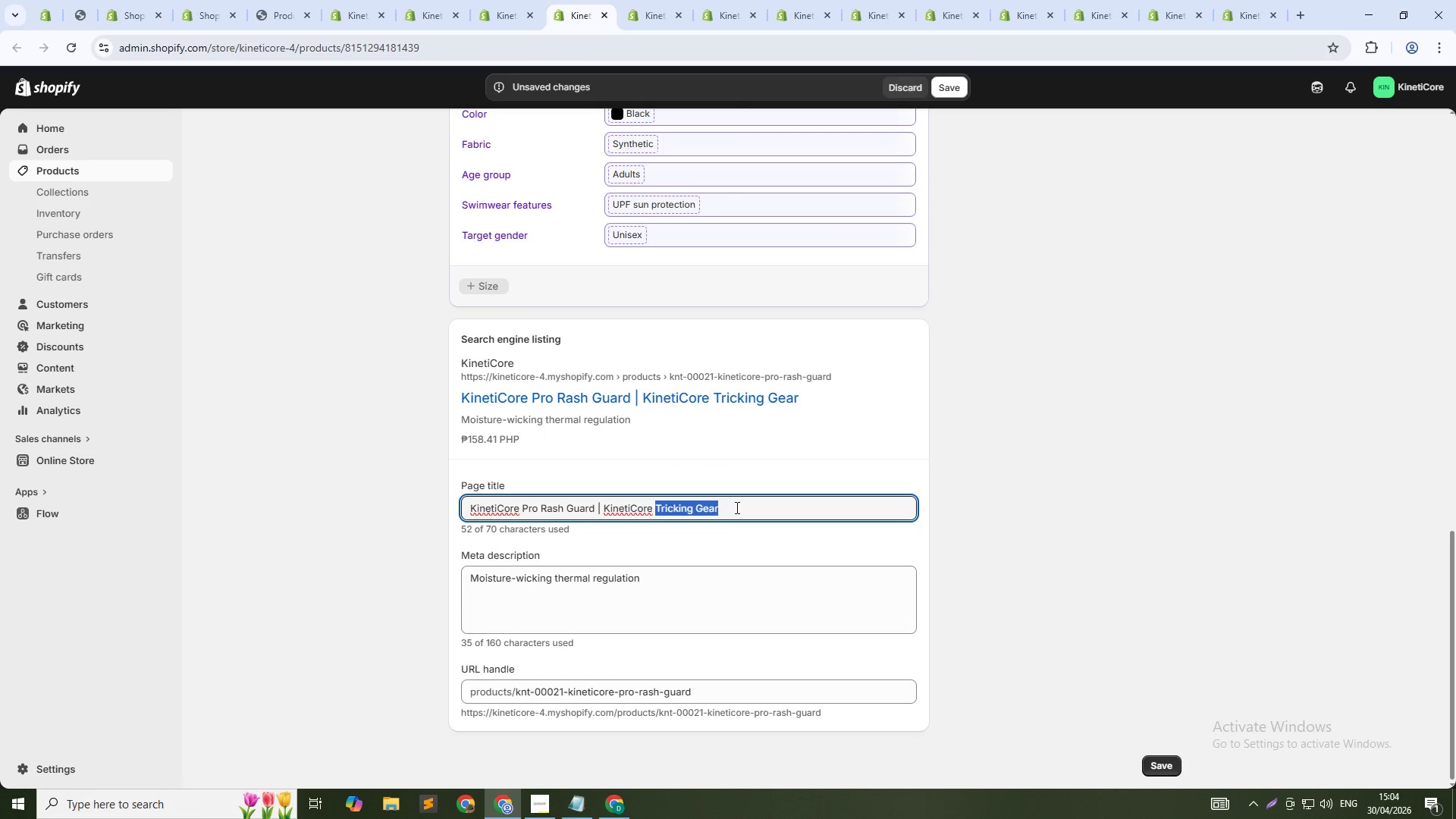 
key(Control+Shift+ArrowLeft)
 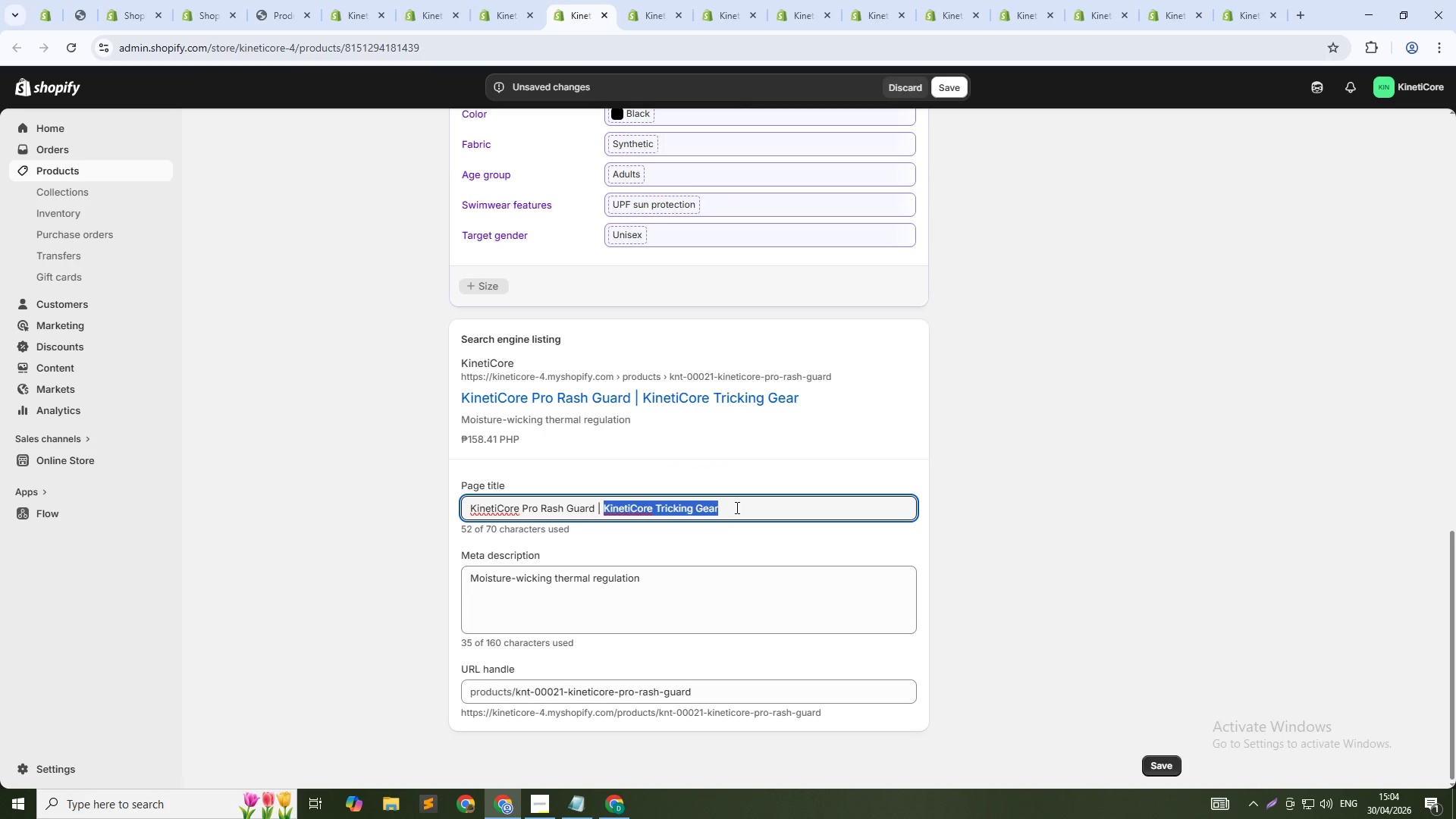 
key(Control+Shift+ArrowLeft)
 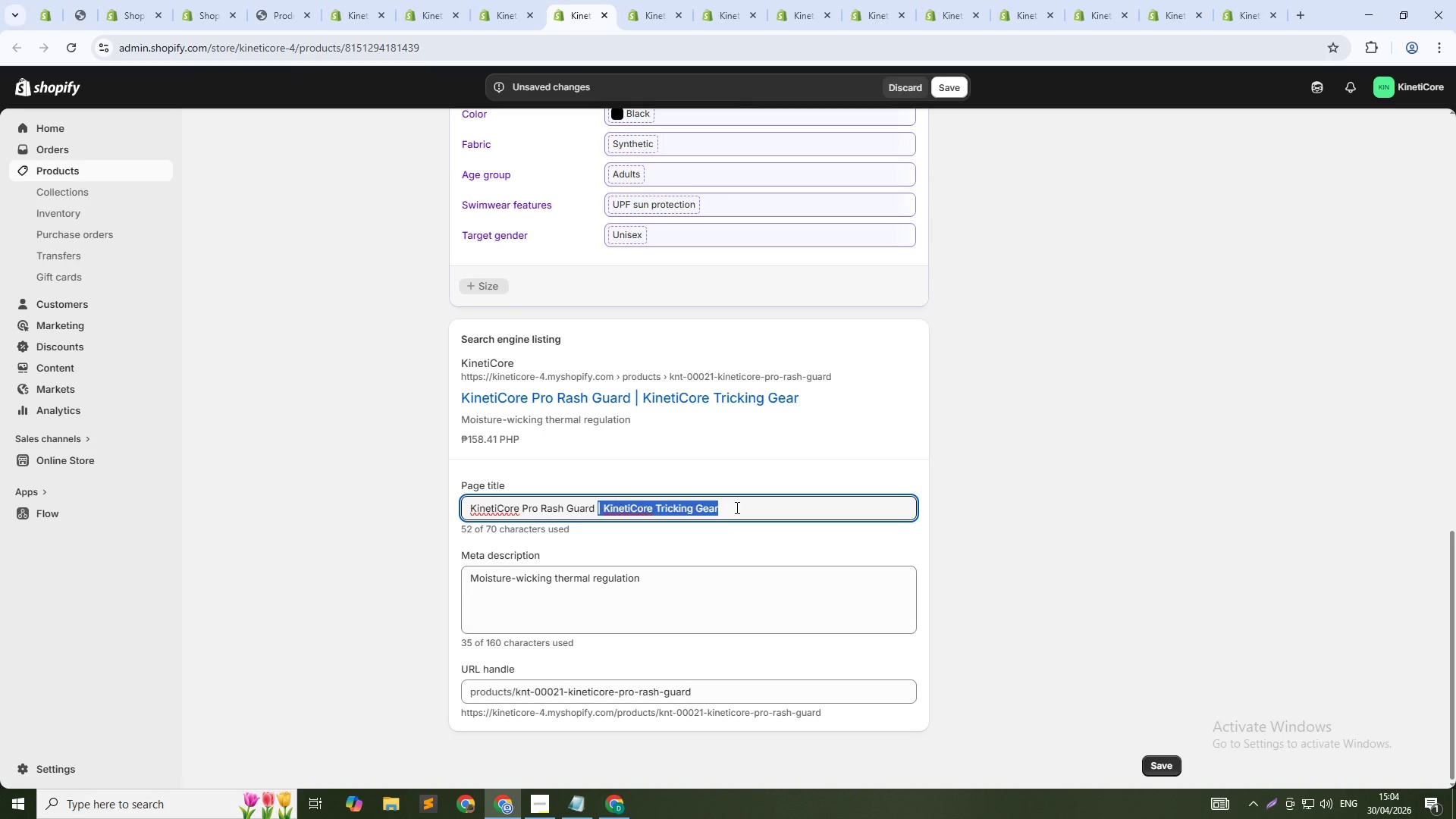 
key(Backspace)
 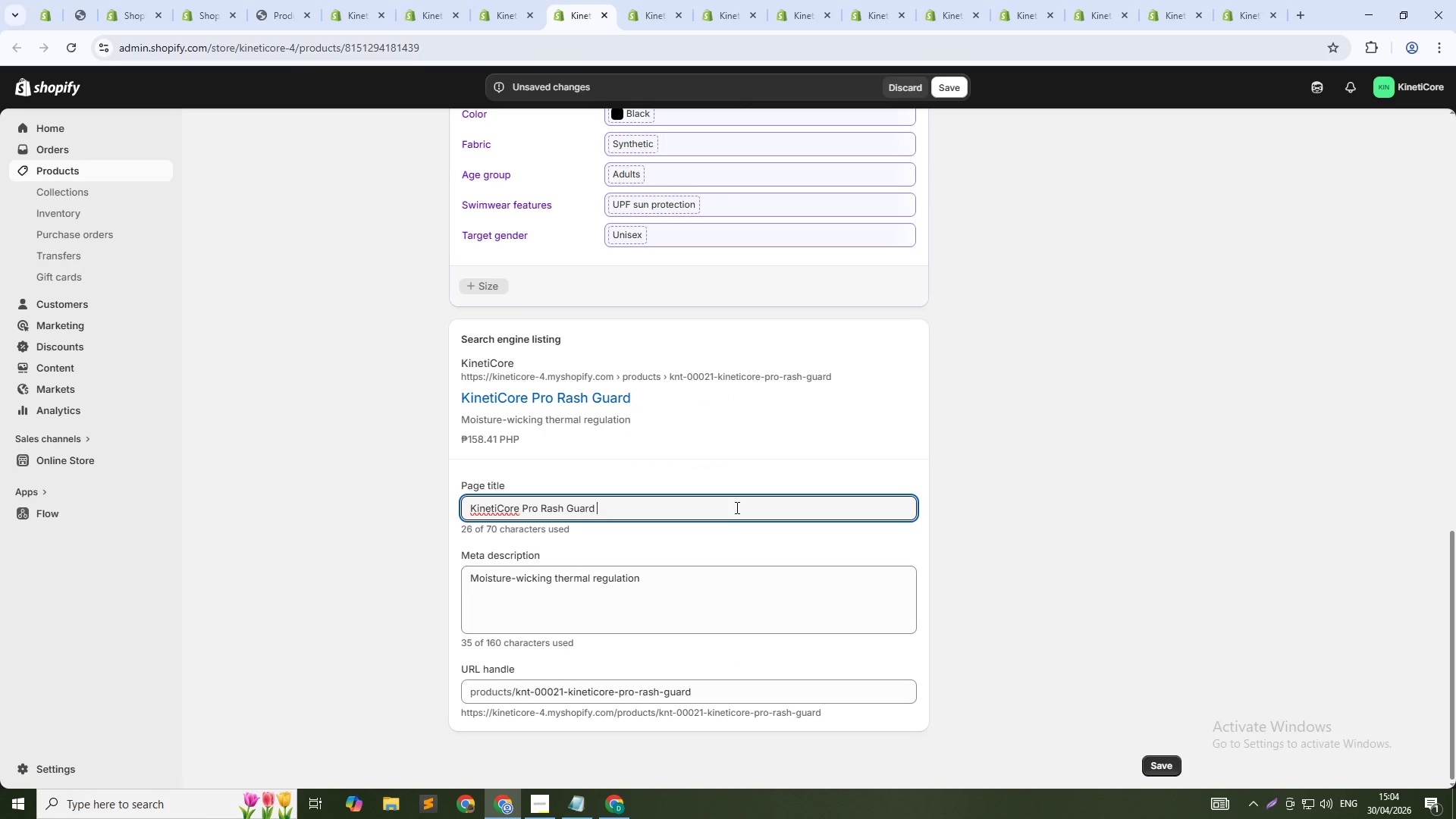 
key(ArrowLeft)
 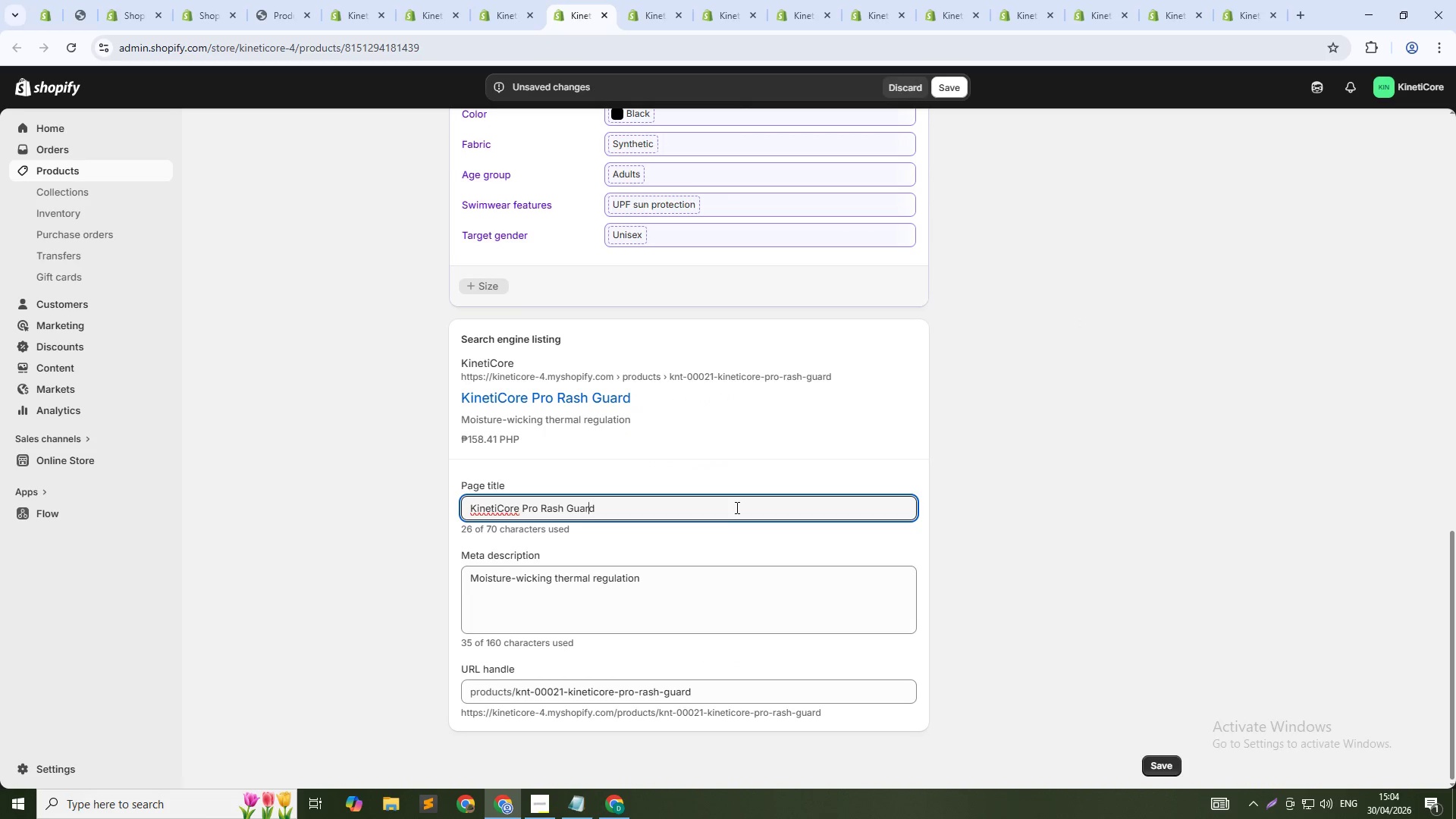 
key(ArrowLeft)
 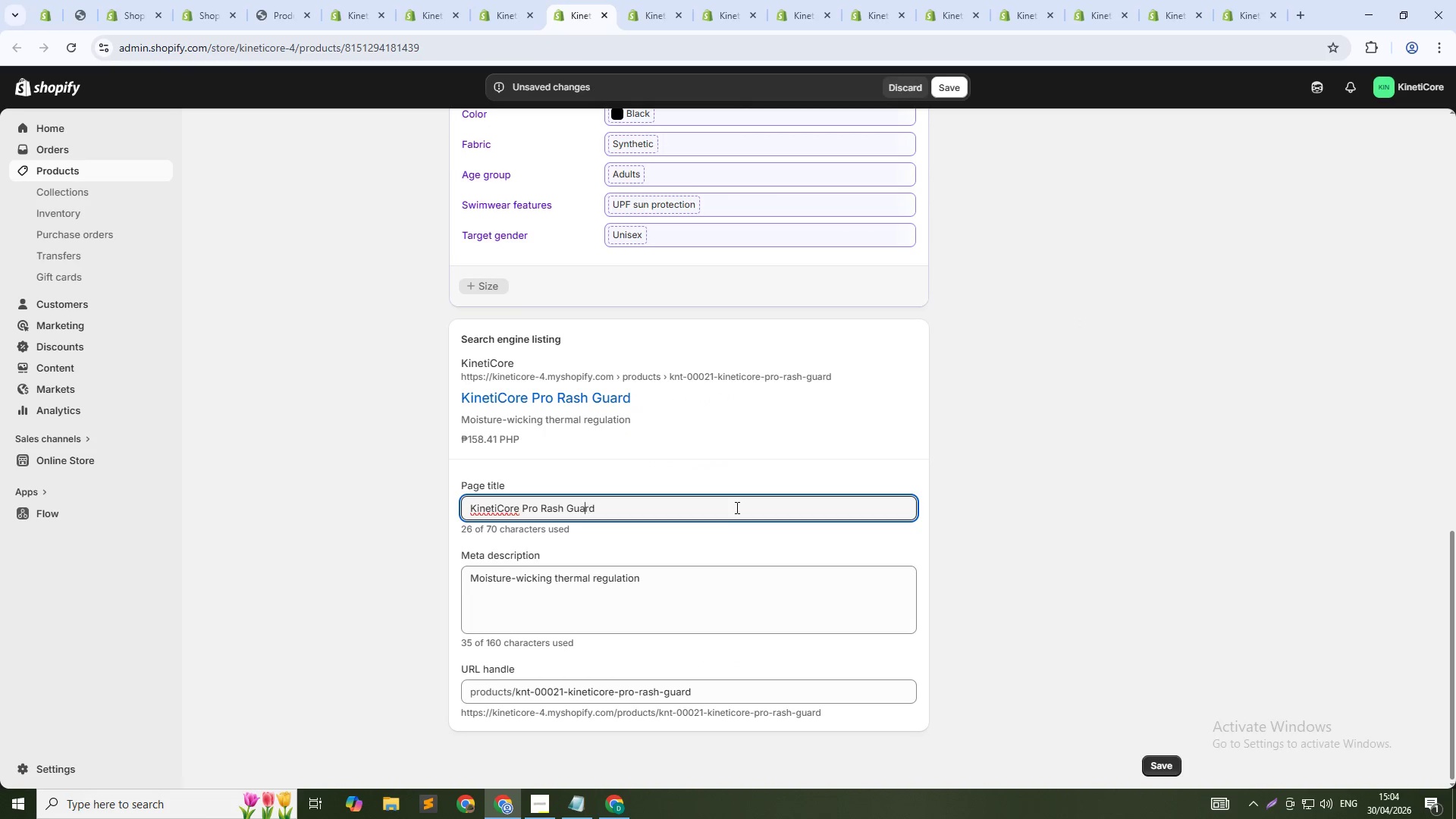 
key(ArrowLeft)
 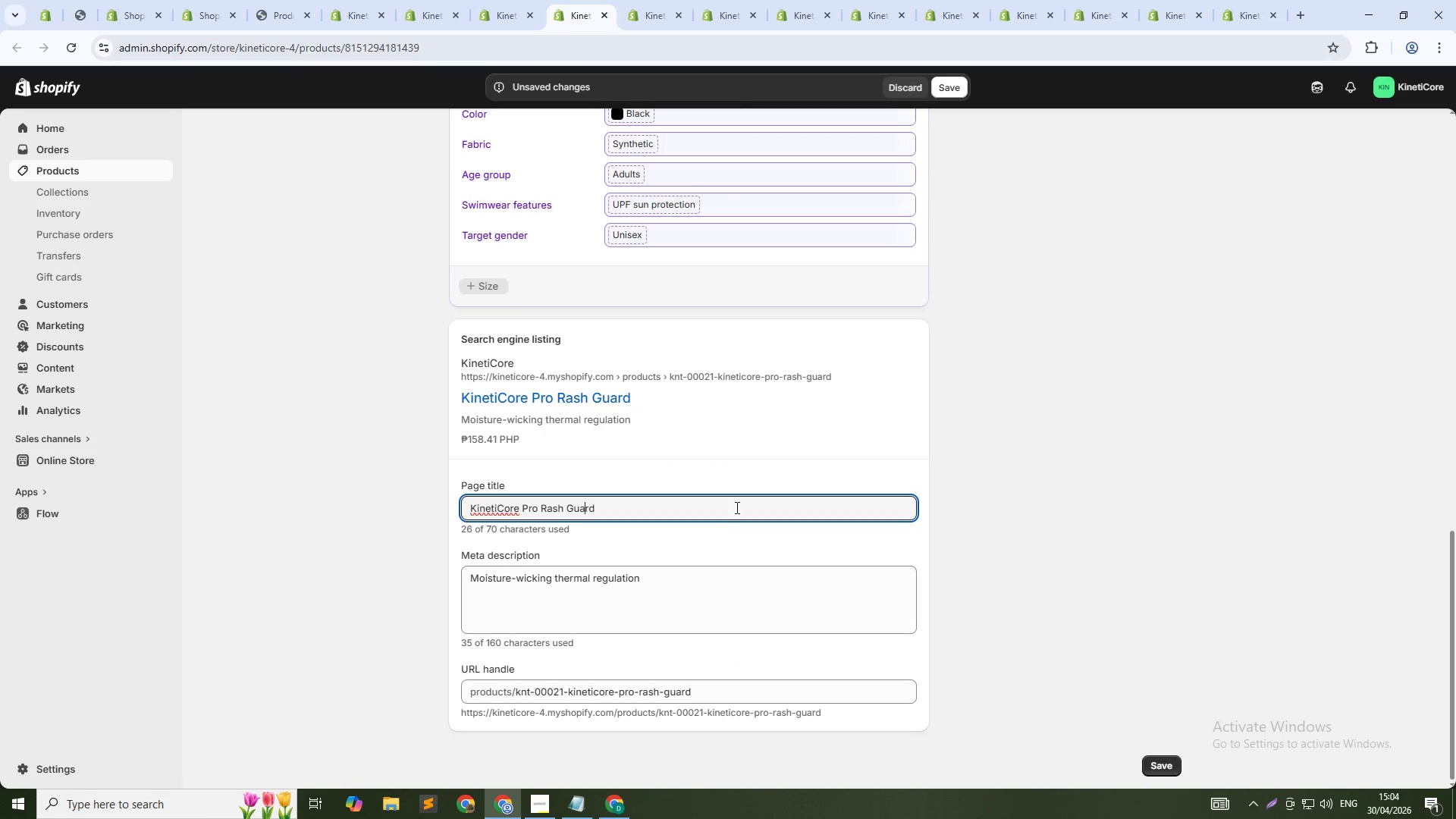 
key(ArrowLeft)
 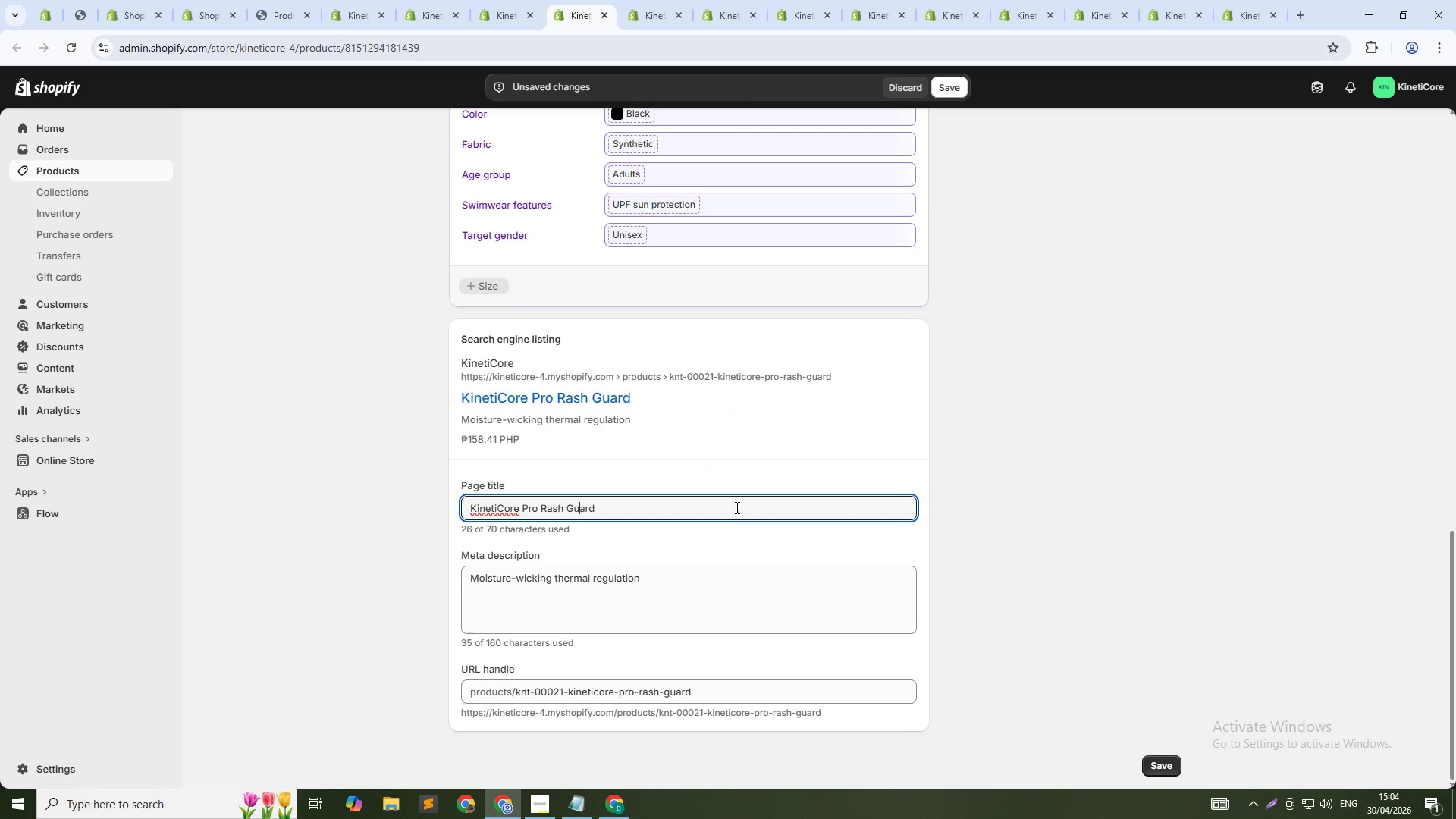 
key(ArrowLeft)
 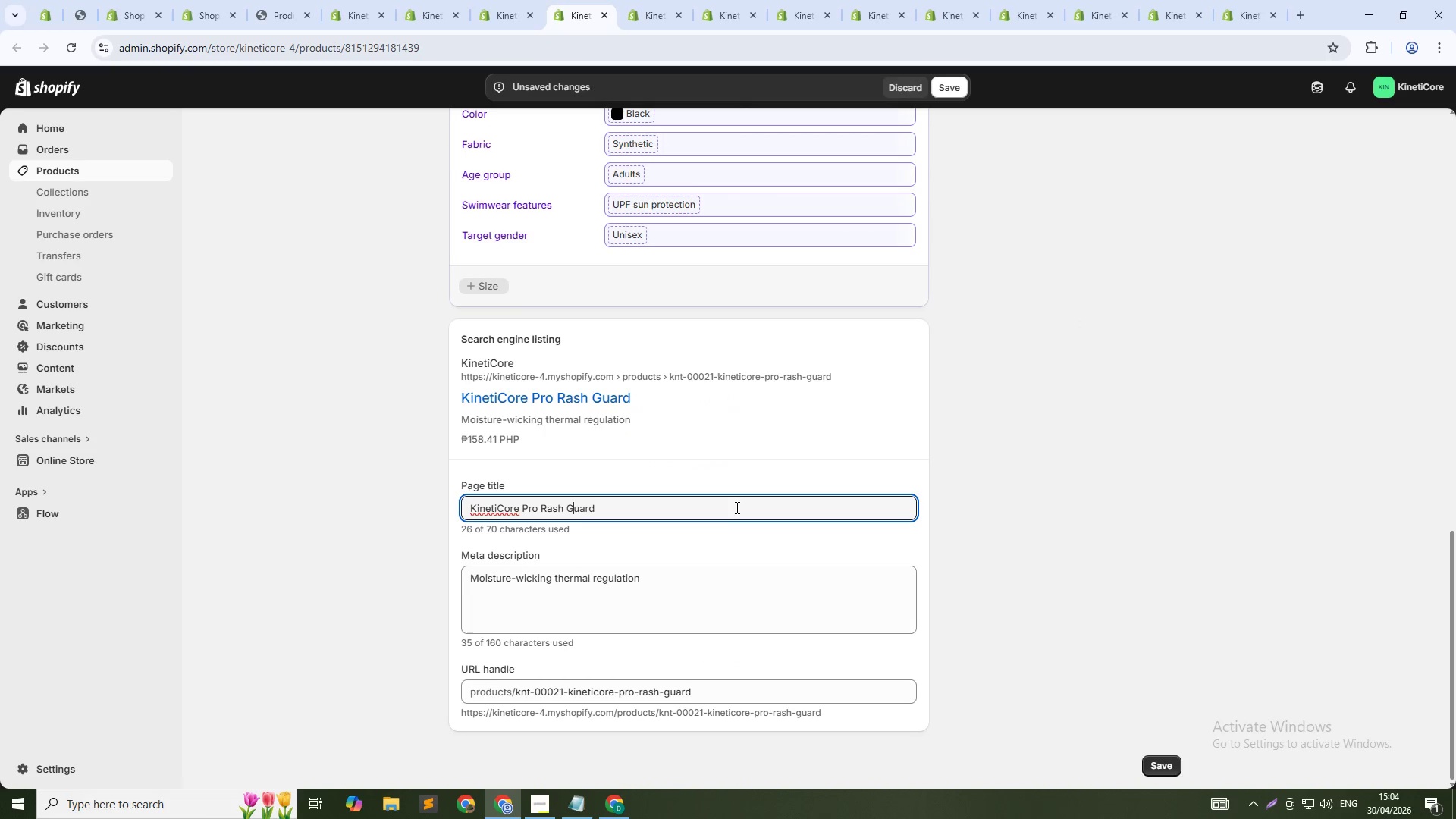 
key(ArrowLeft)
 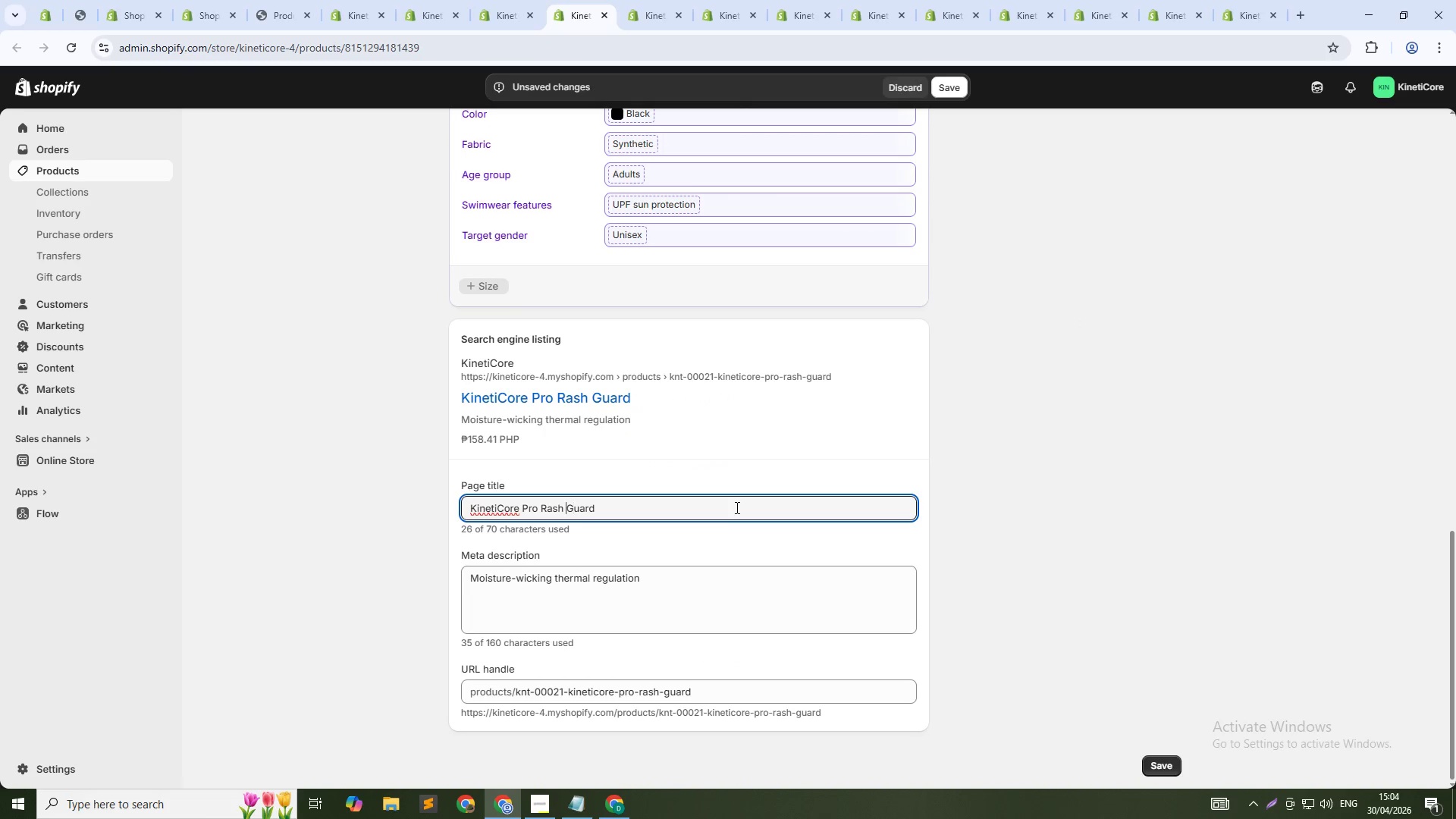 
key(ArrowLeft)
 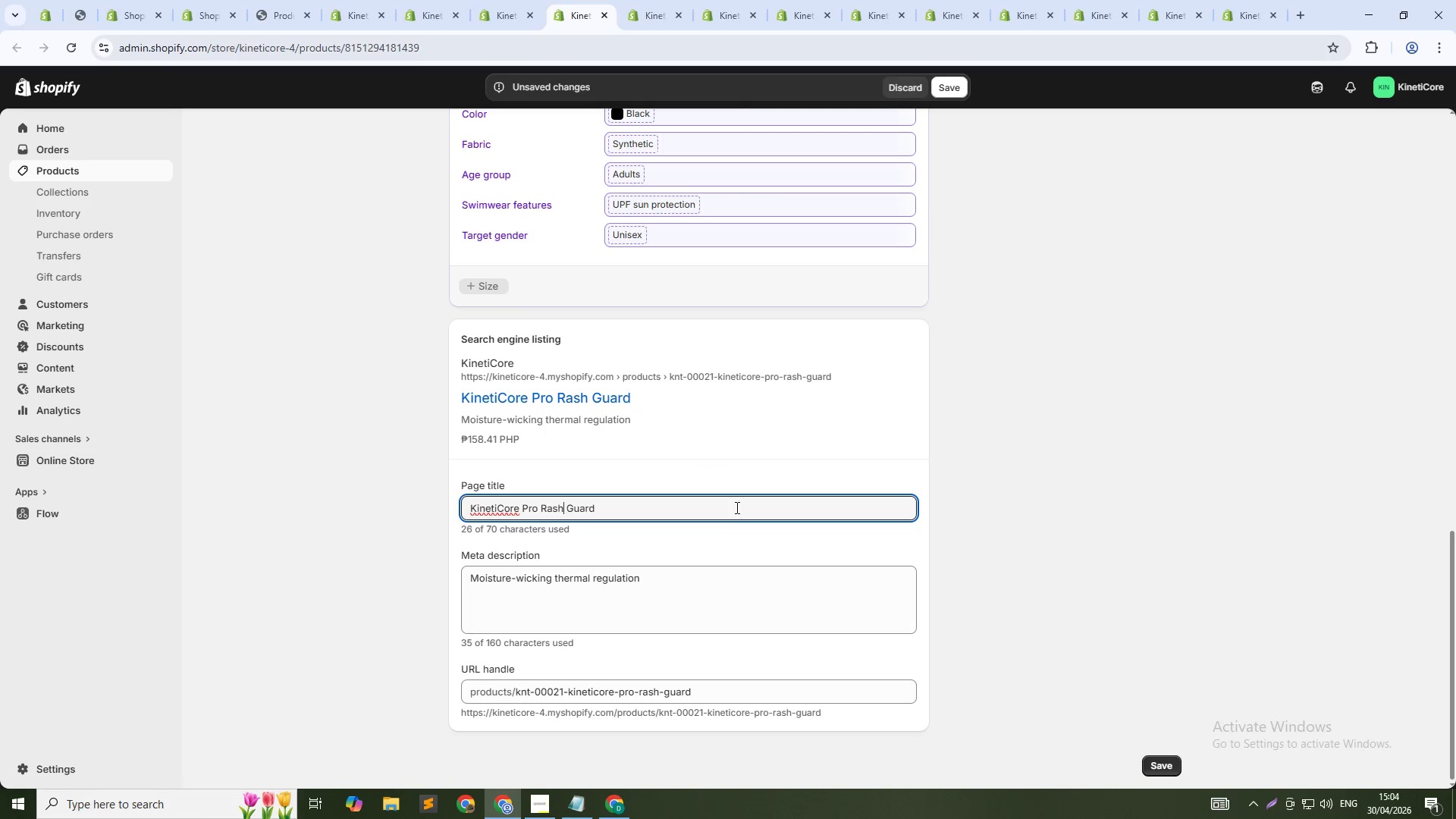 
key(ArrowLeft)
 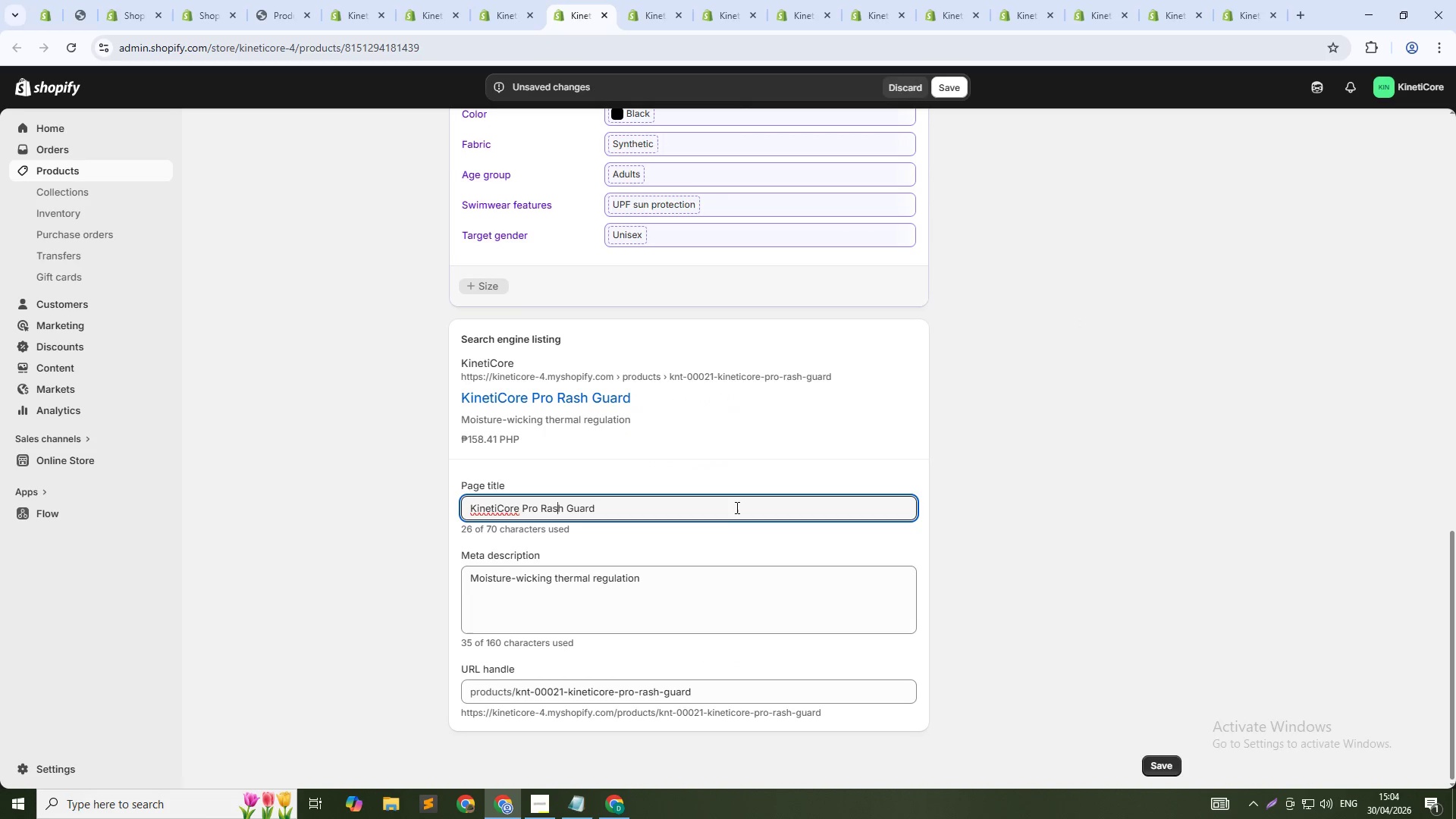 
key(ArrowLeft)
 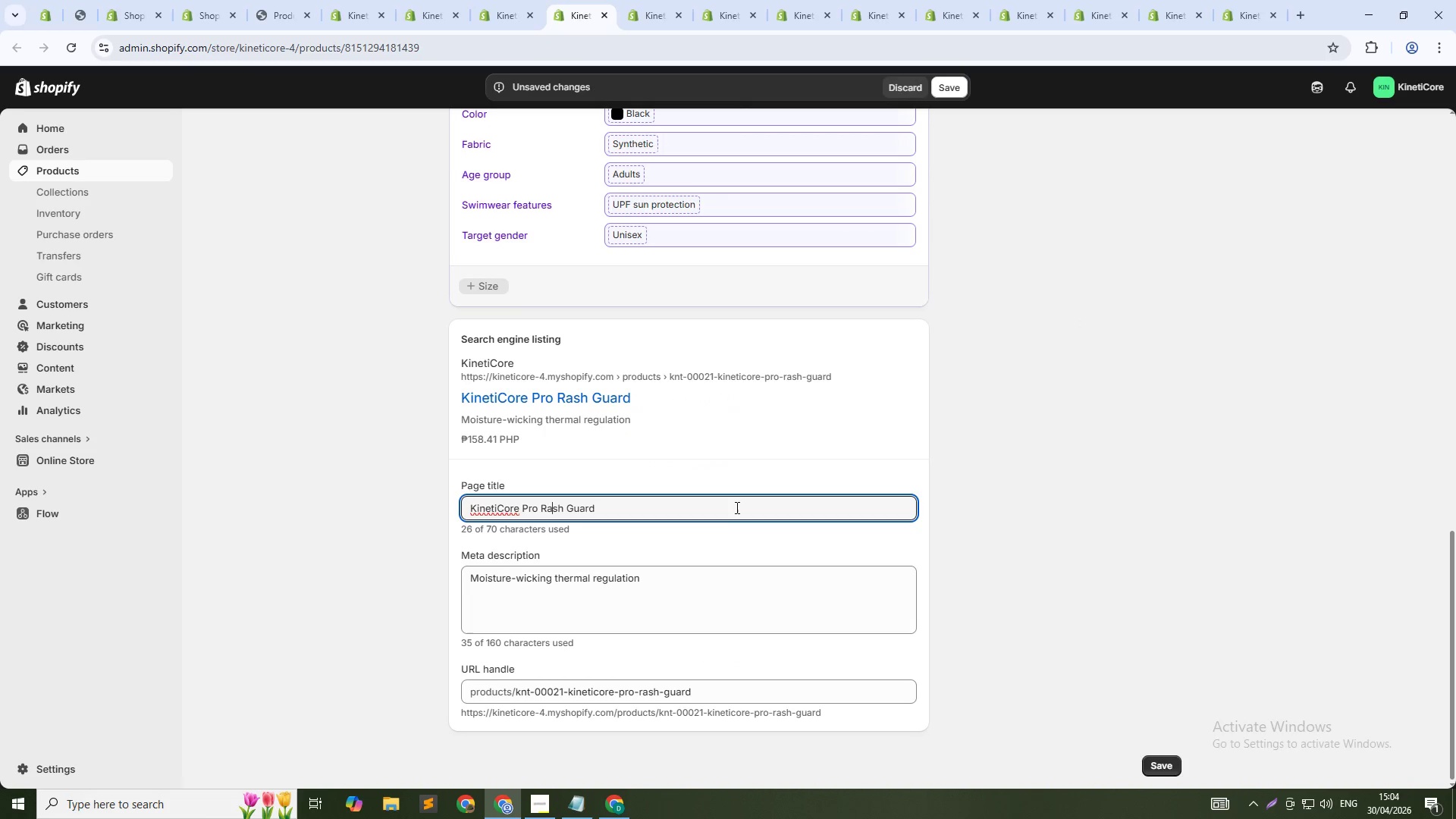 
key(ArrowLeft)
 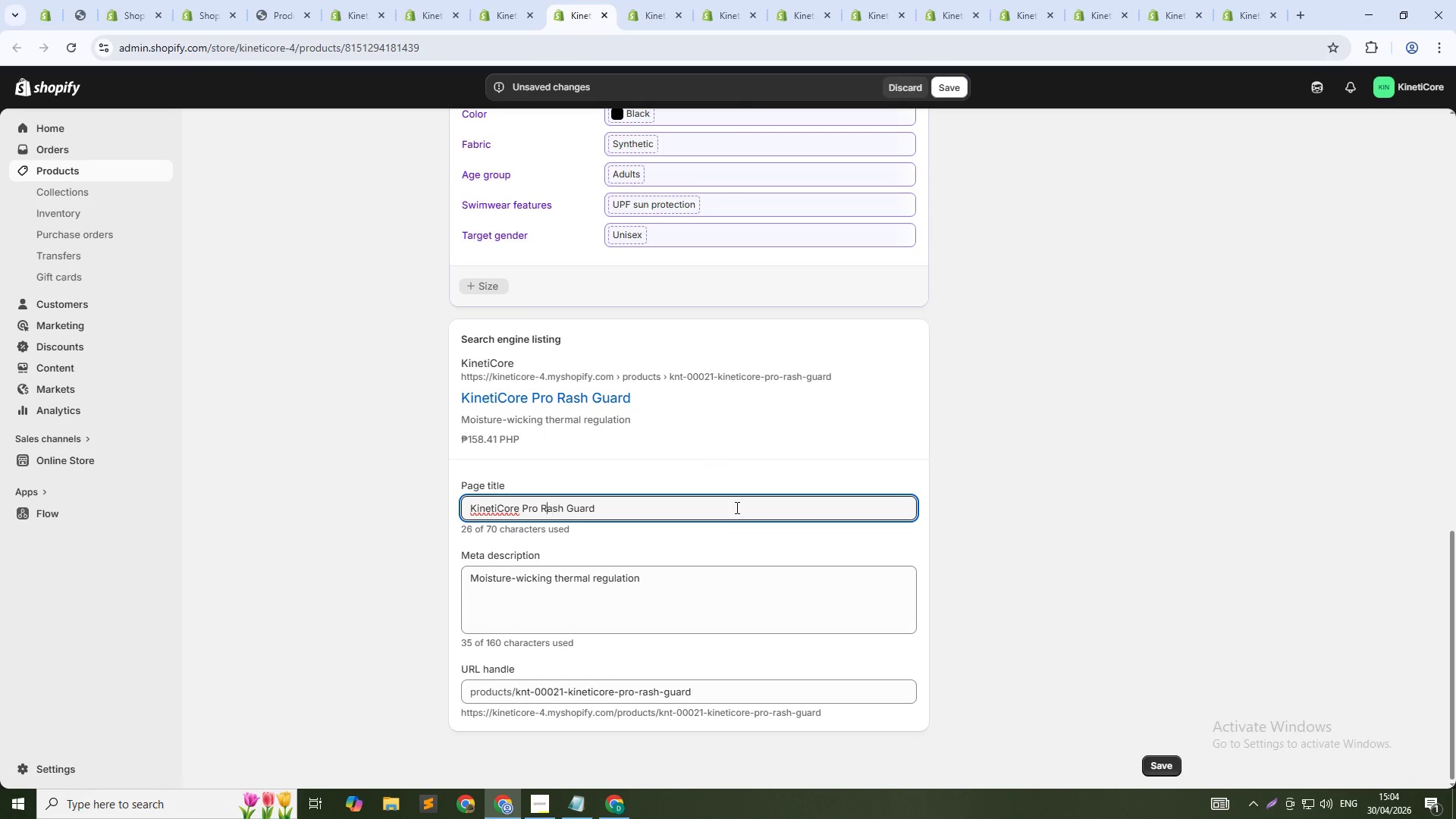 
key(ArrowLeft)
 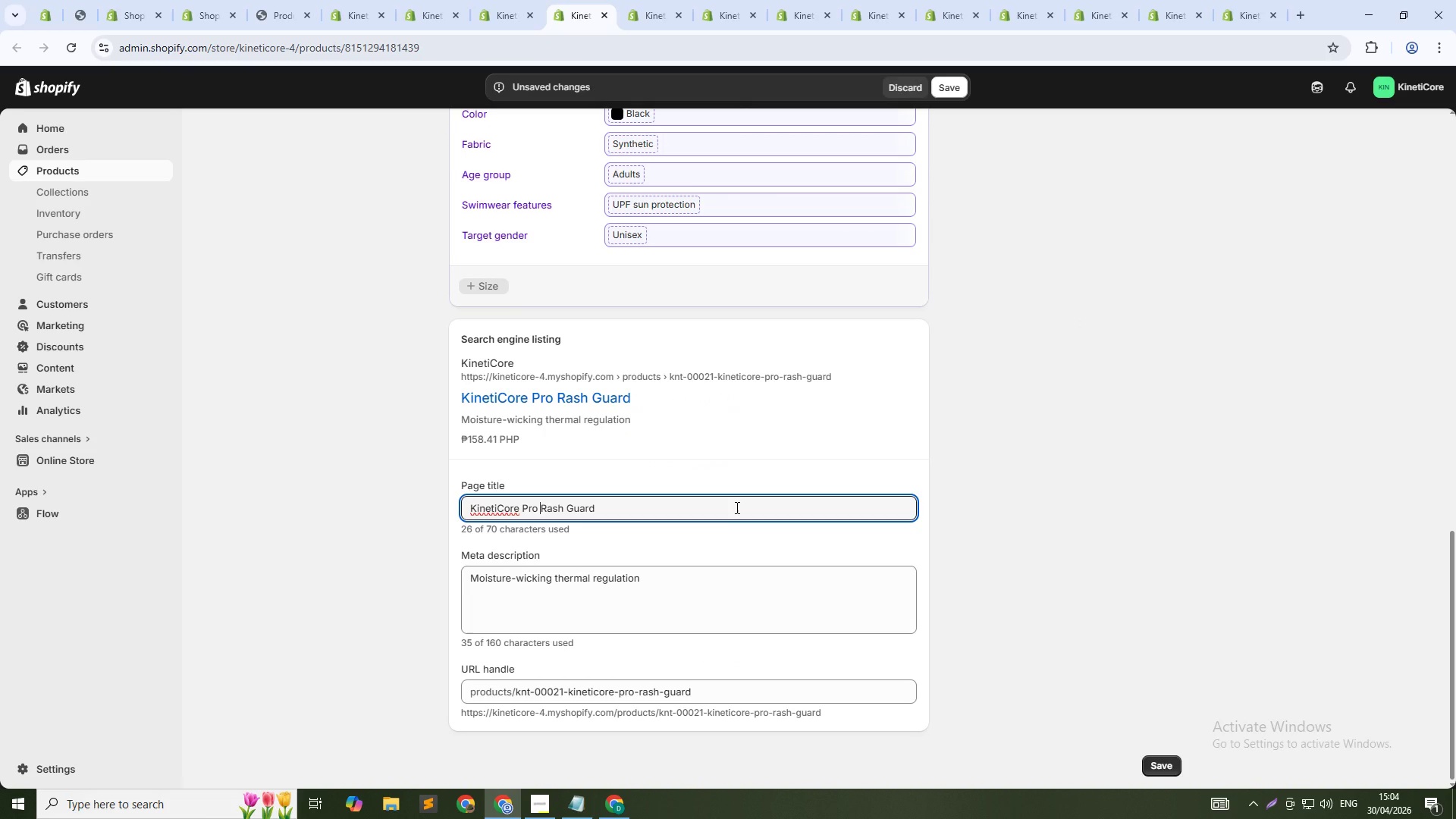 
key(Control+Shift+Backspace)
 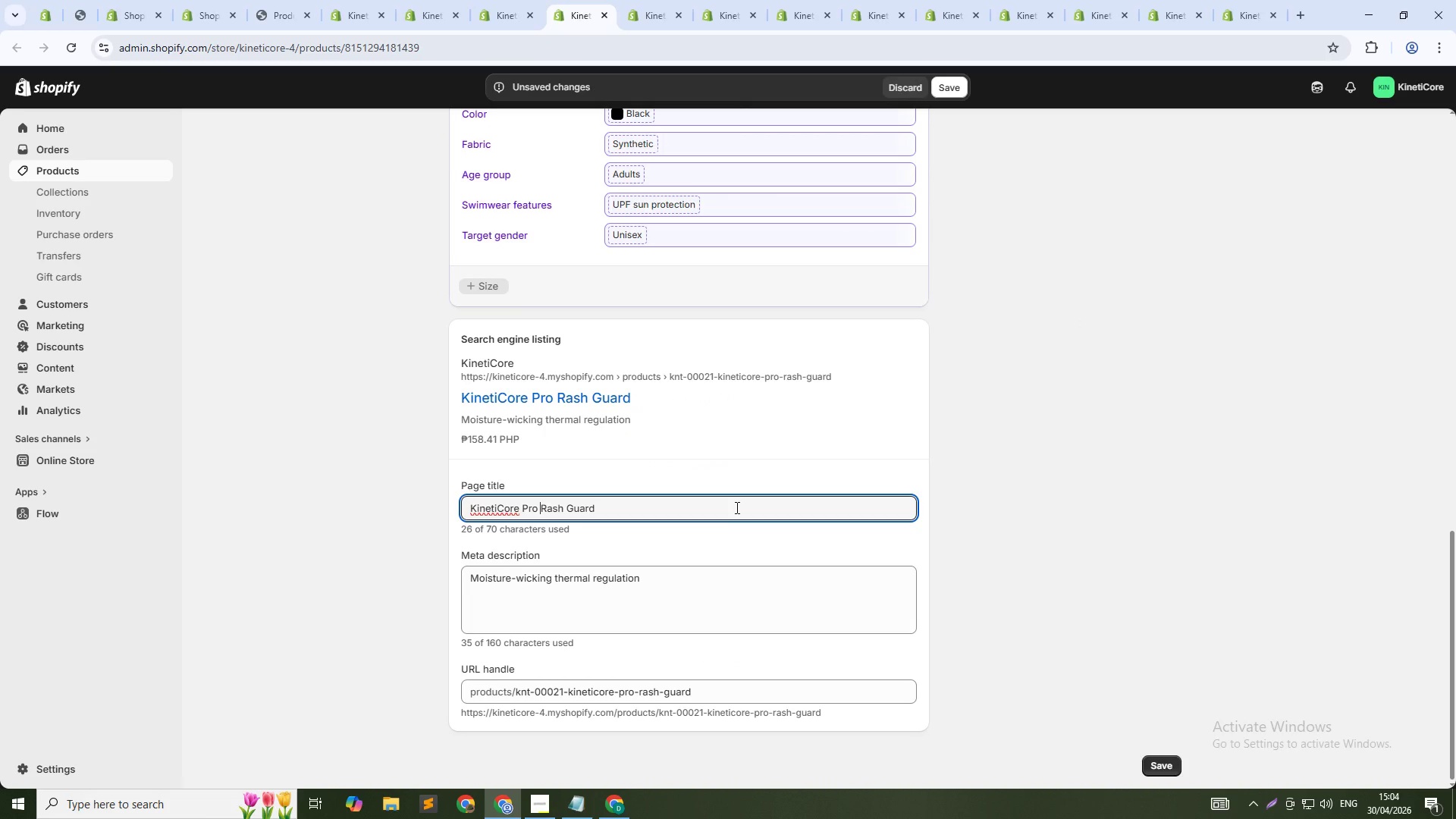 
key(Control+Shift+ArrowLeft)
 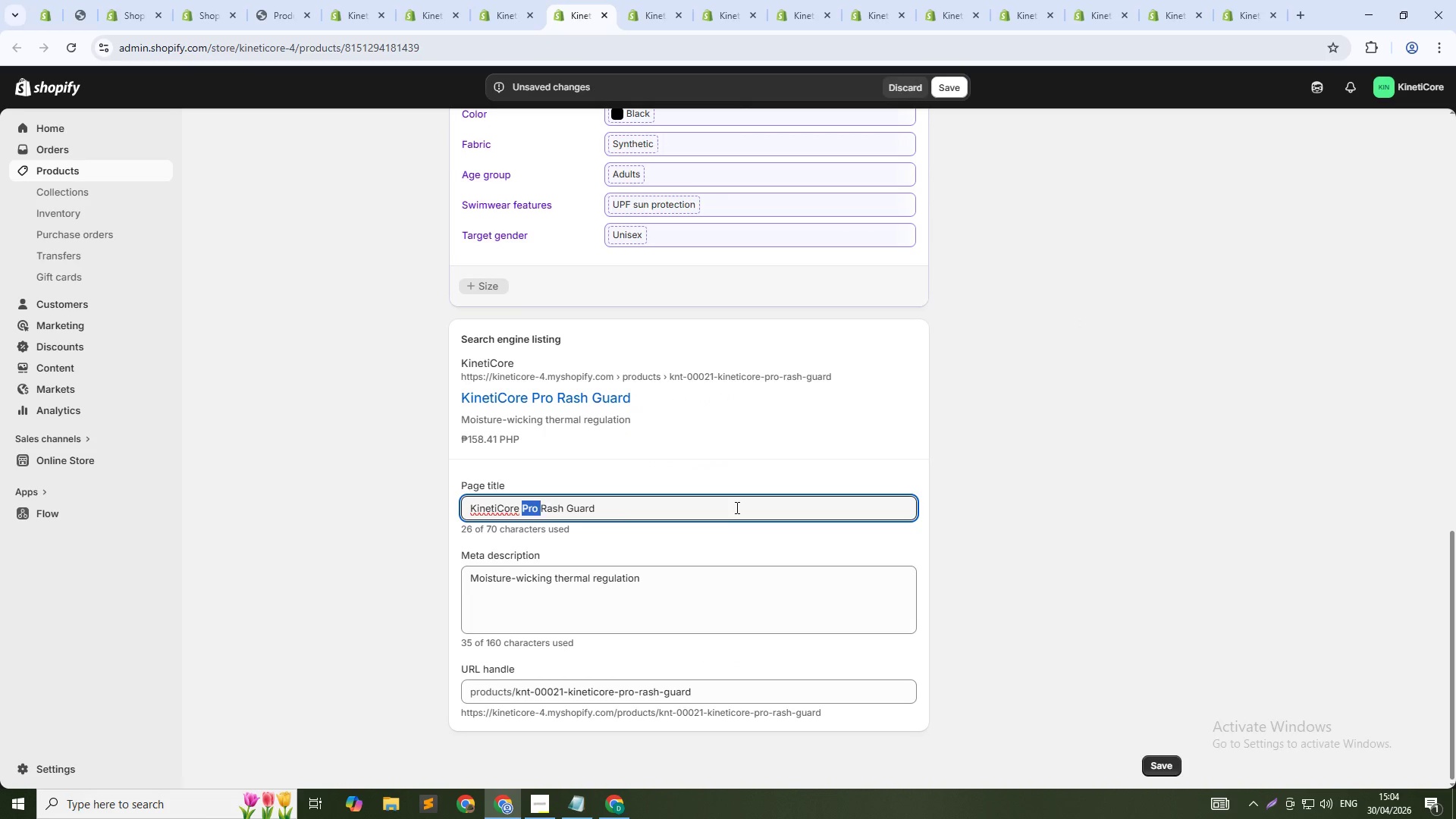 
key(Backspace)
 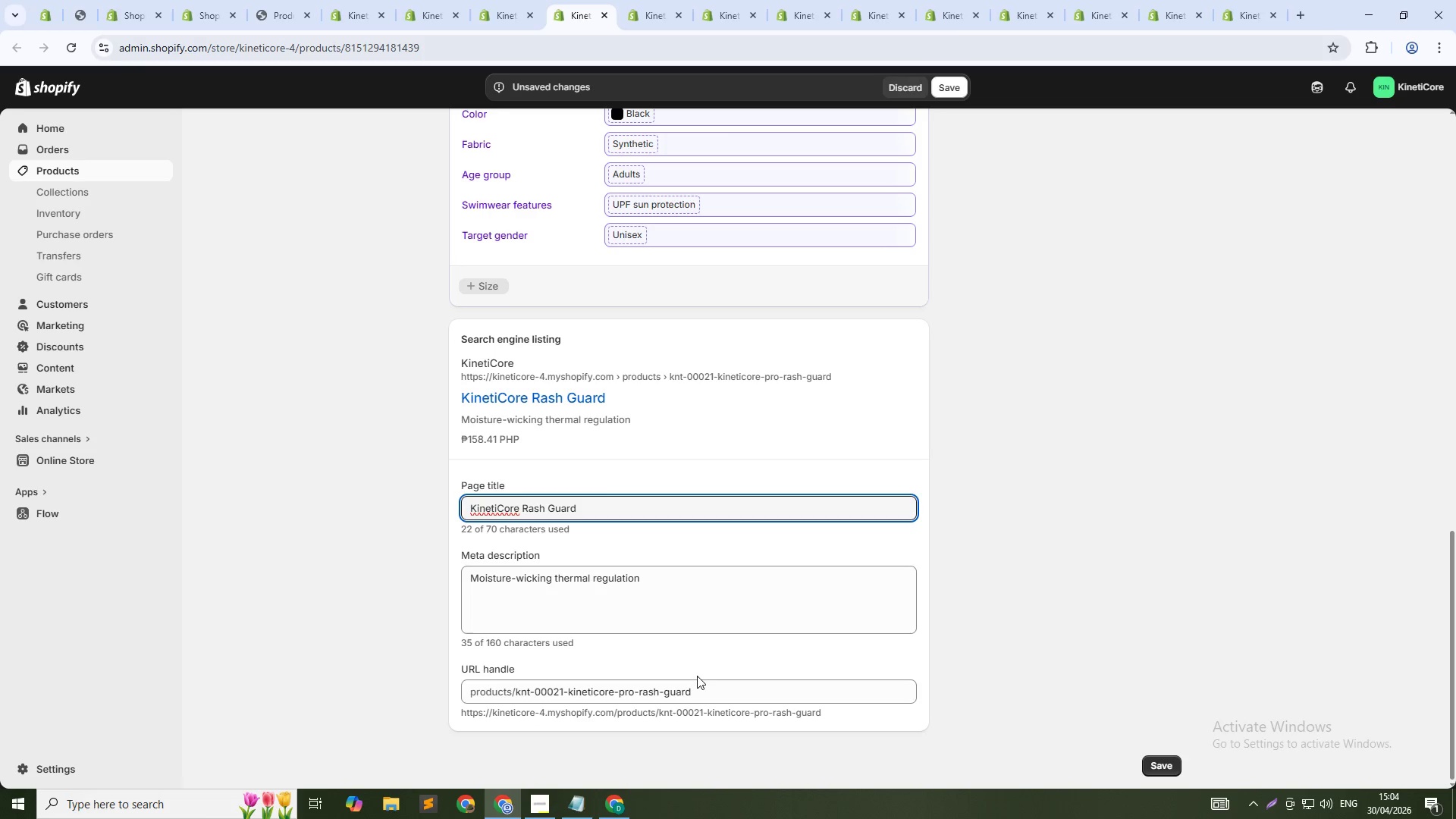 
left_click([703, 684])
 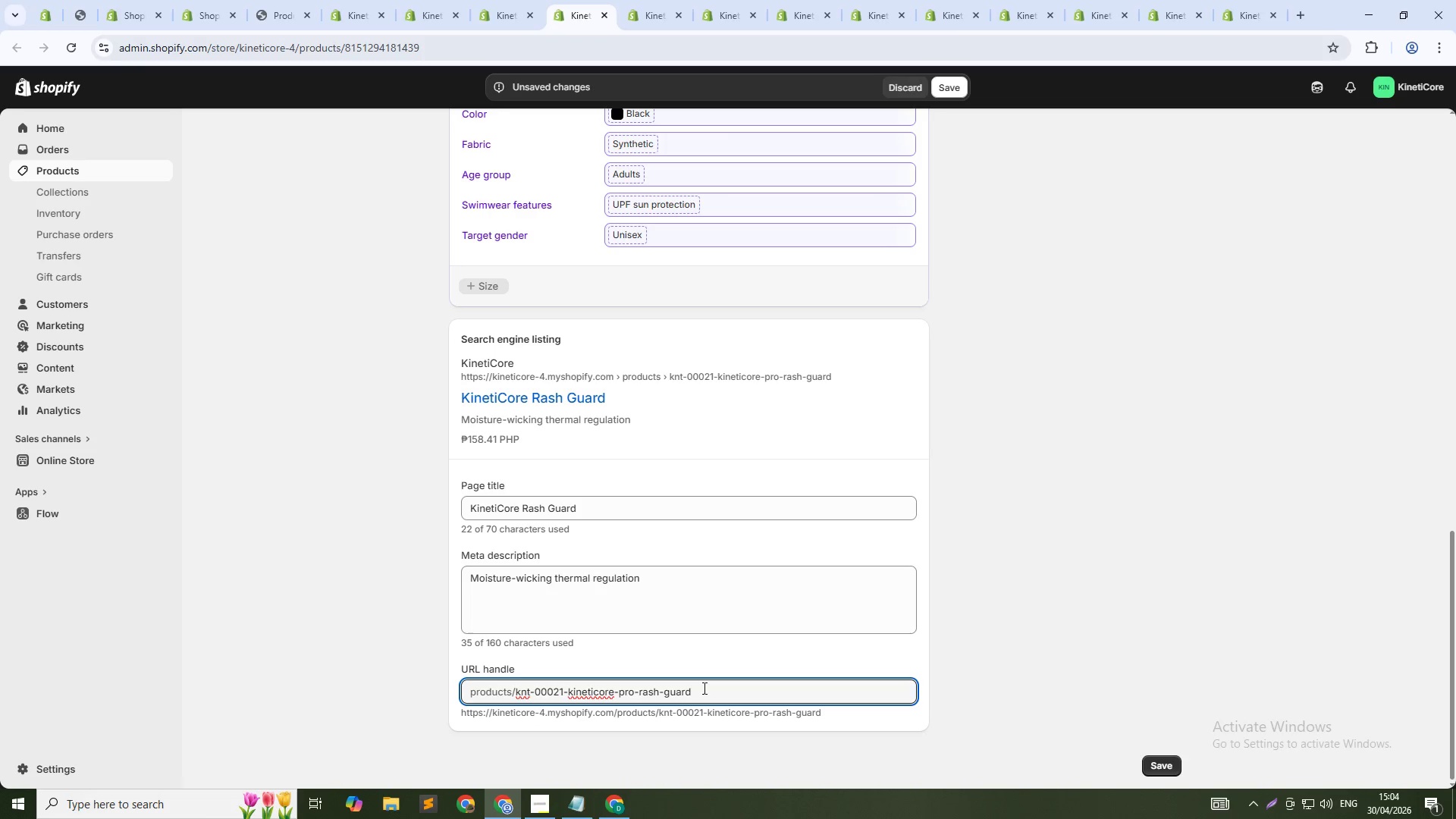 
key(NumpadSubtract)
 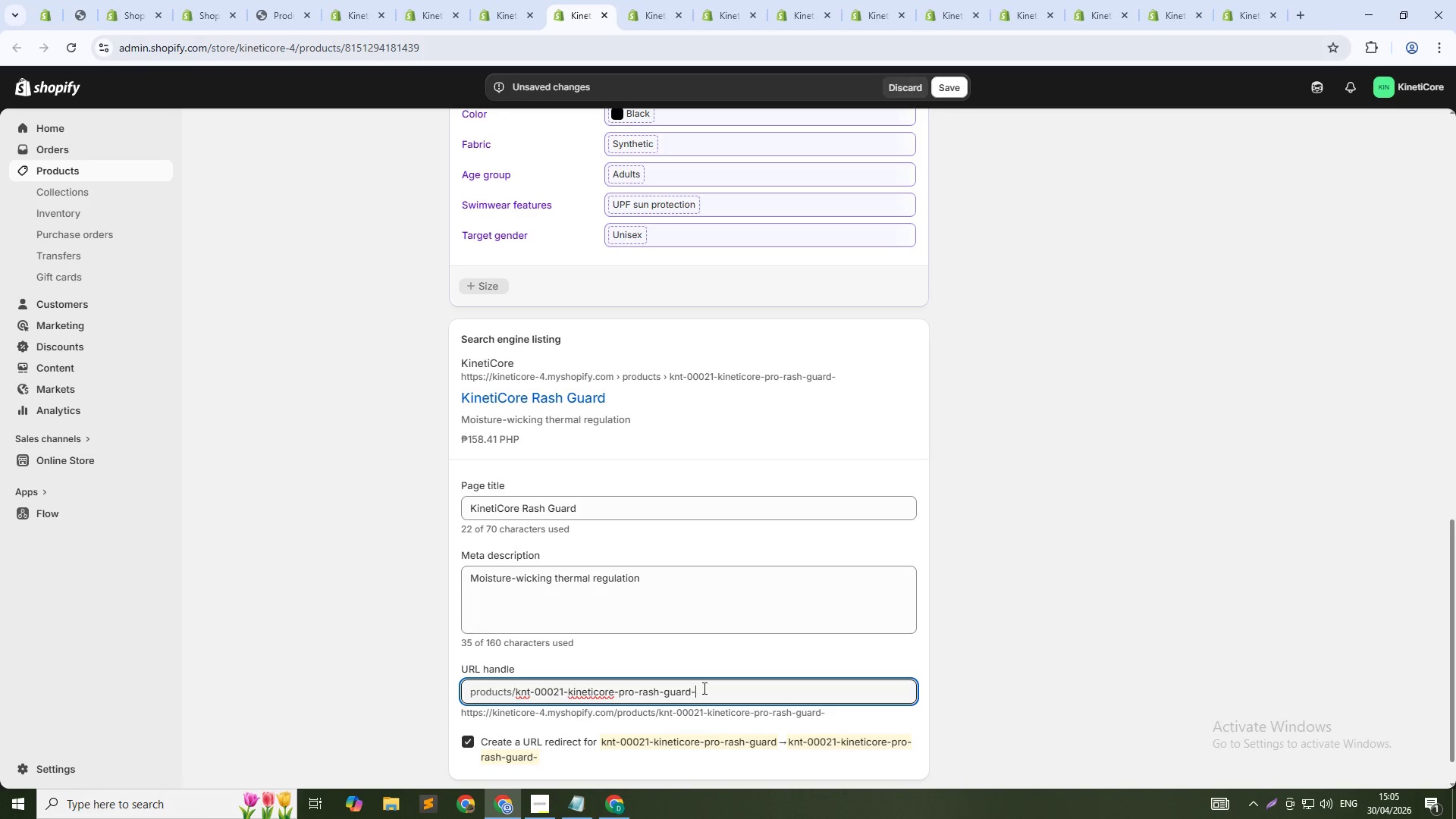 
key(Numpad2)
 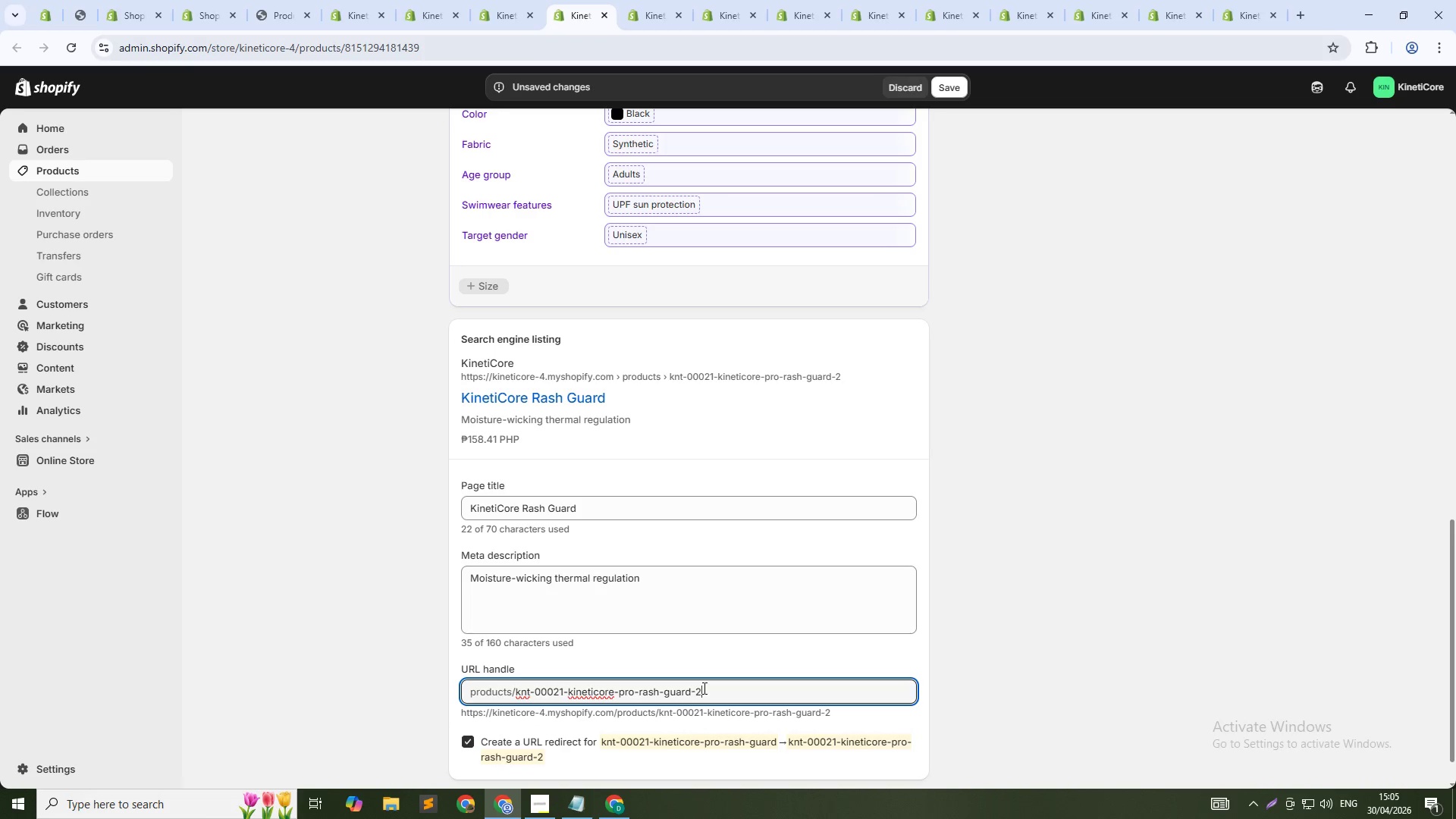 
key(Numpad1)
 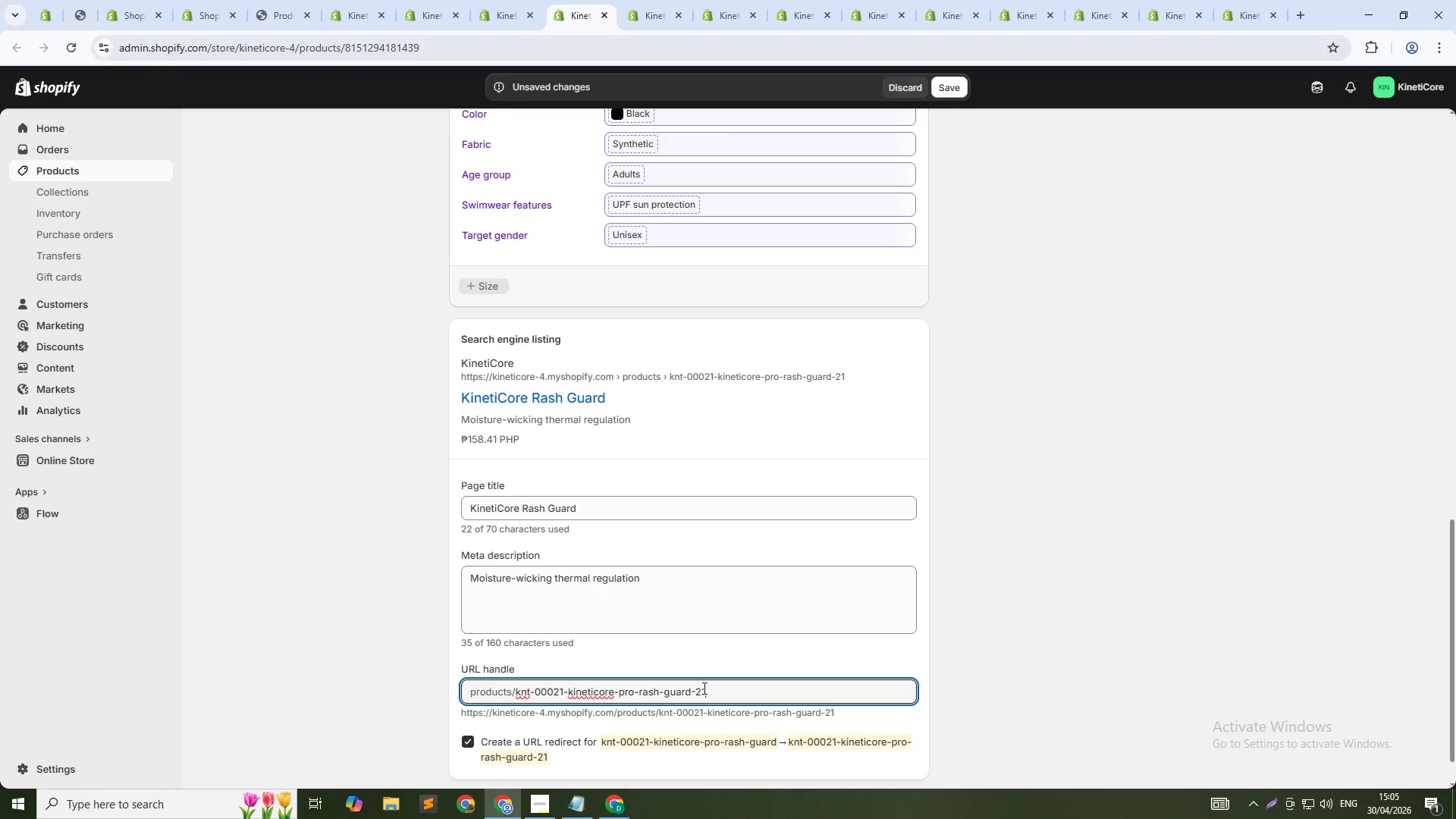 
key(ArrowUp)
 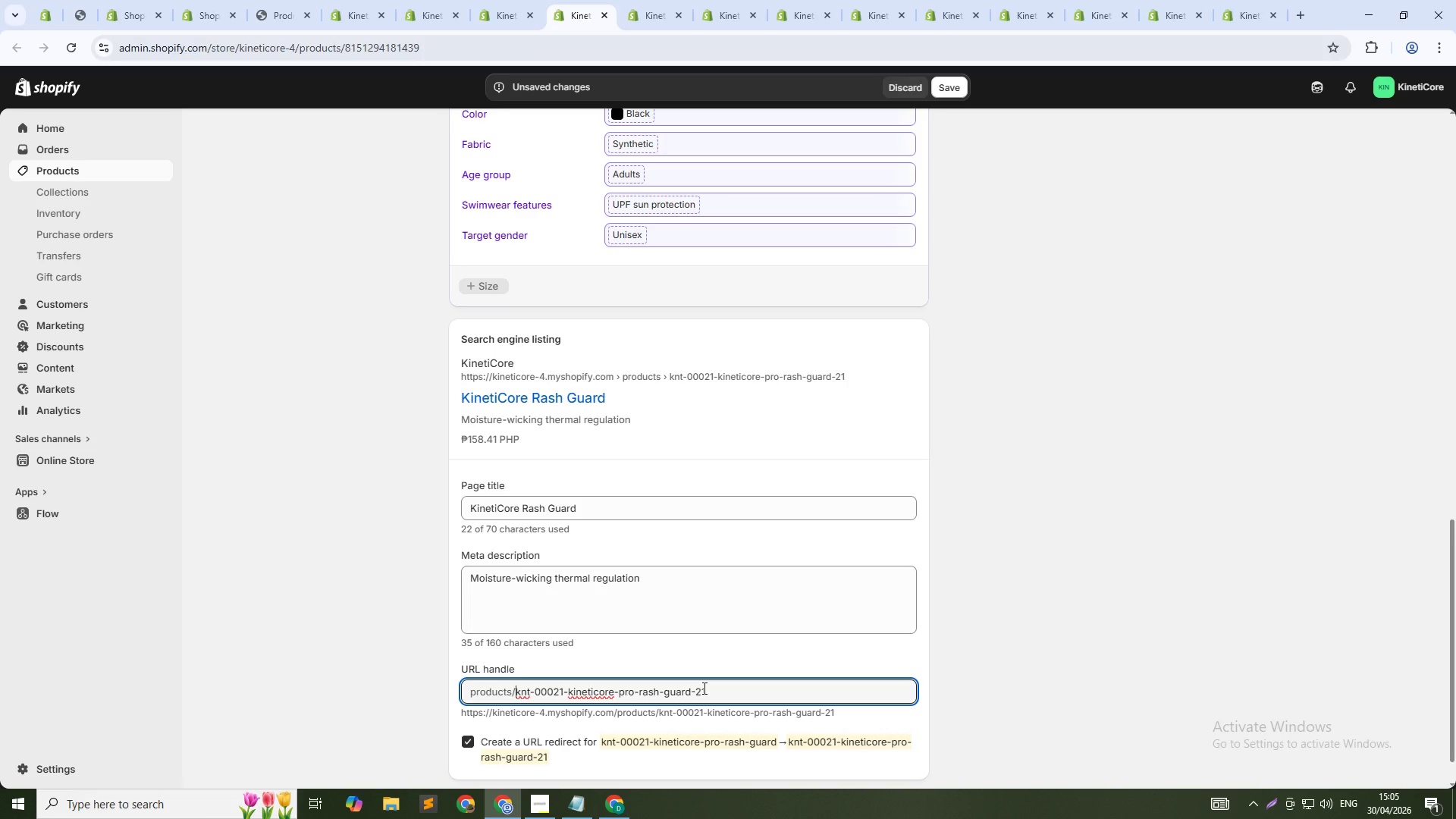 
key(Control+Shift+ArrowRight)
 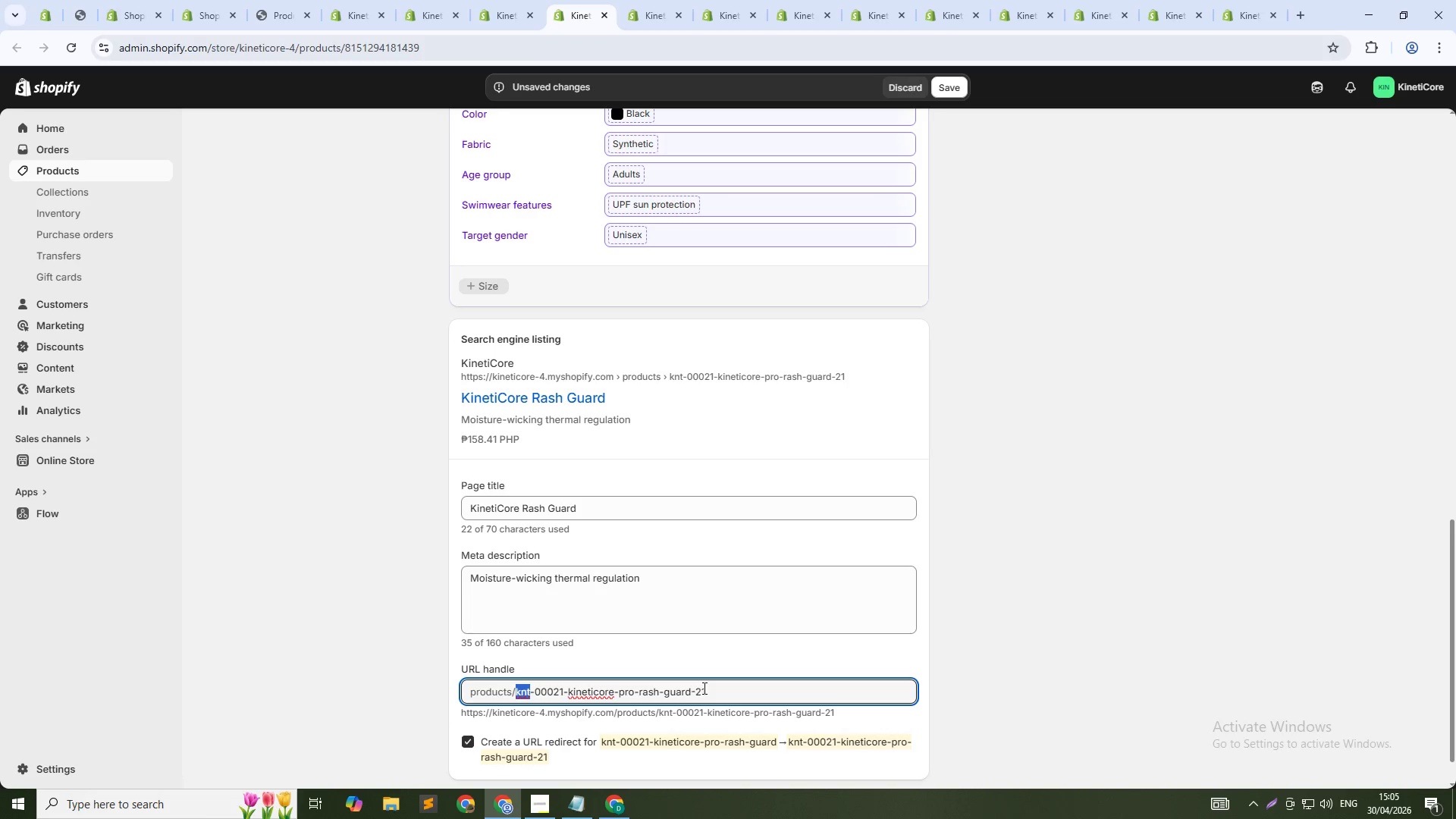 
key(Control+Shift+ArrowRight)
 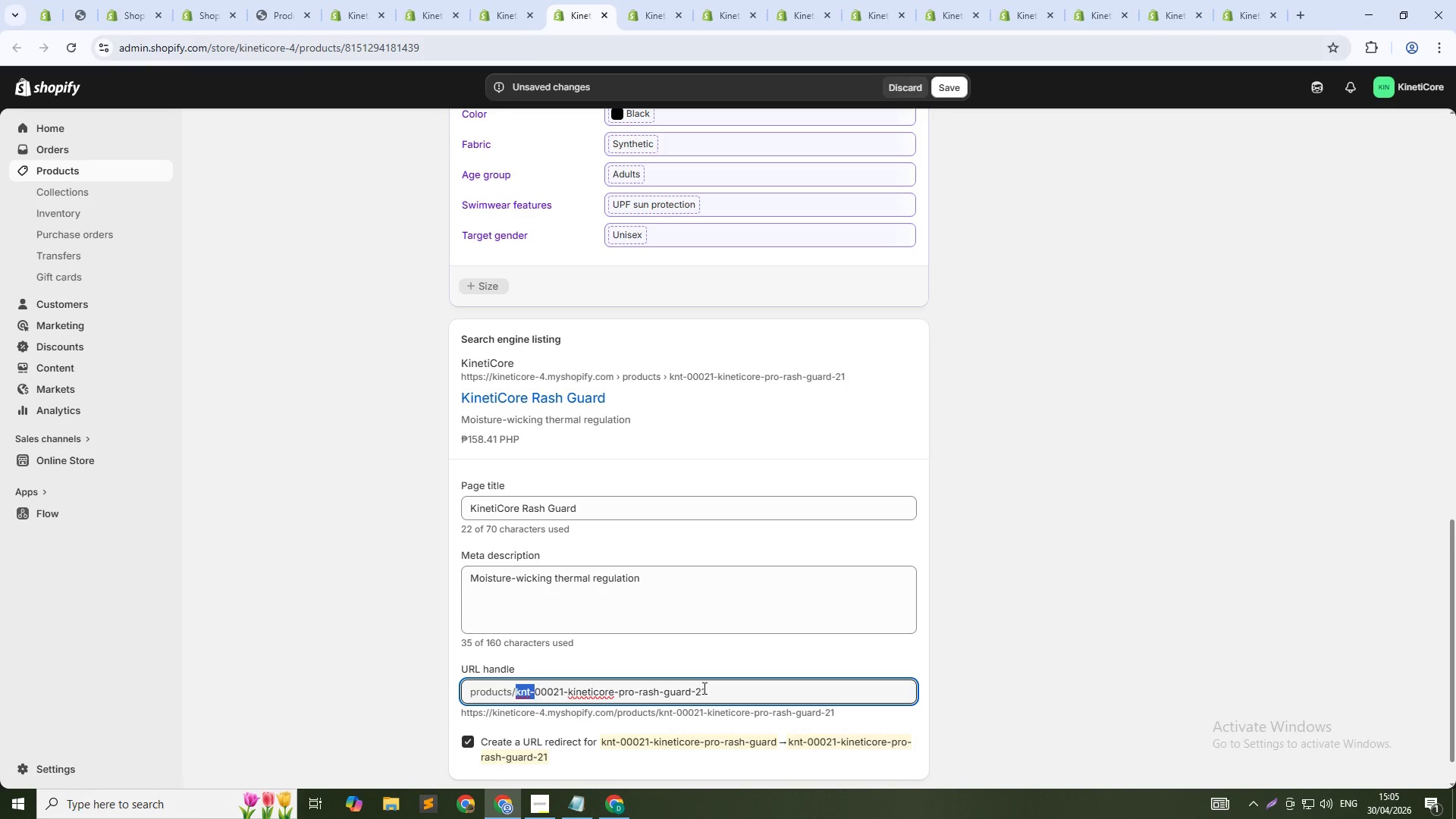 
key(Control+Shift+ArrowRight)
 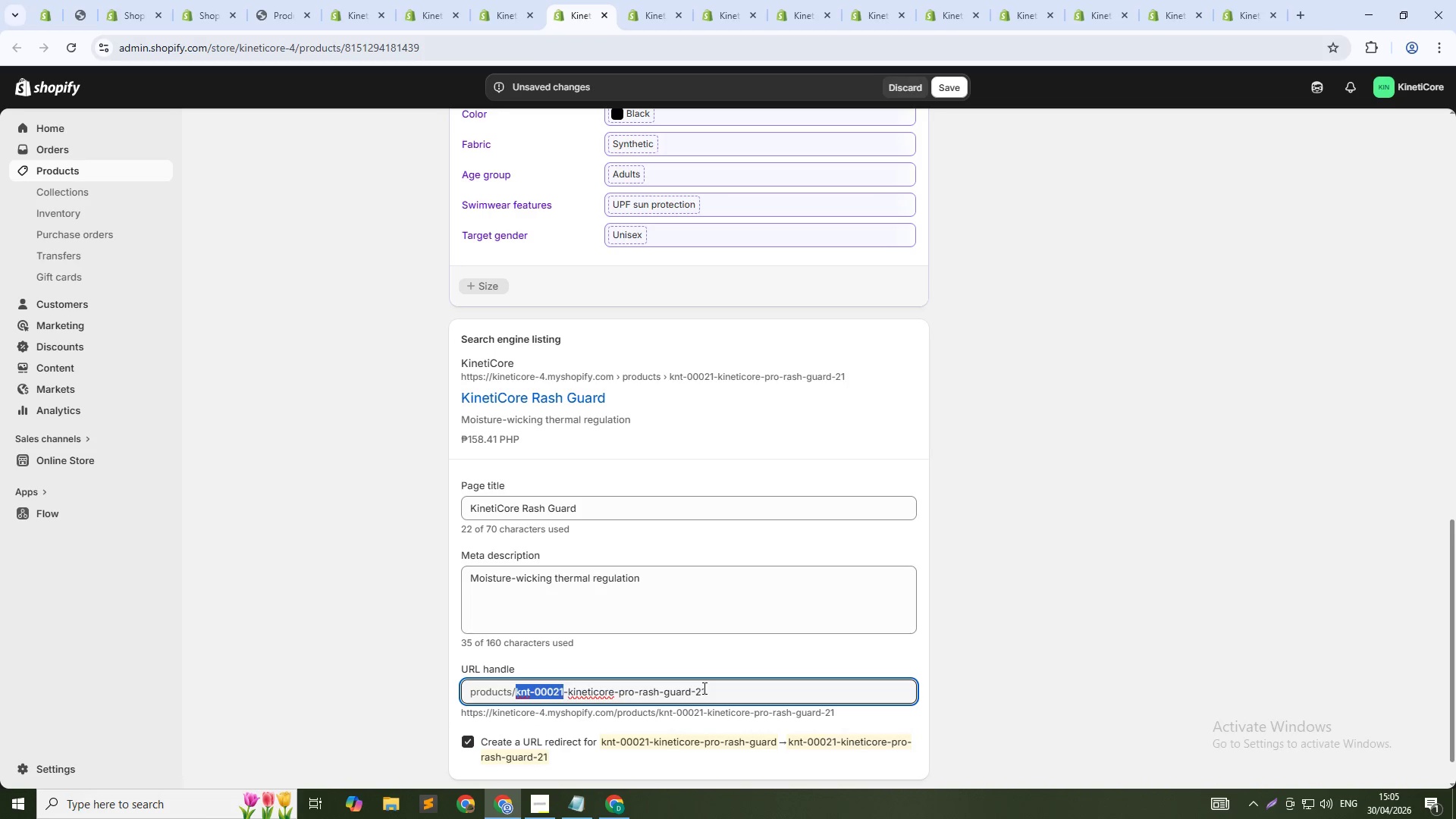 
key(Control+Shift+ArrowRight)
 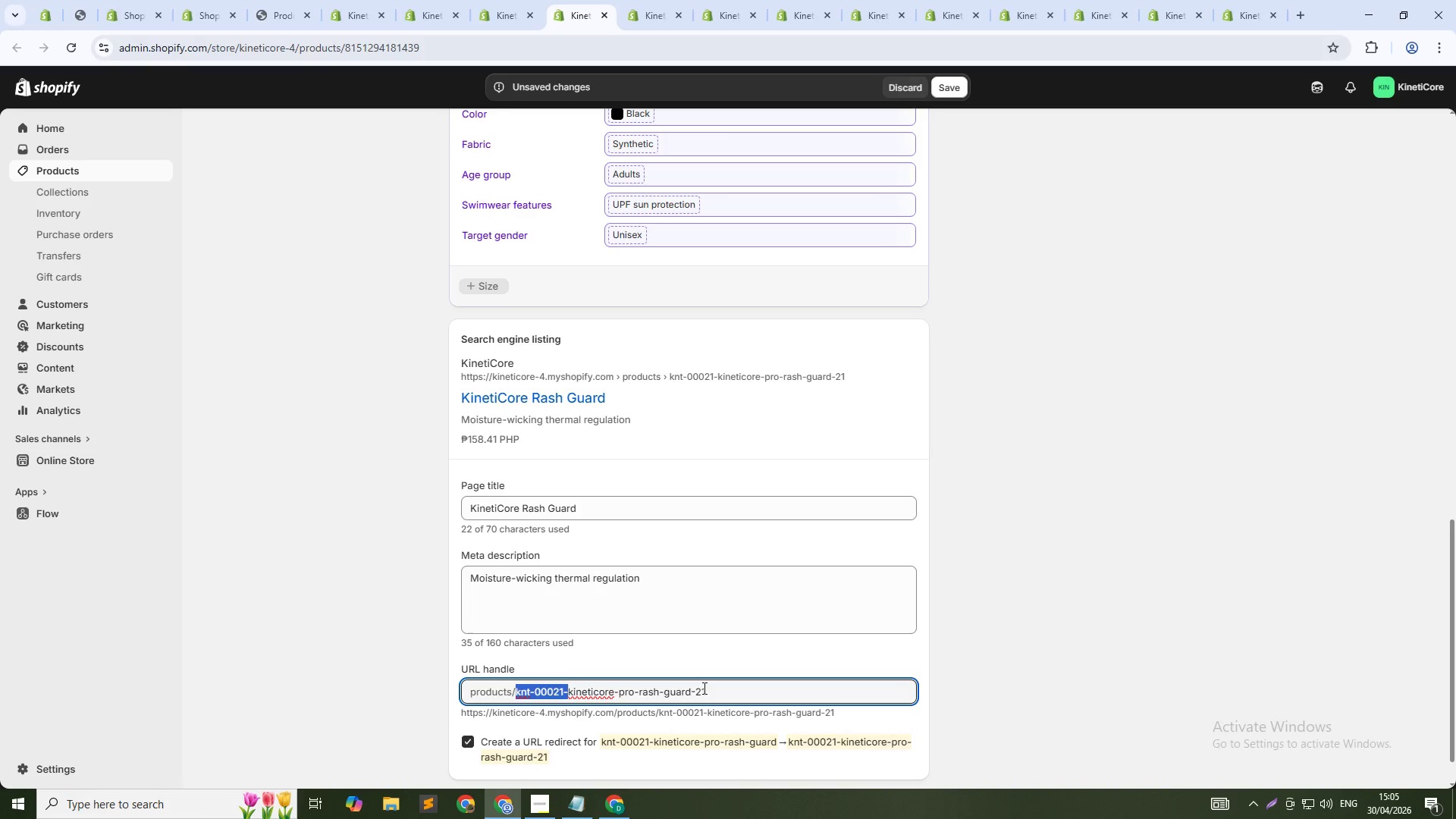 
key(Backspace)
 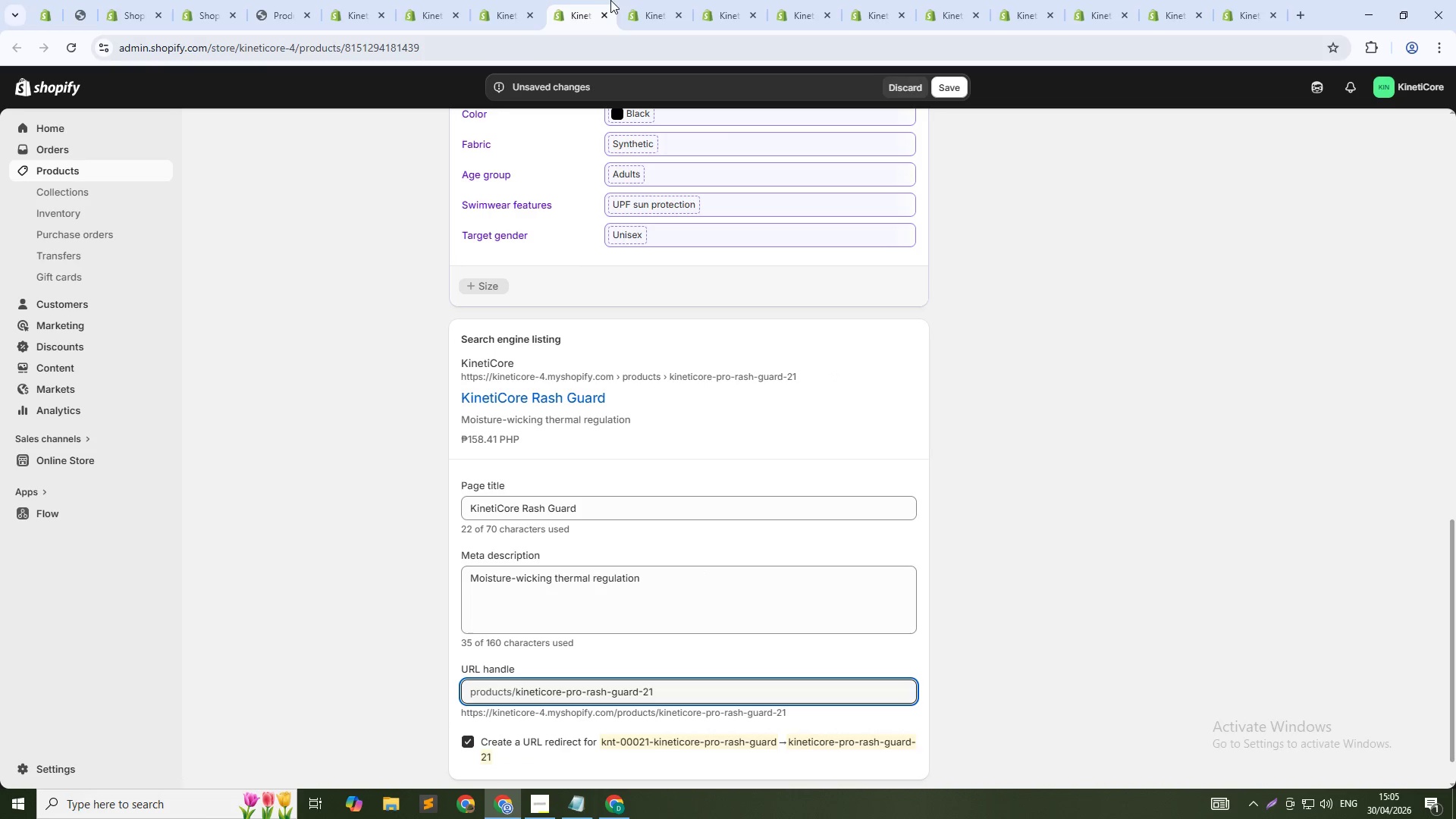 
left_click([516, 0])
 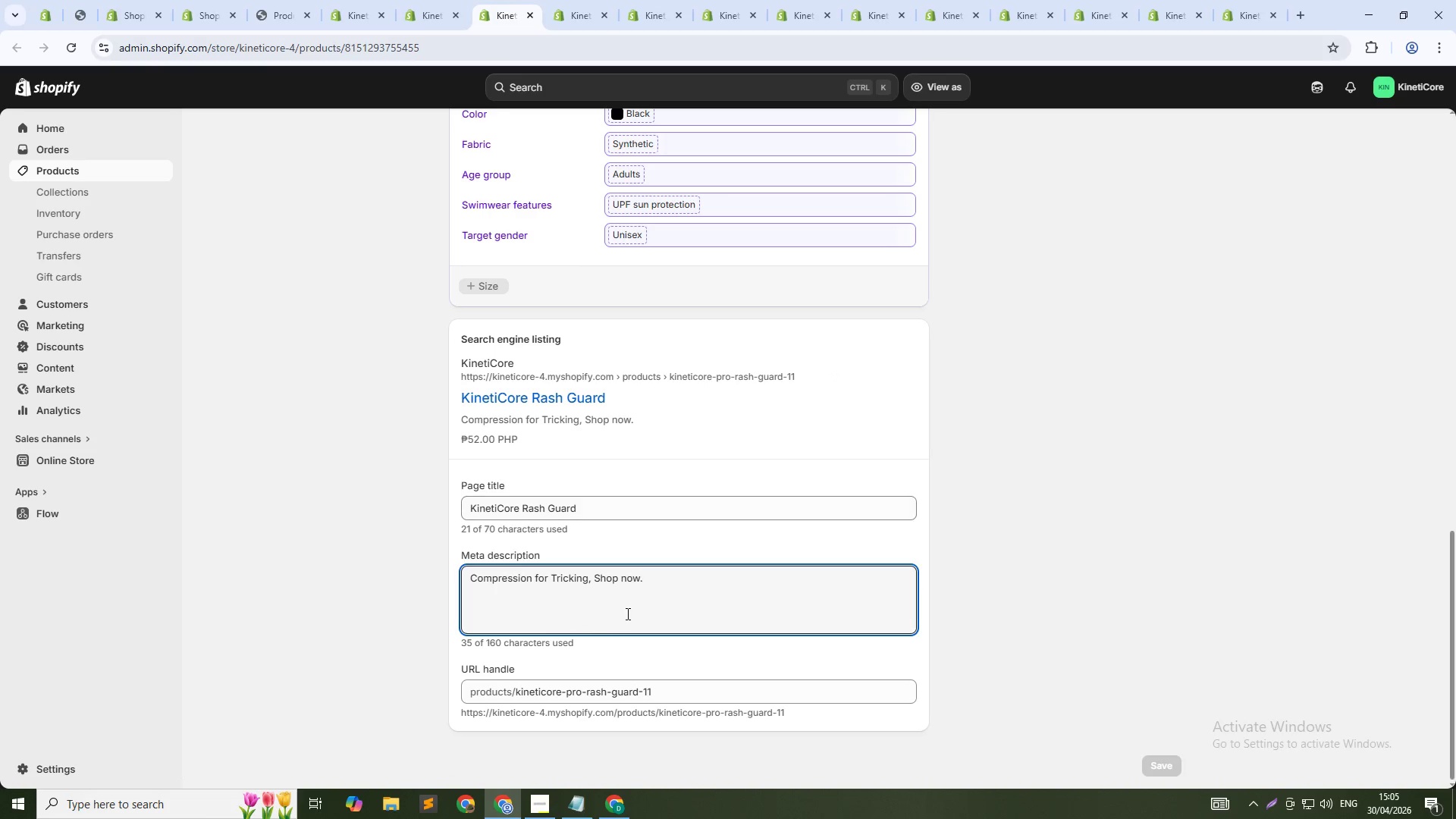 
left_click([628, 613])
 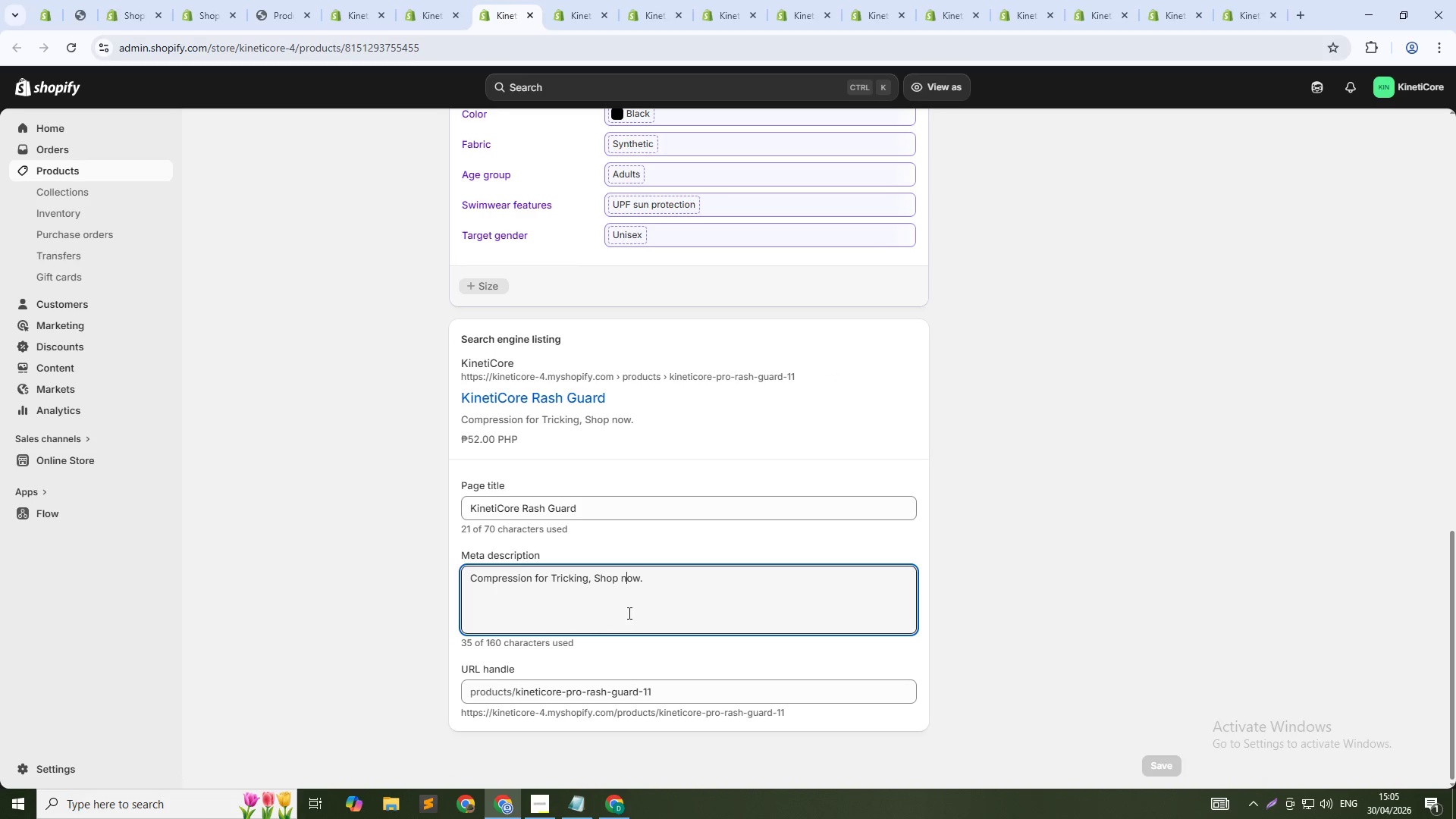 
key(Control+A)
 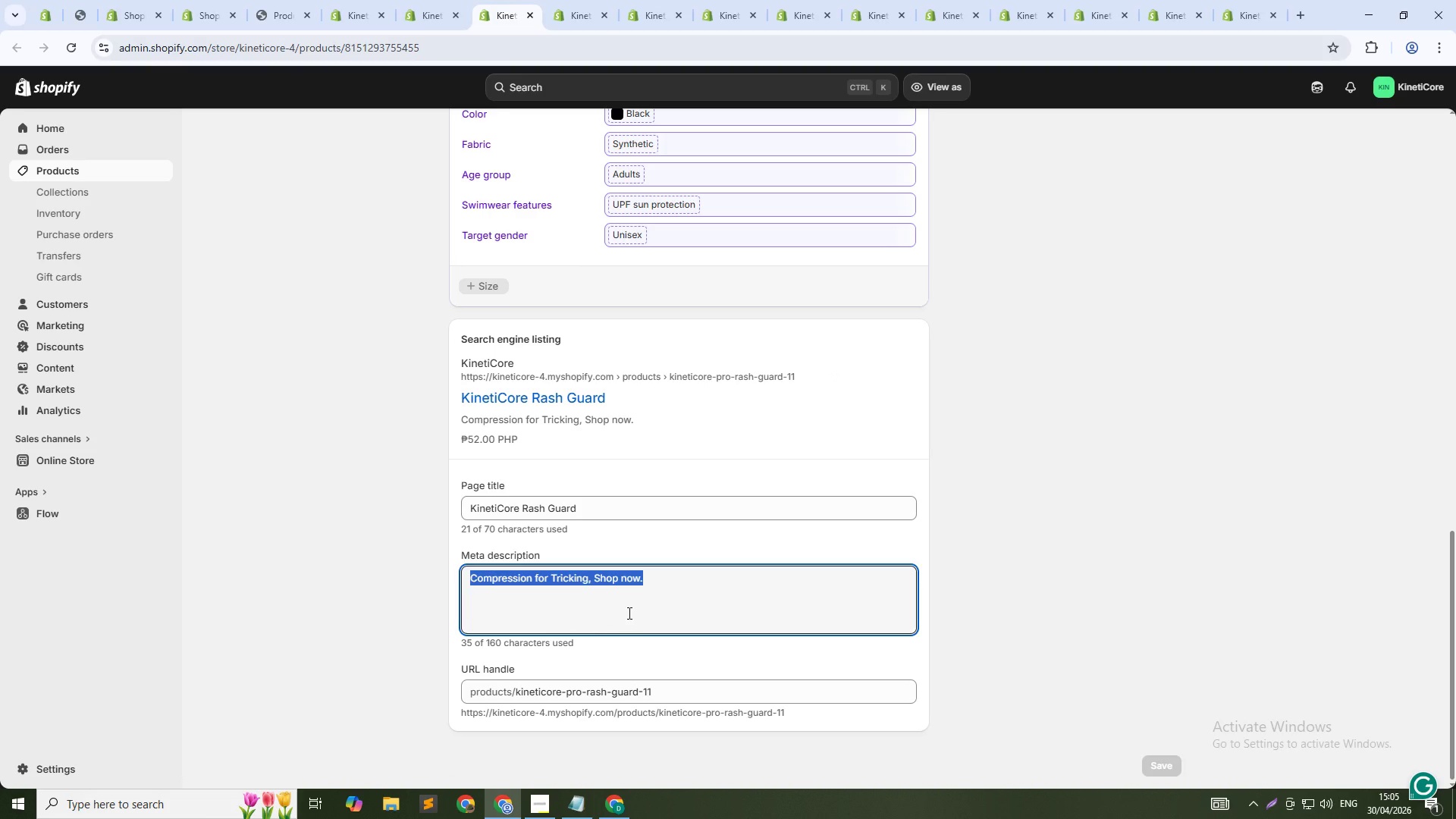 
type(Compression fit for musl)
key(Backspace)
type(cle suport. MOist)
key(Backspace)
key(Backspace)
key(Backspace)
key(Backspace)
type(oisture-wicking for intense training. For tricking and martial arts. Shop now.)
 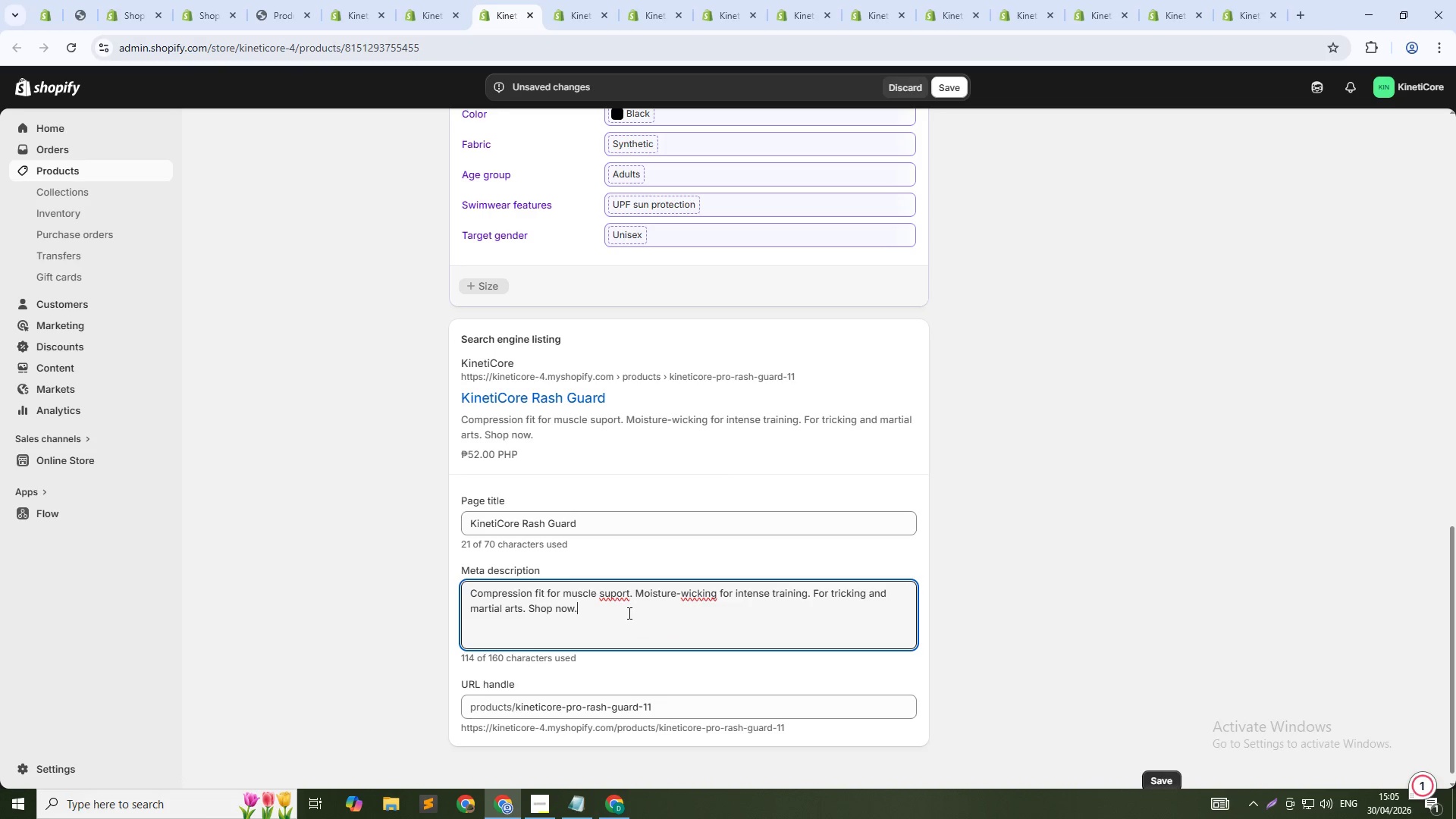 
left_click([945, 90])
 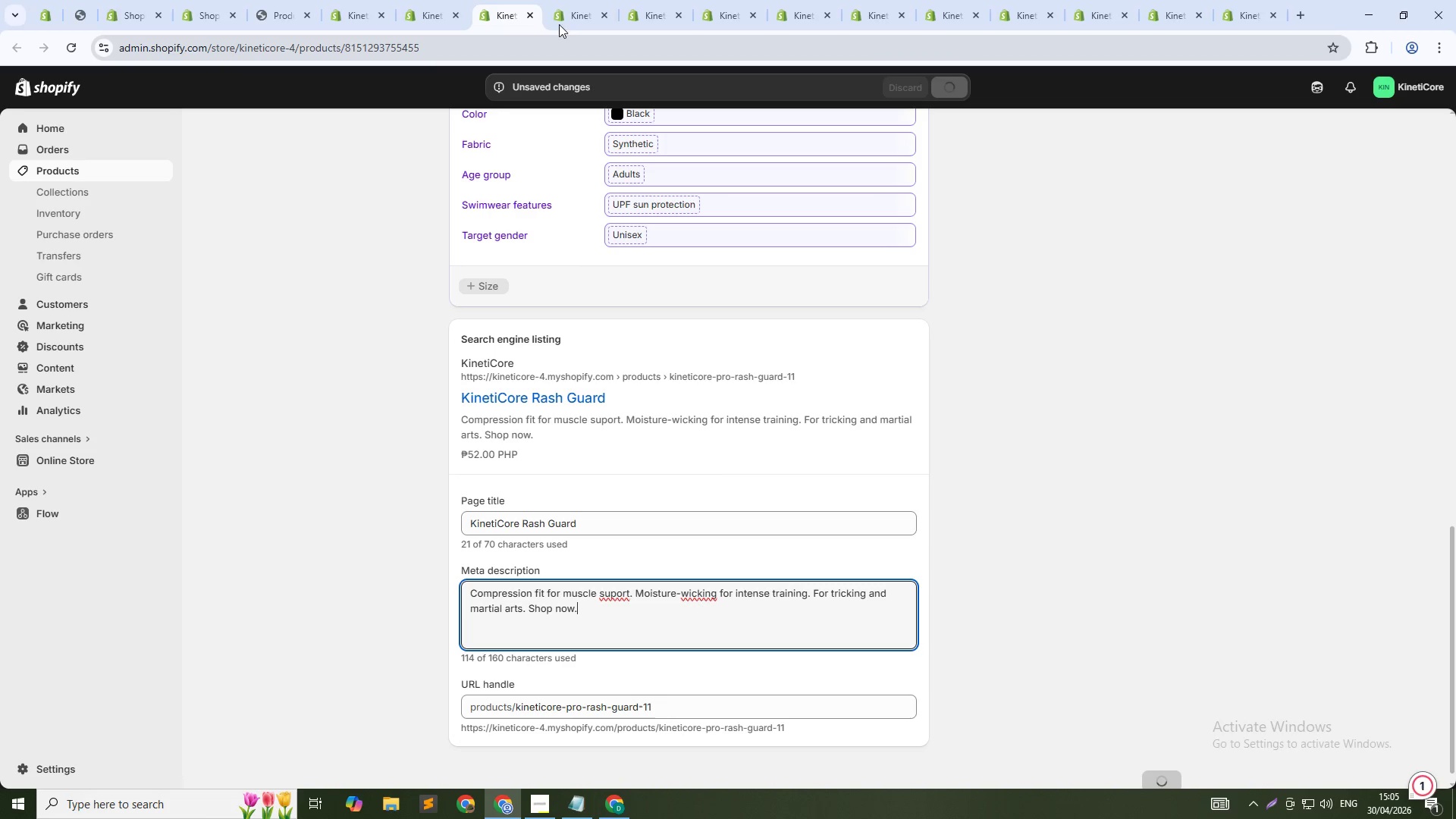 
left_click([429, 0])
 